 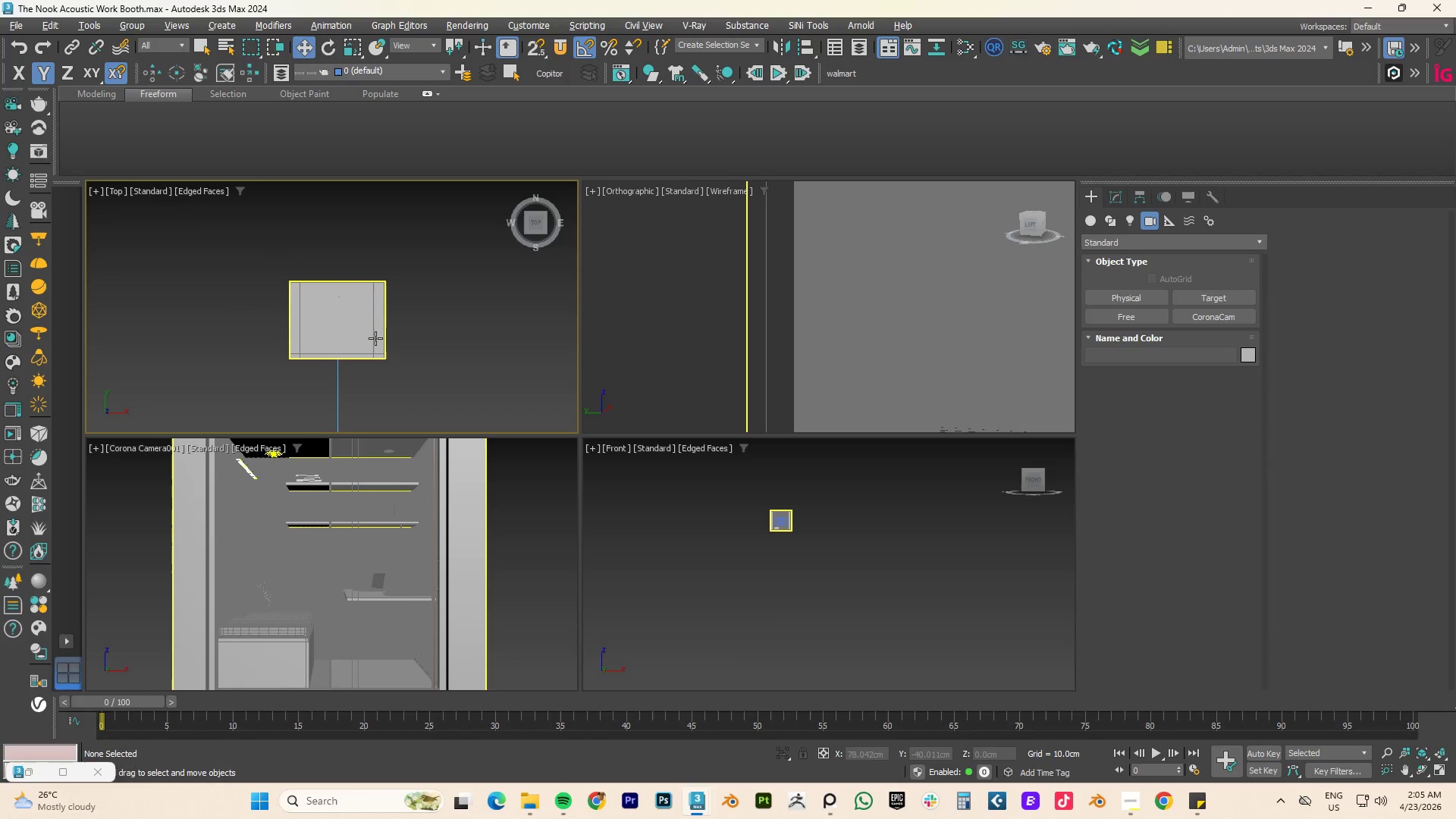 
scroll: coordinate [855, 328], scroll_direction: down, amount: 10.0
 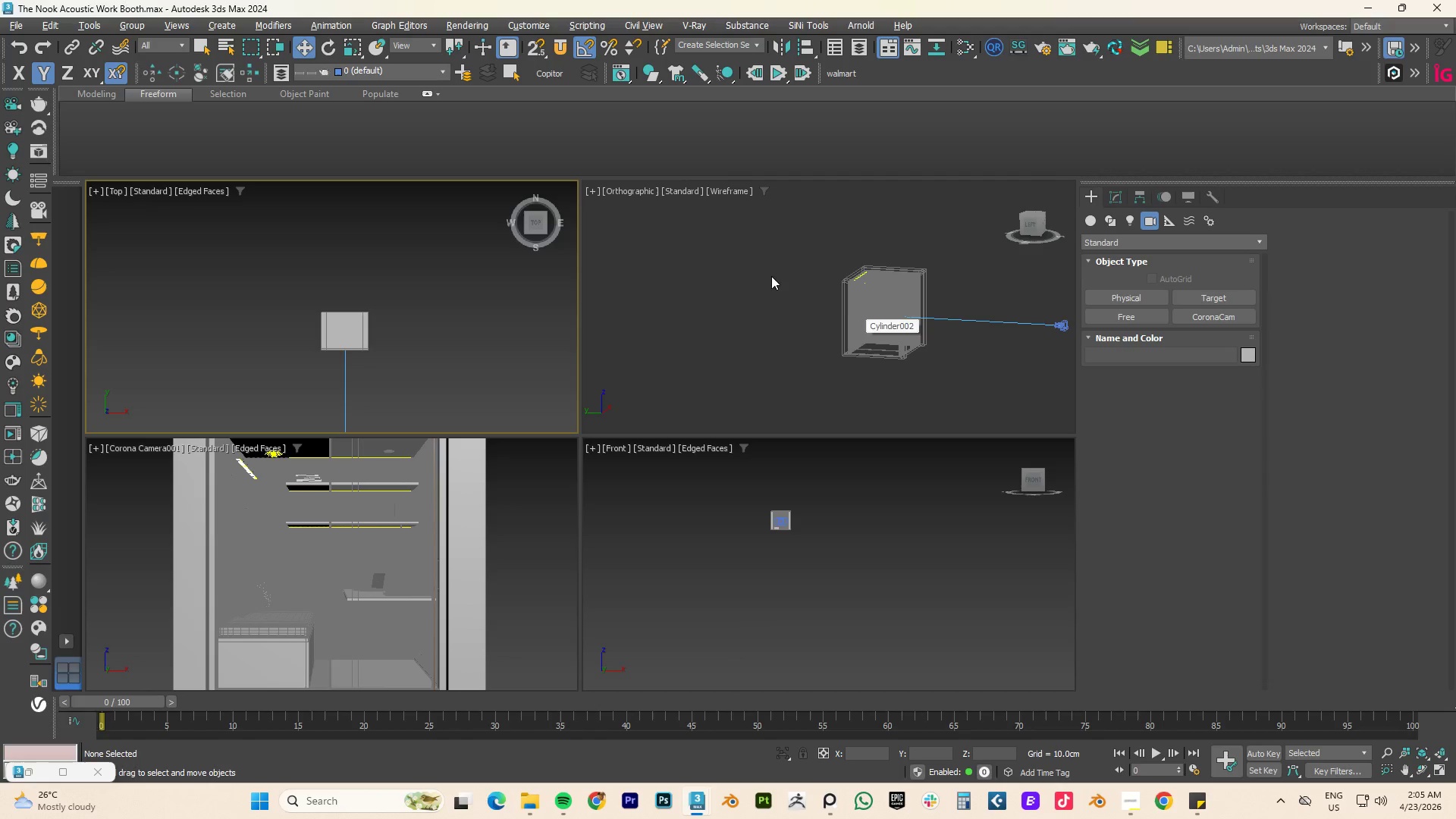 
left_click([742, 275])
 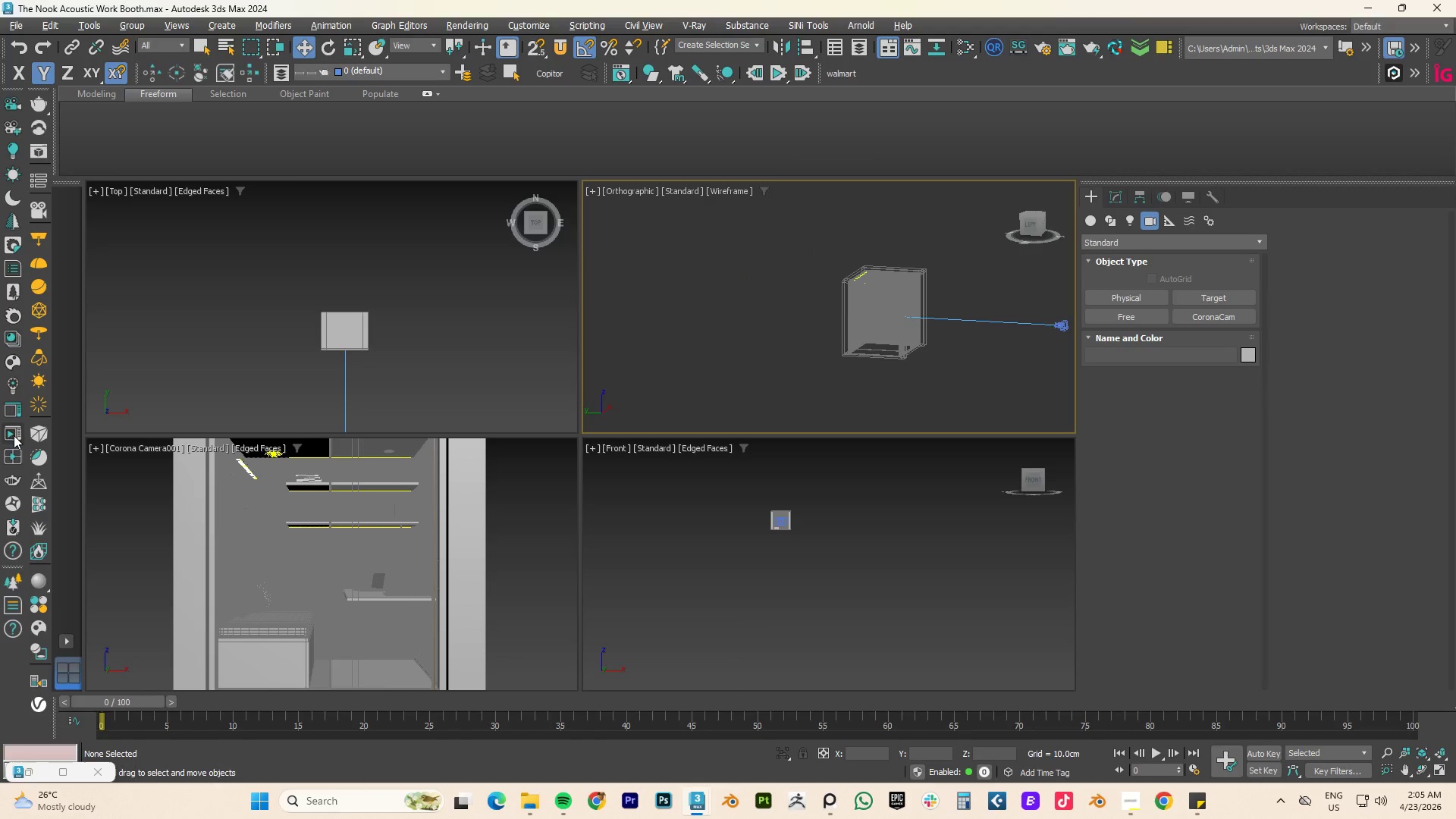 
wait(5.14)
 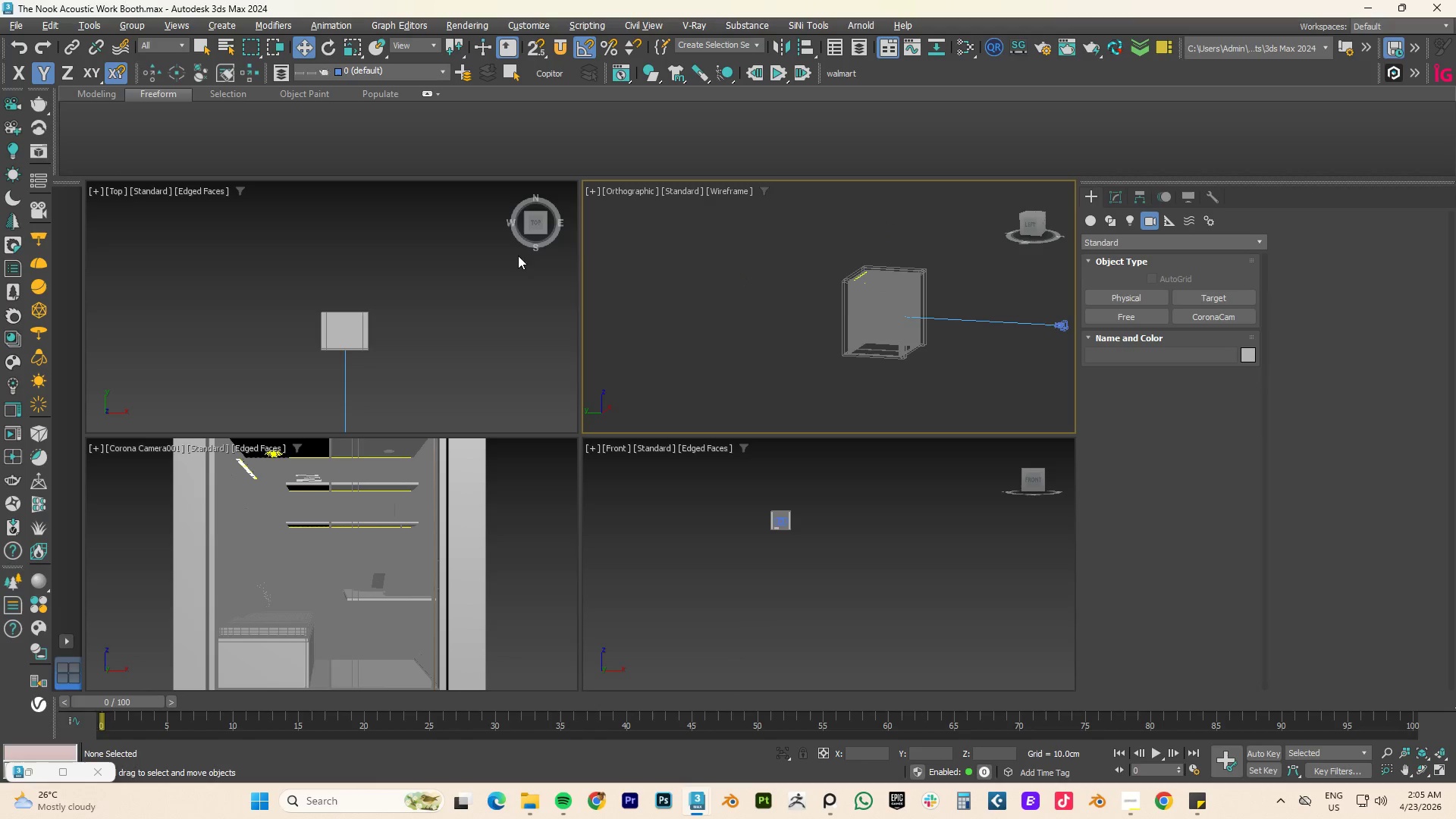 
left_click([13, 451])
 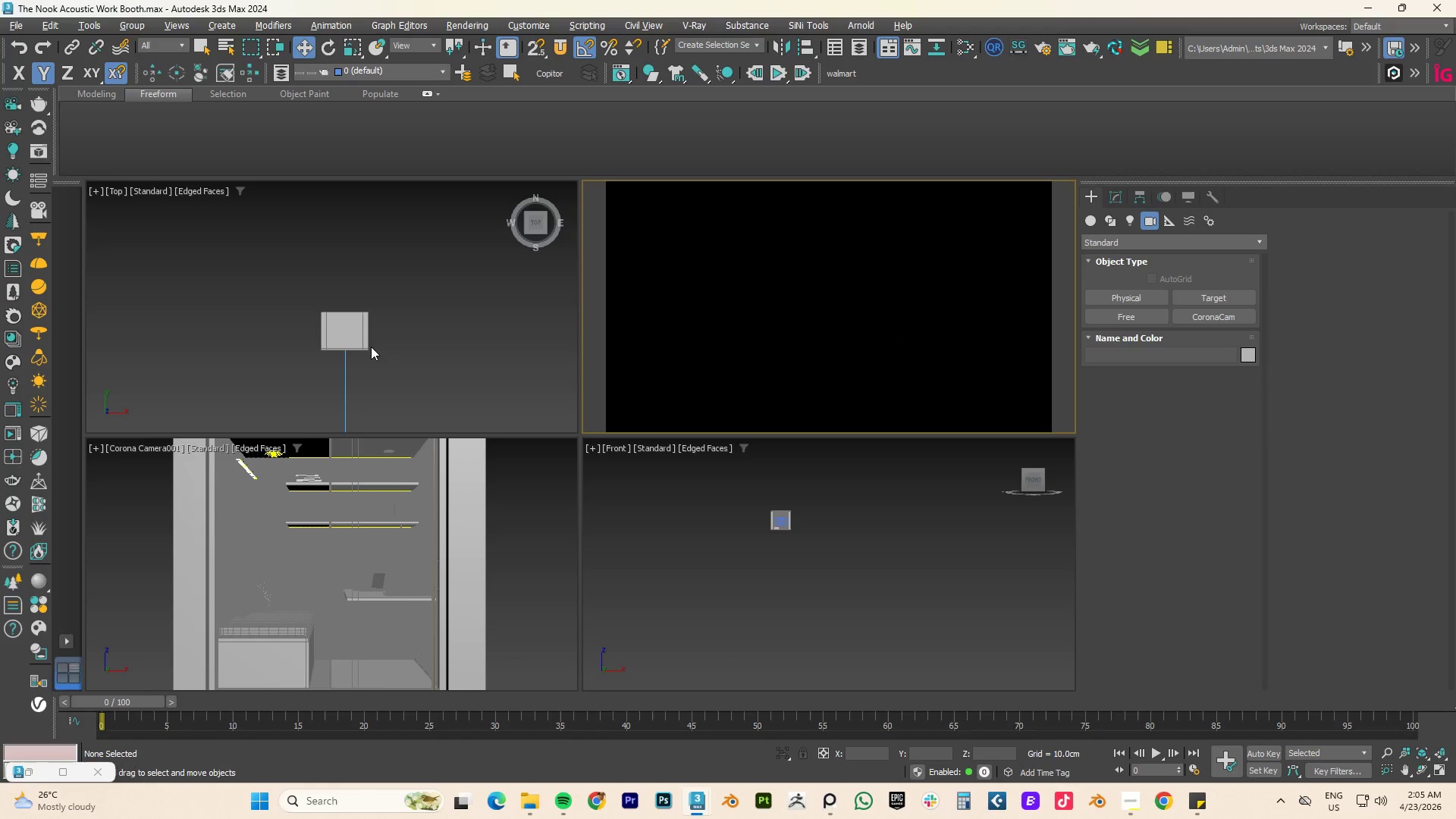 
scroll: coordinate [383, 340], scroll_direction: down, amount: 2.0
 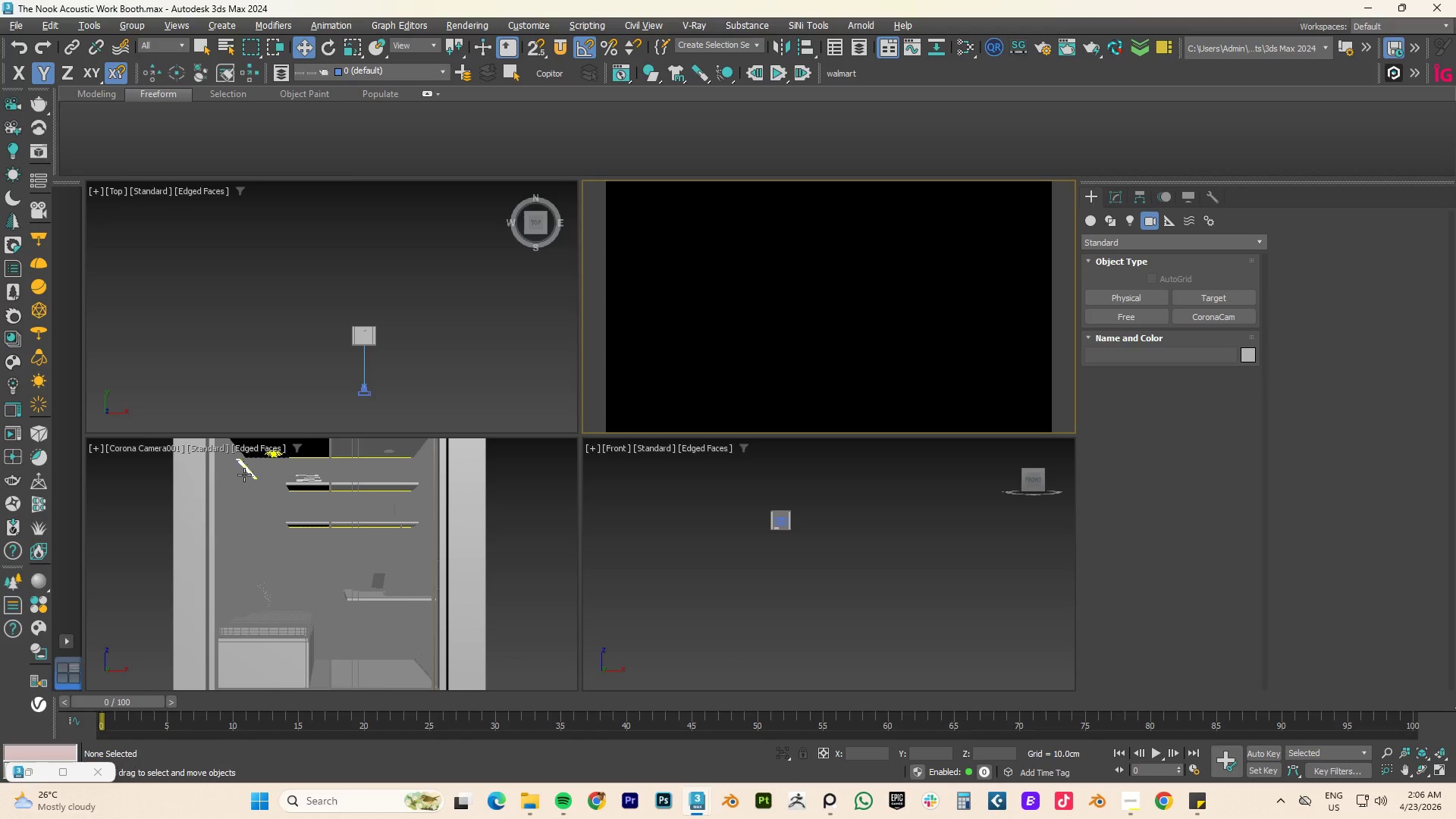 
left_click([249, 471])
 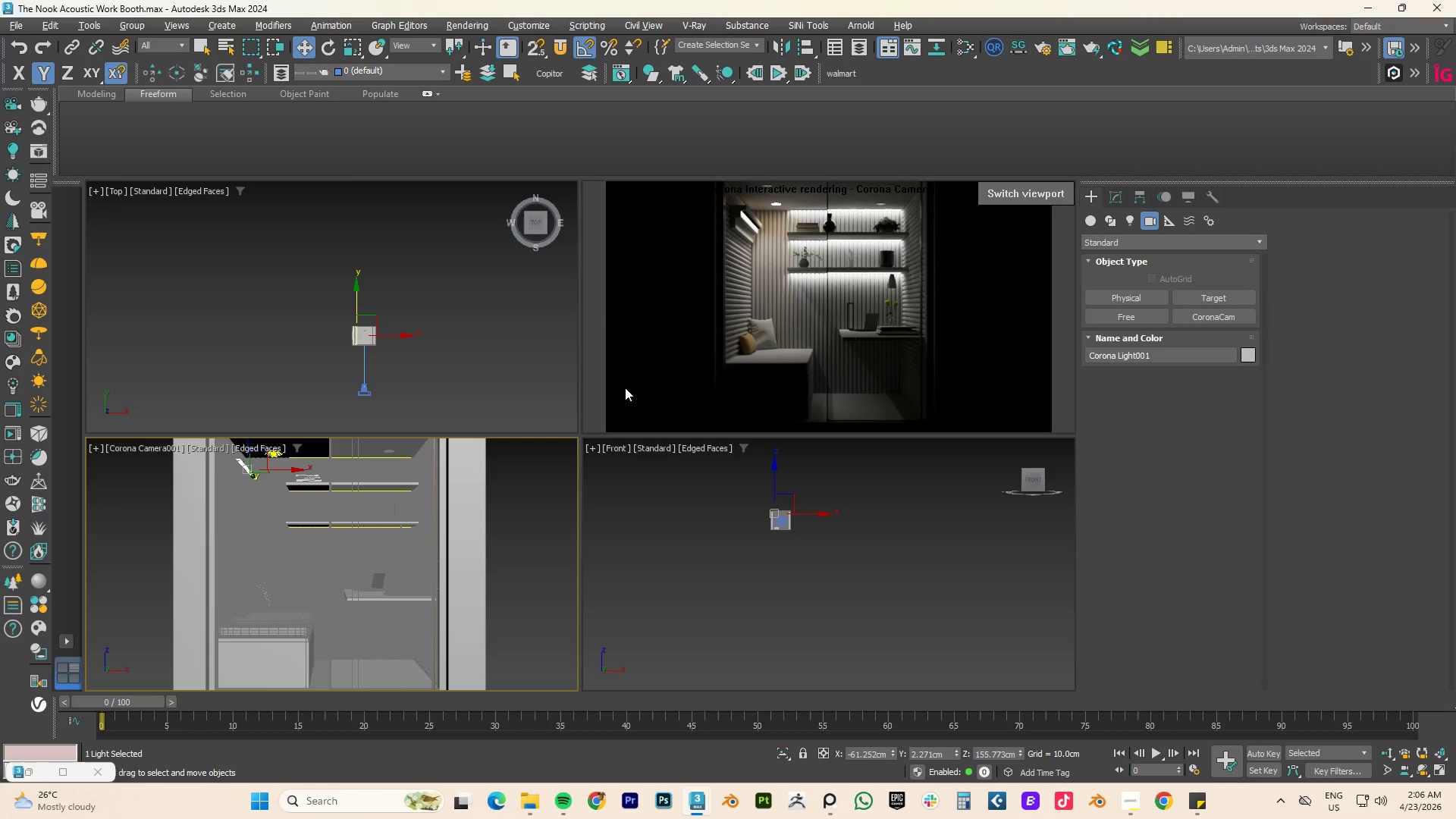 
wait(6.77)
 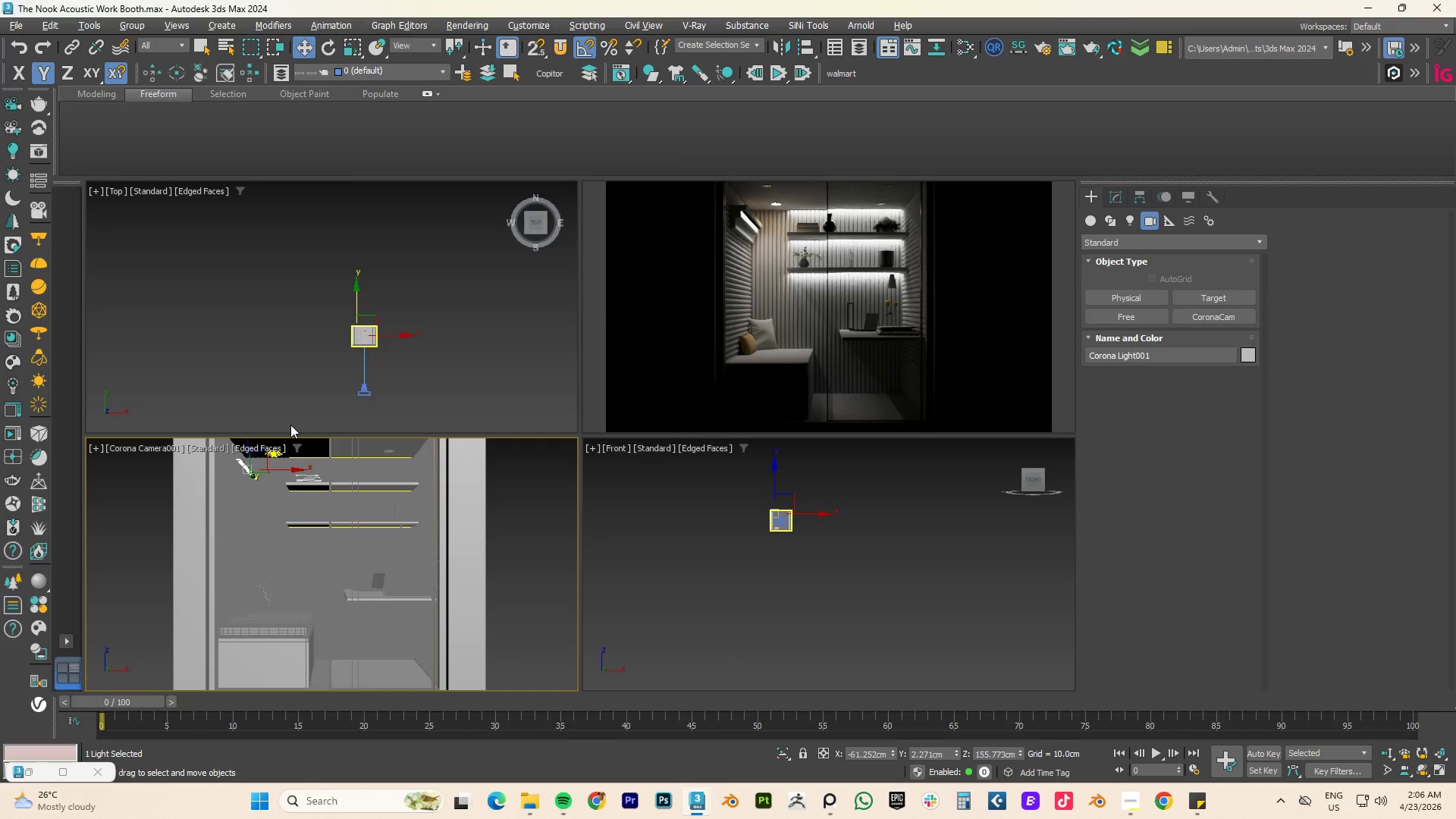 
left_click([407, 339])
 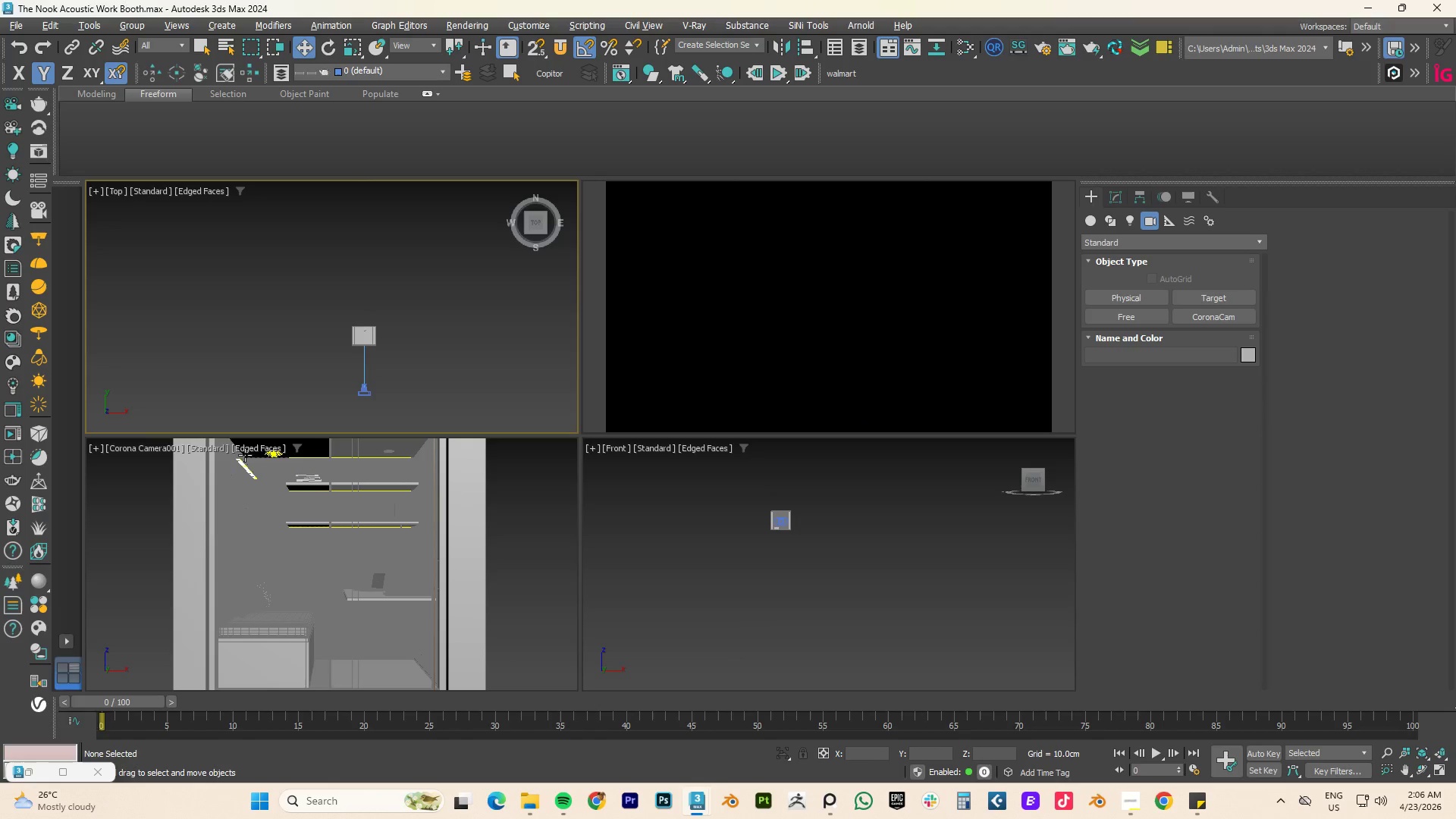 
left_click([193, 479])
 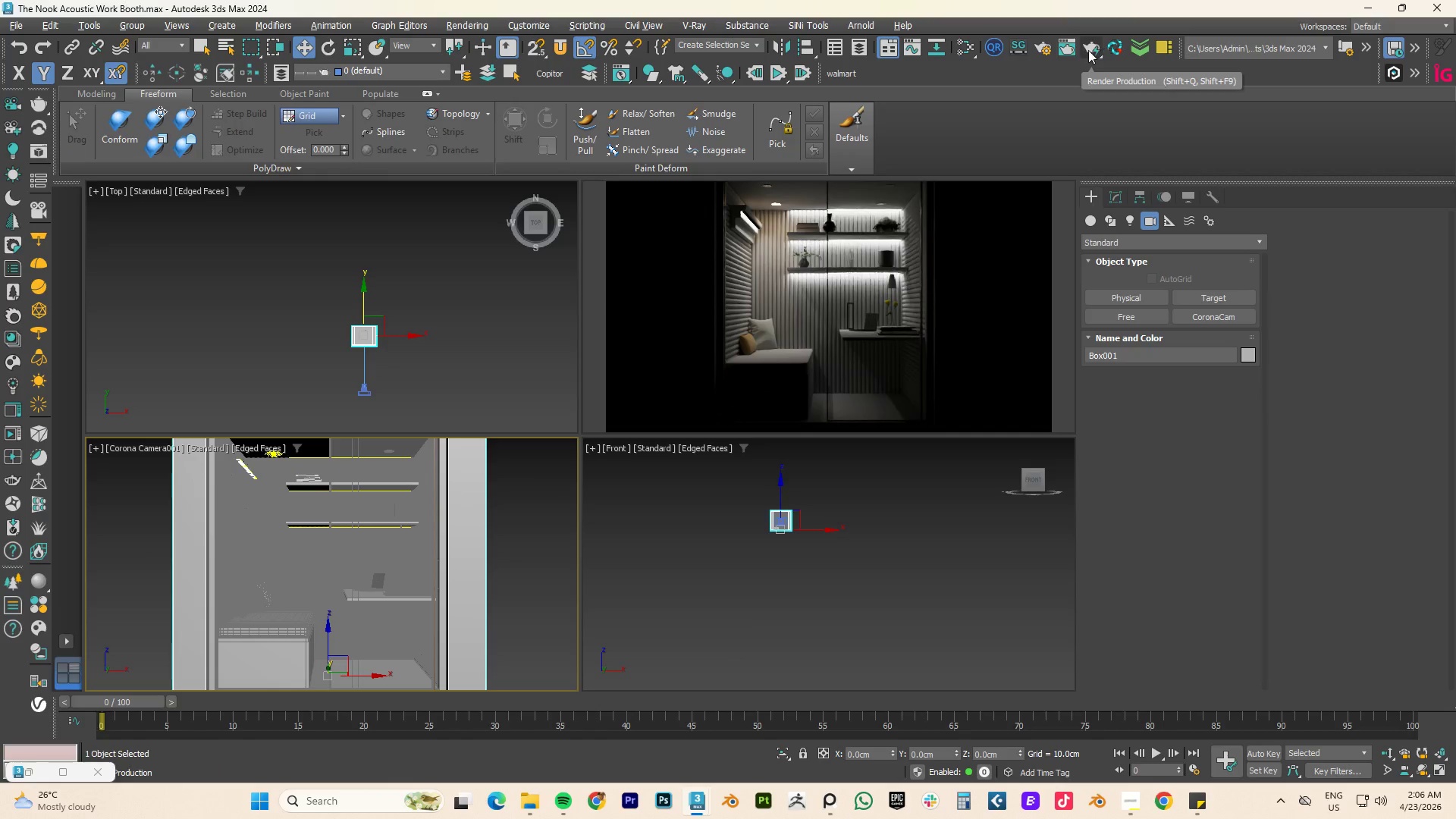 
left_click([1050, 51])
 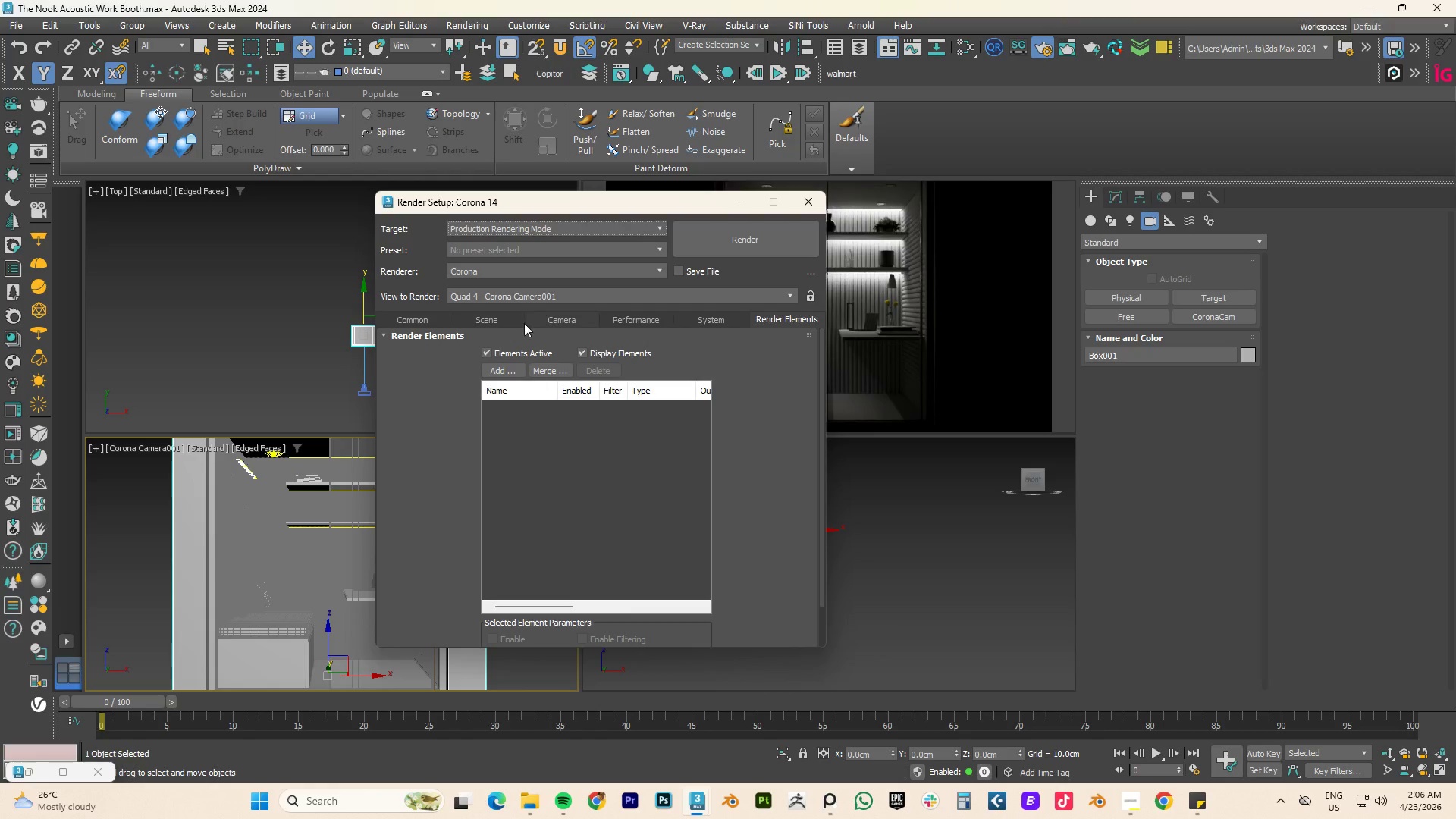 
left_click([807, 295])
 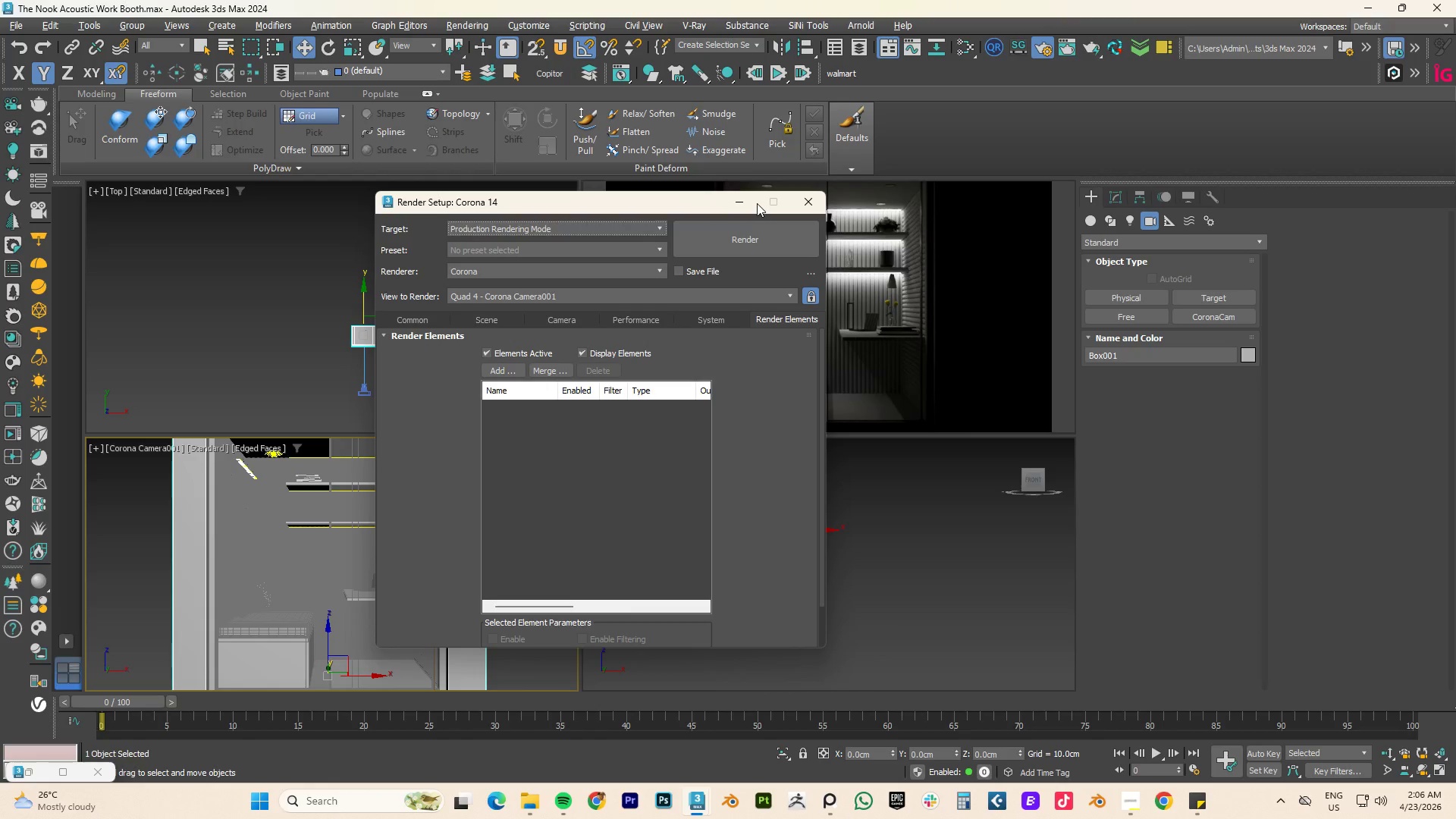 
left_click([742, 199])
 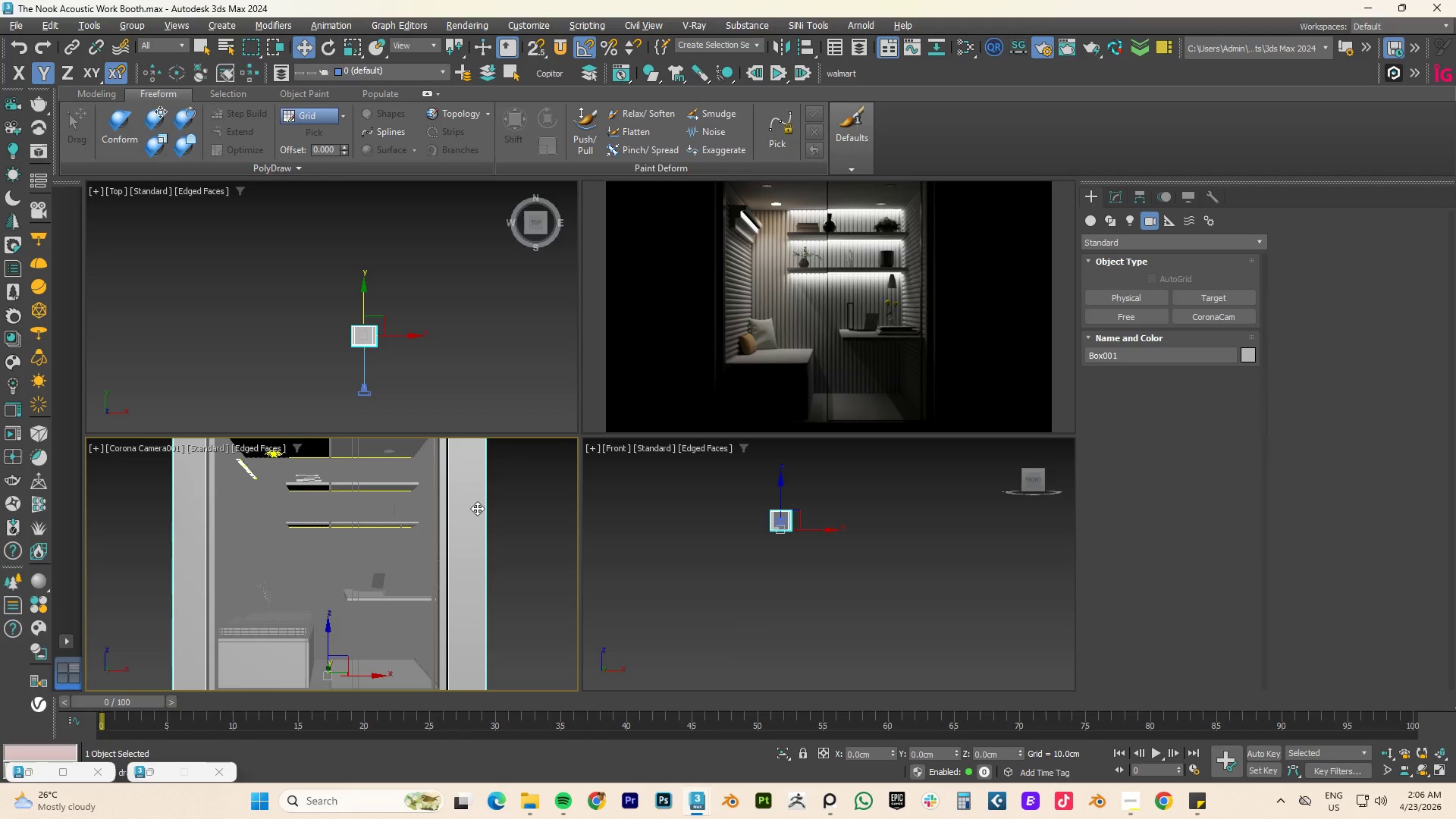 
scroll: coordinate [385, 356], scroll_direction: up, amount: 3.0
 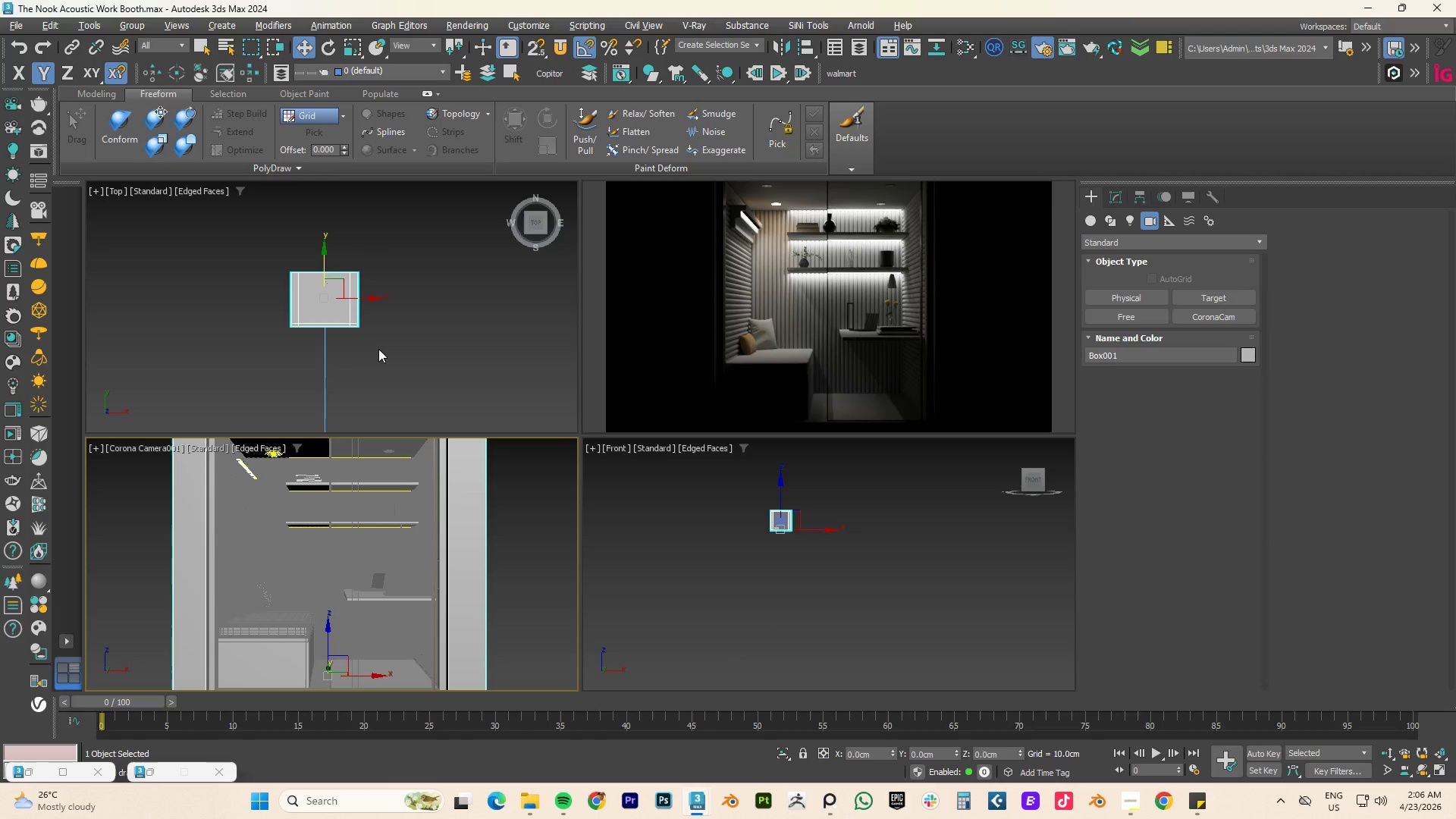 
hold_key(key=AltLeft, duration=0.86)
 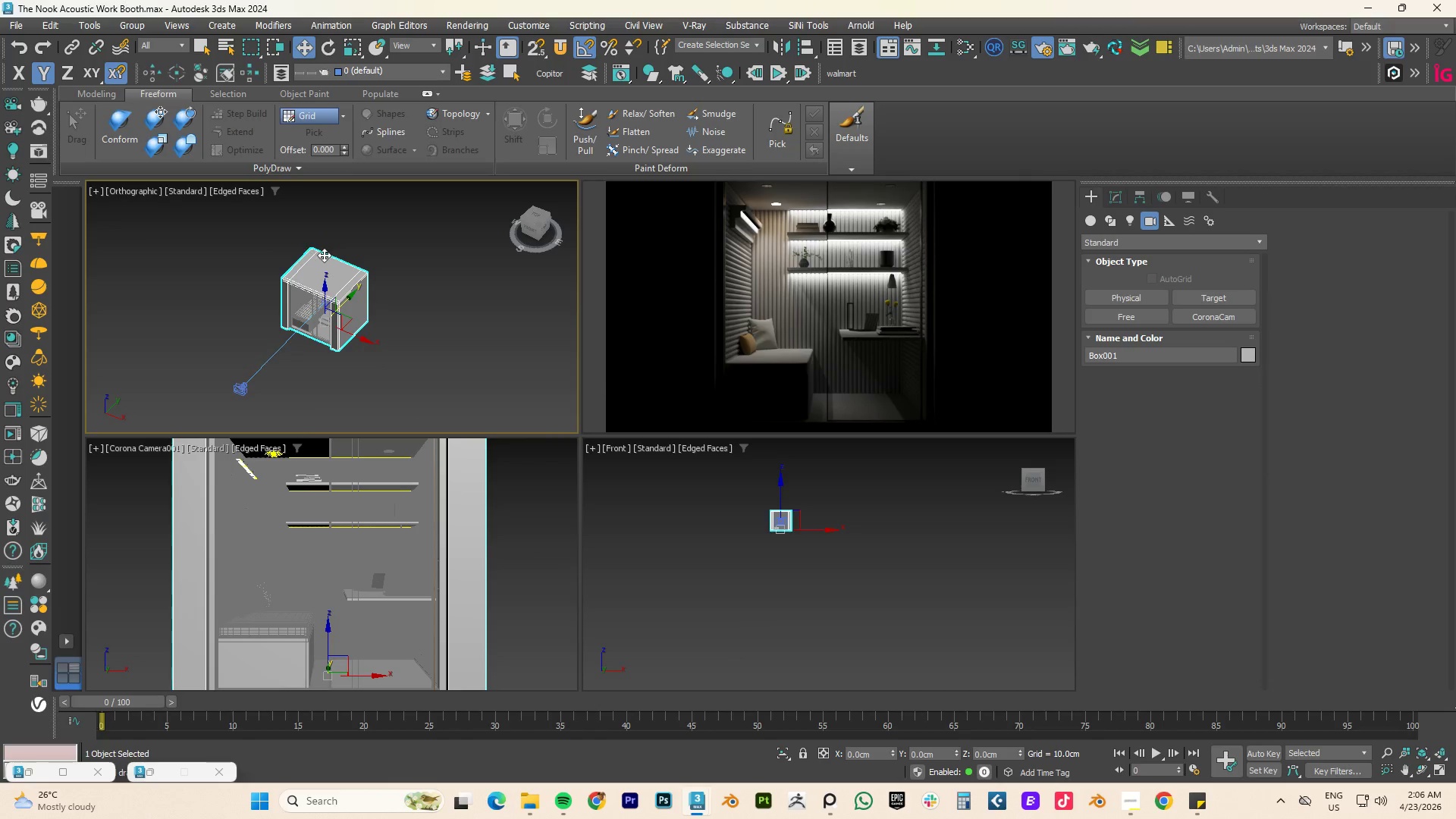 
hold_key(key=AltLeft, duration=2.34)
 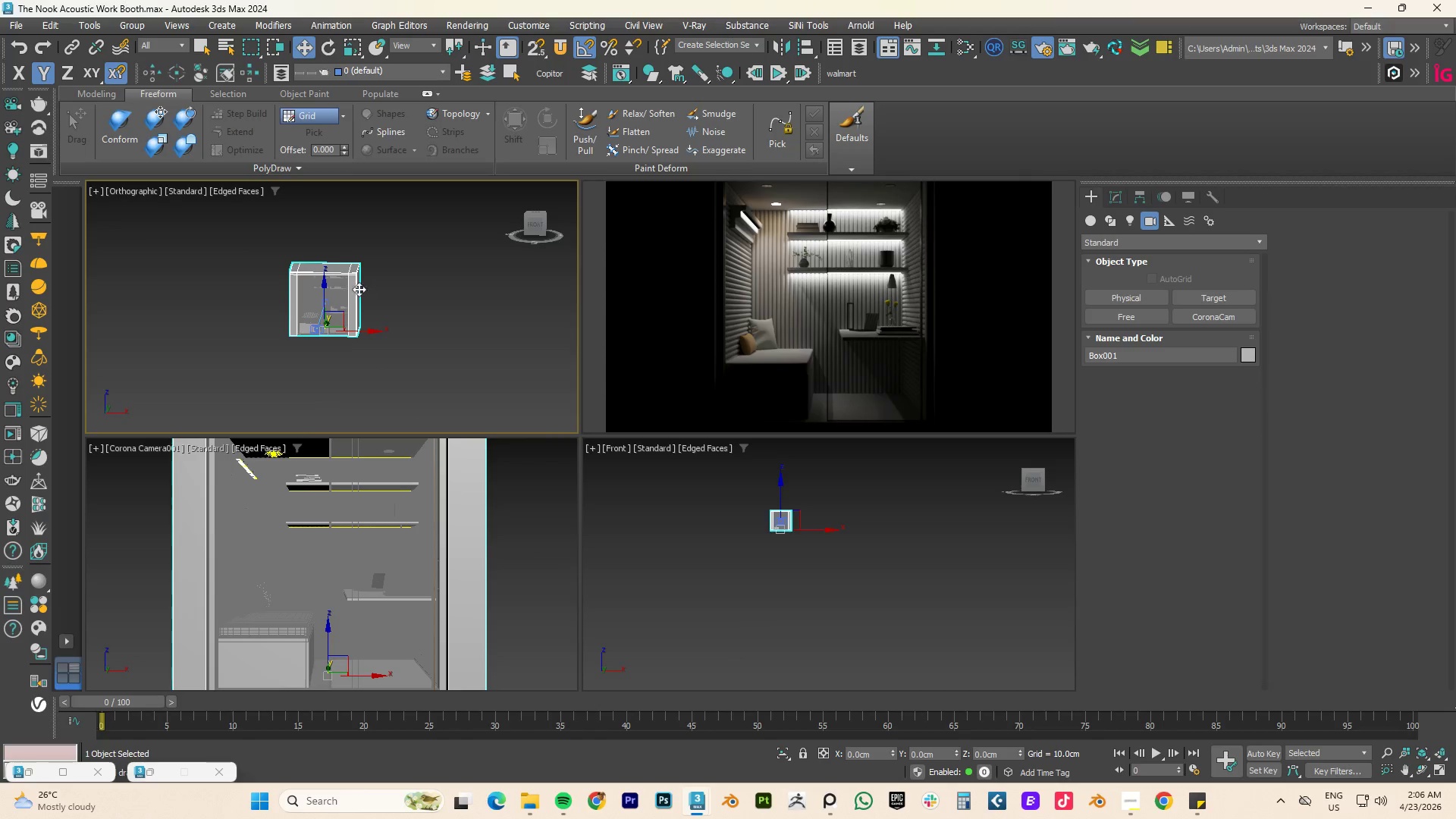 
scroll: coordinate [357, 291], scroll_direction: up, amount: 4.0
 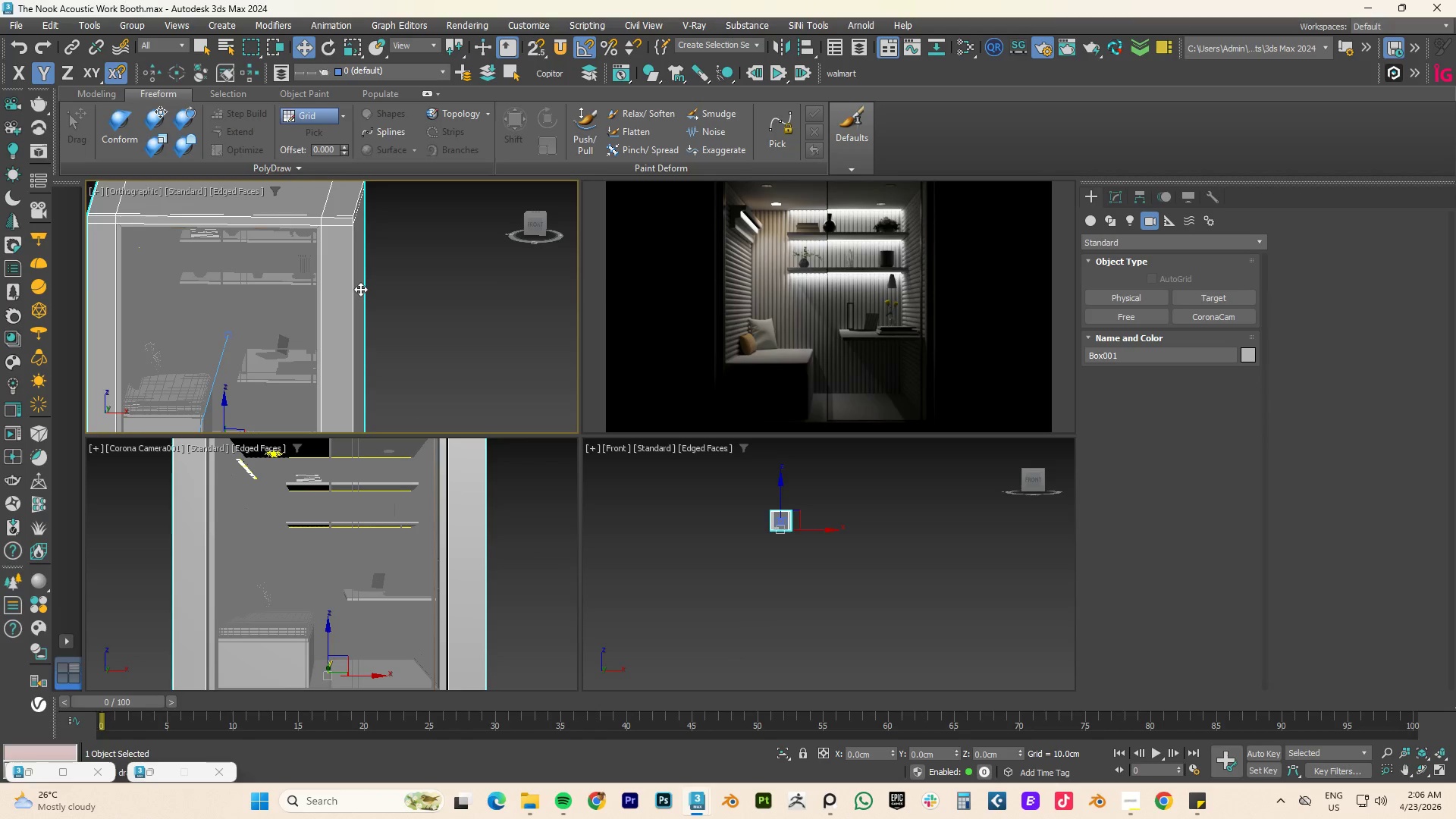 
left_click([360, 289])
 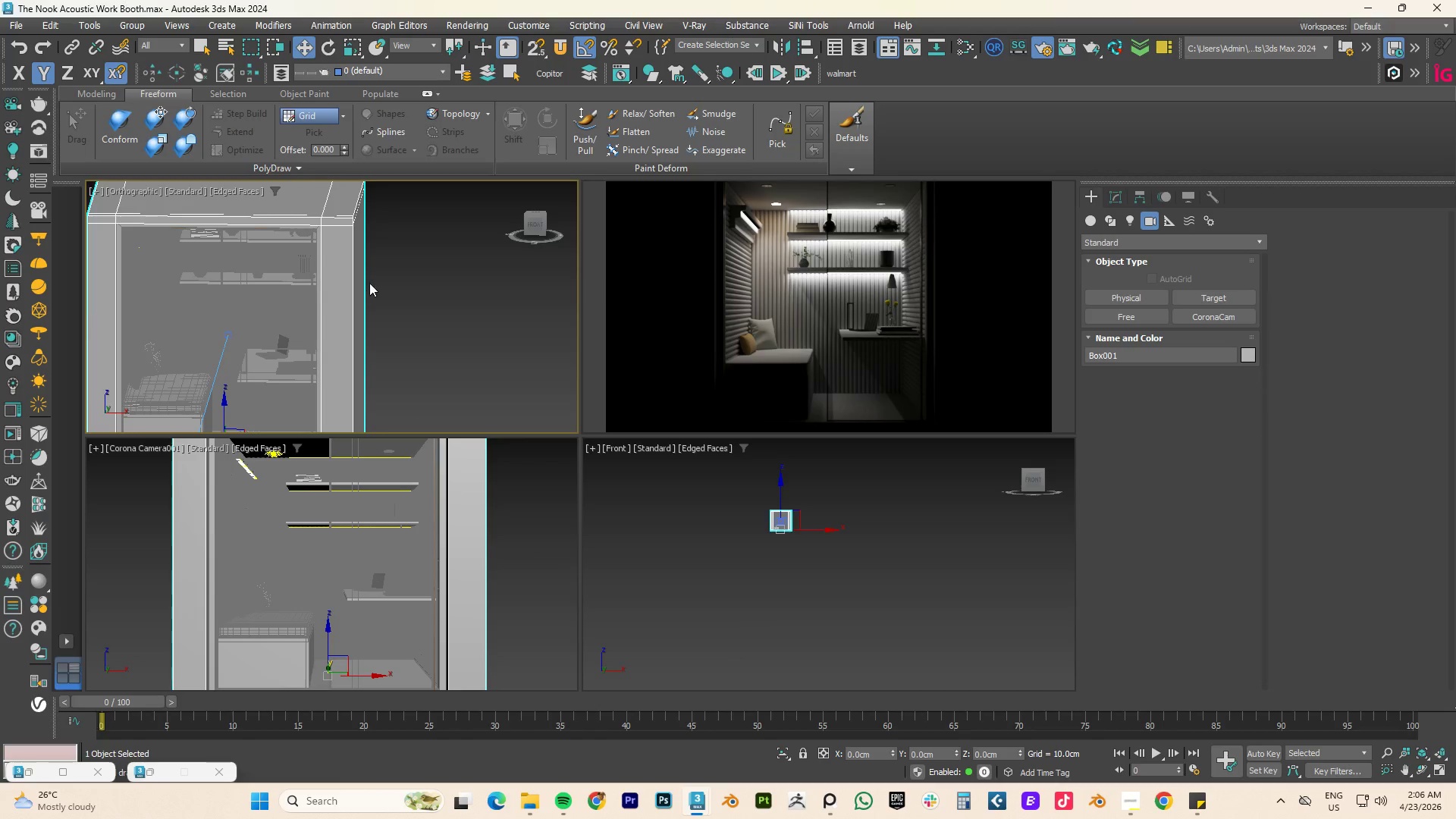 
hold_key(key=AltLeft, duration=1.55)
 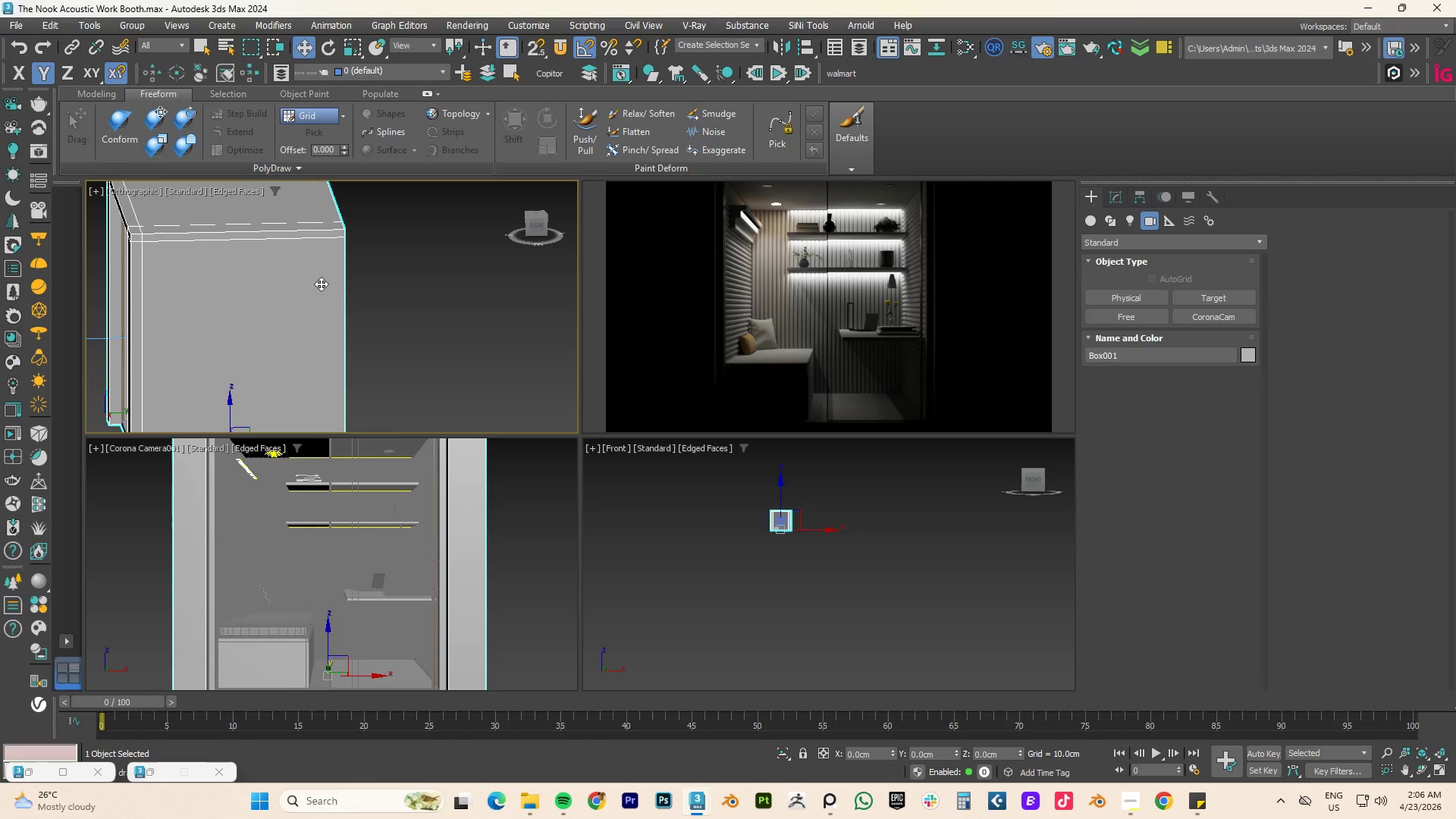 
key(Alt+1)
 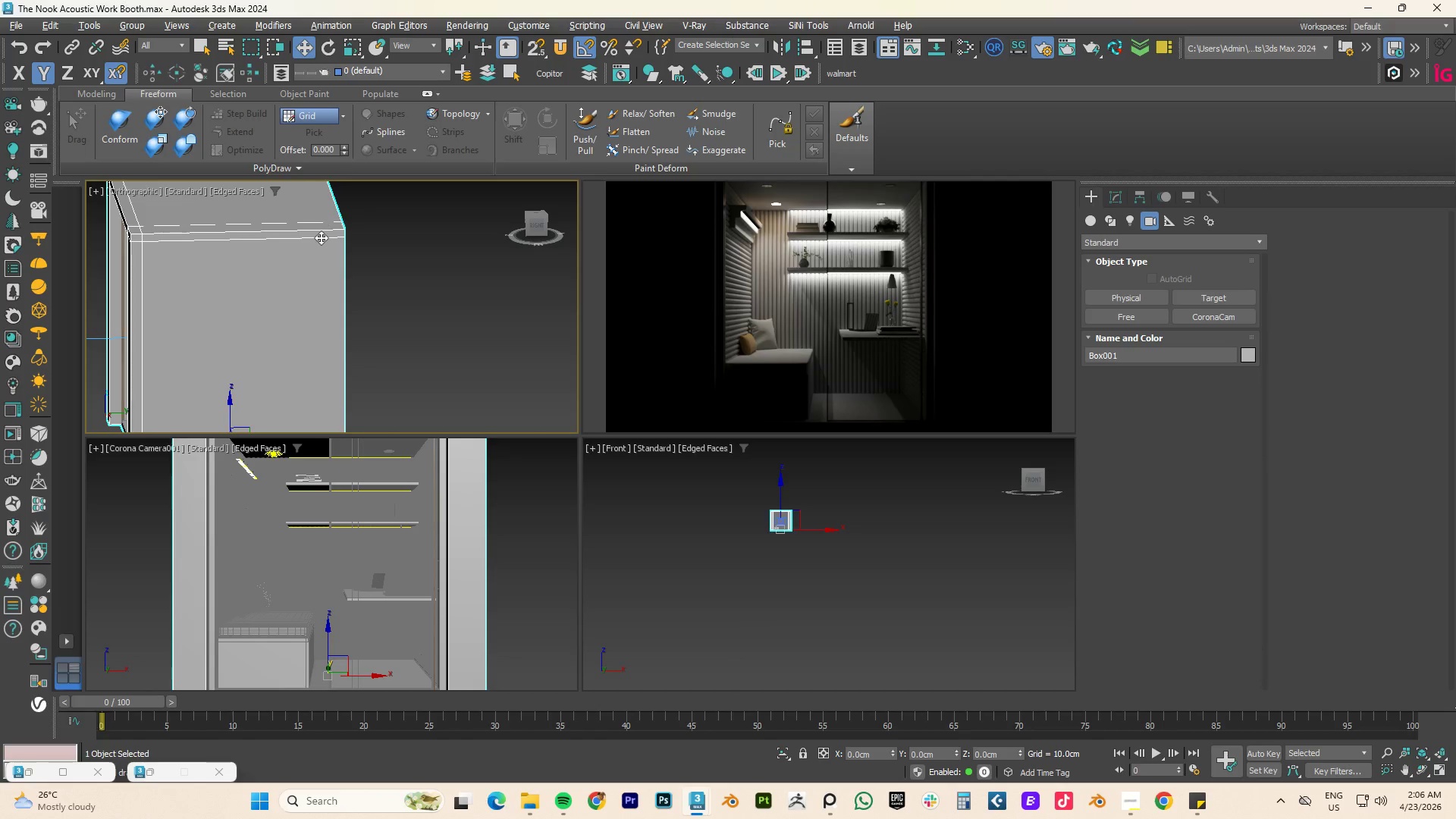 
left_click([334, 278])
 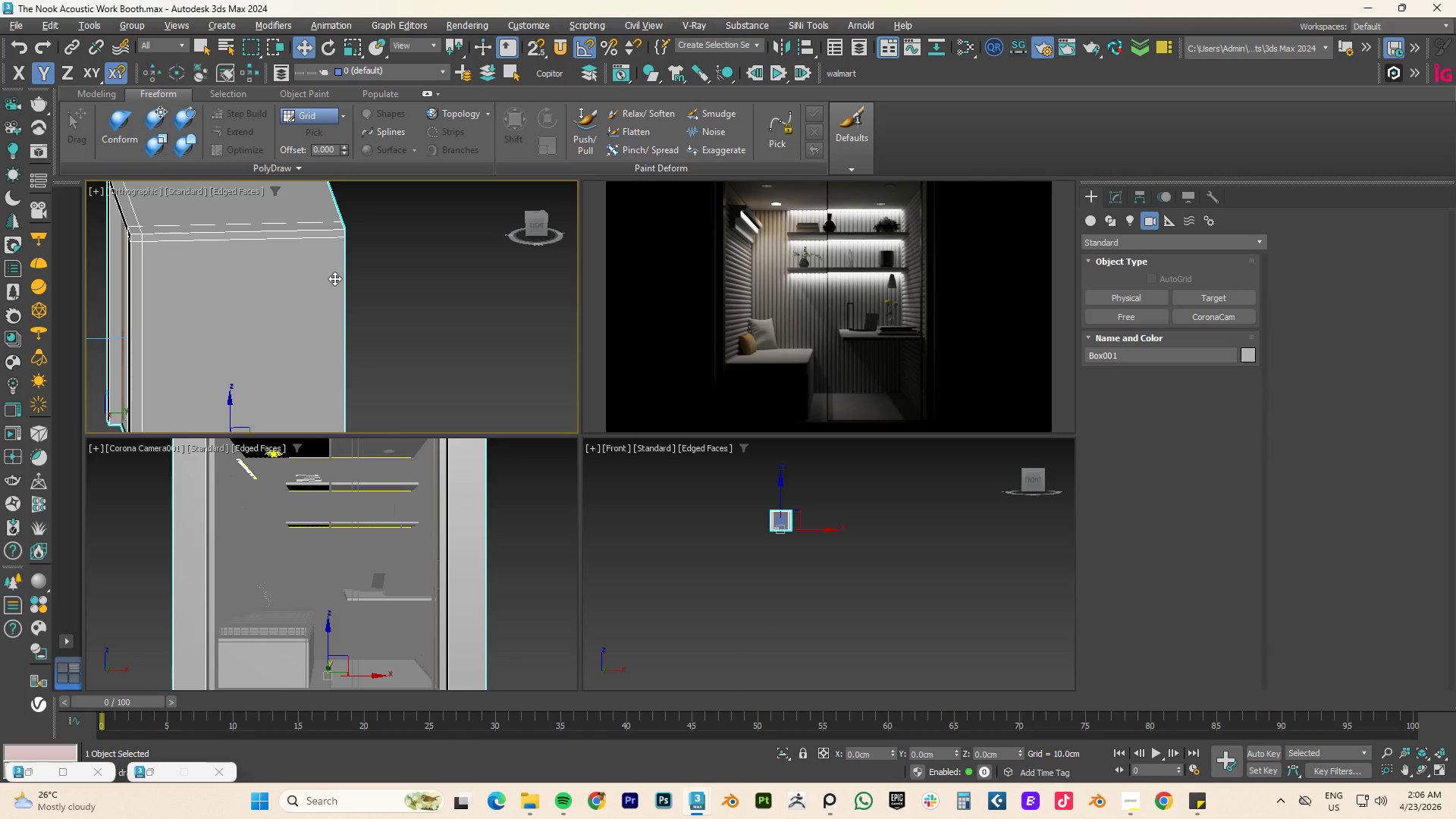 
key(Alt+1)
 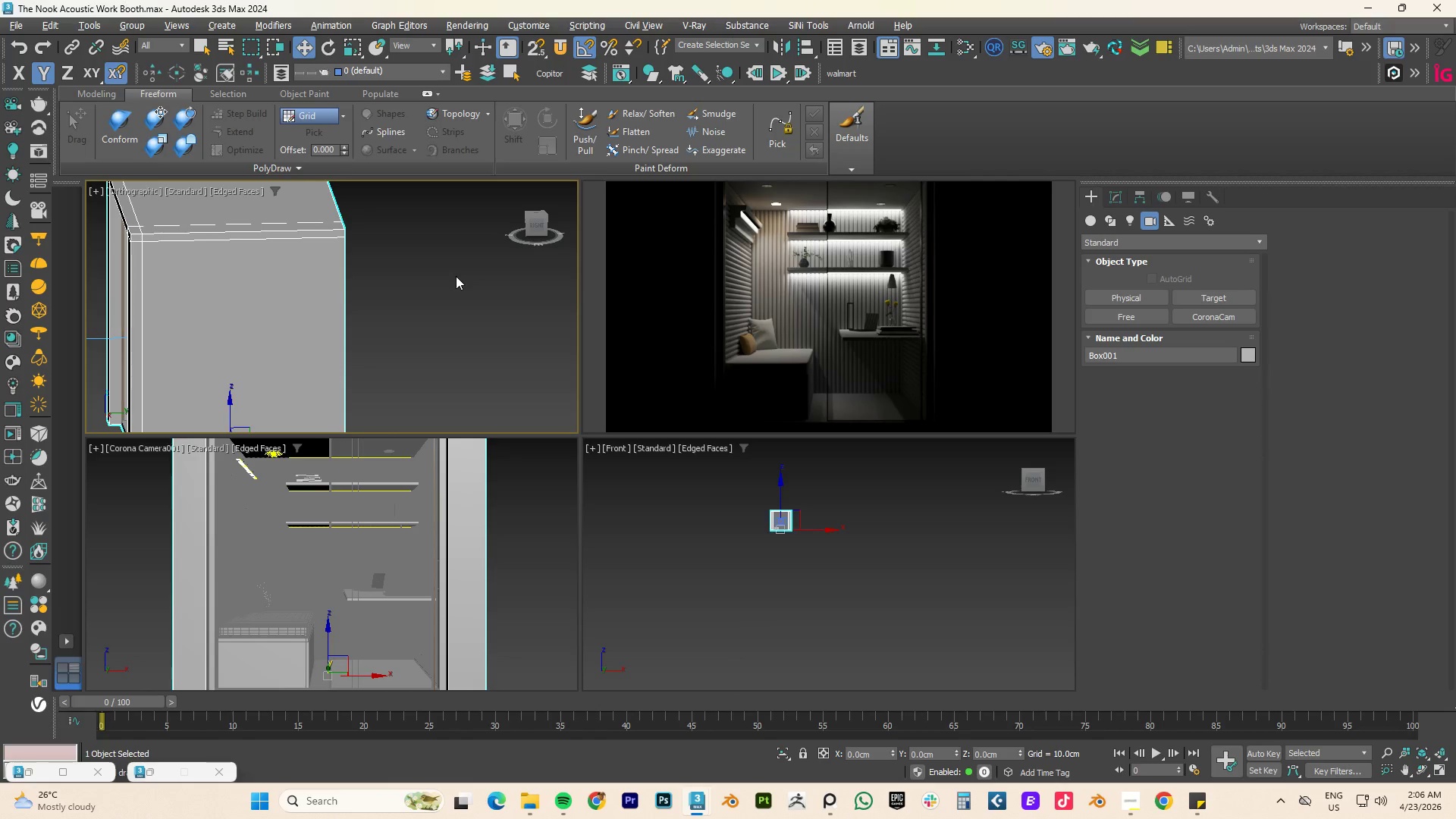 
left_click([462, 275])
 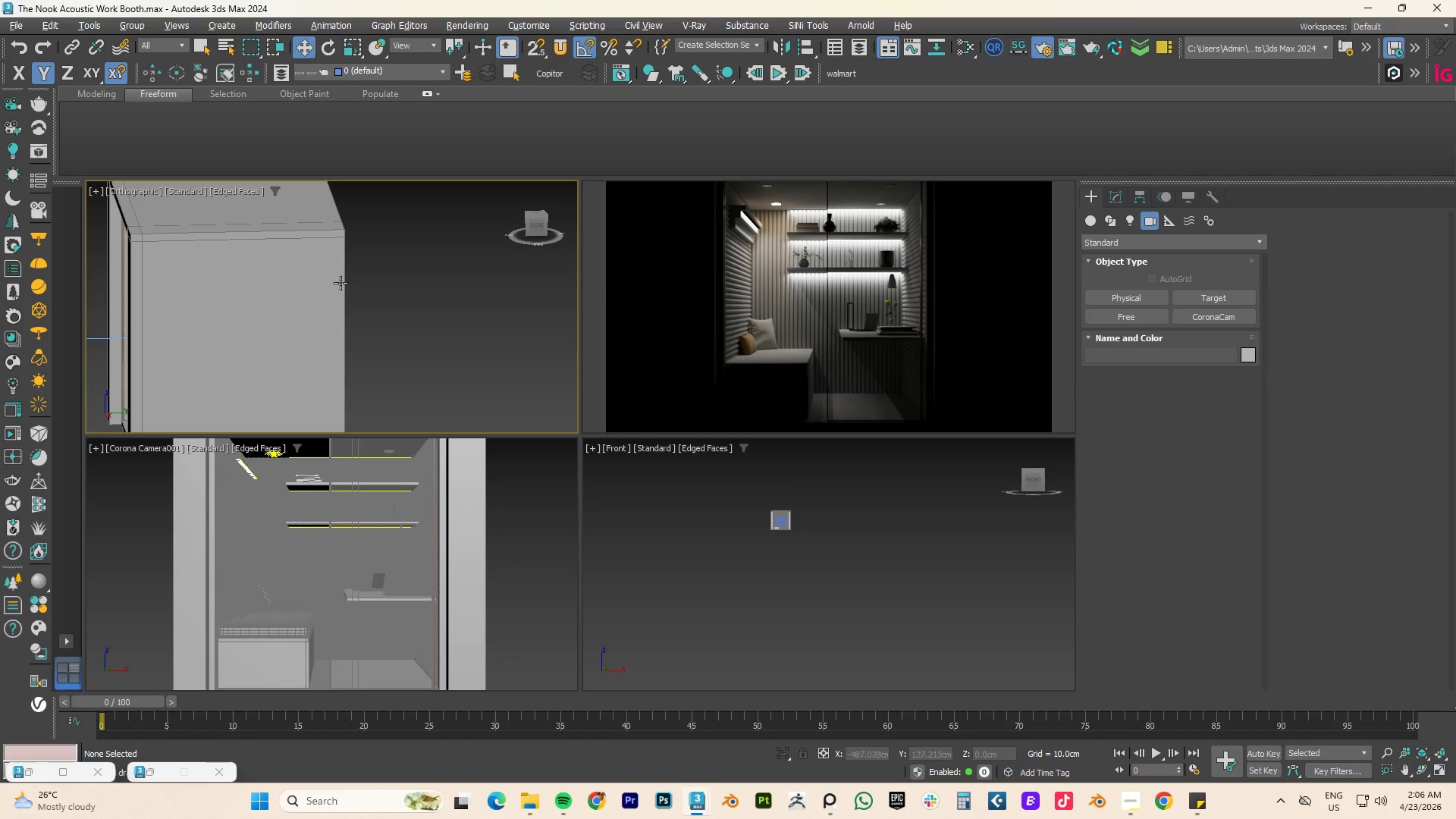 
left_click([325, 283])
 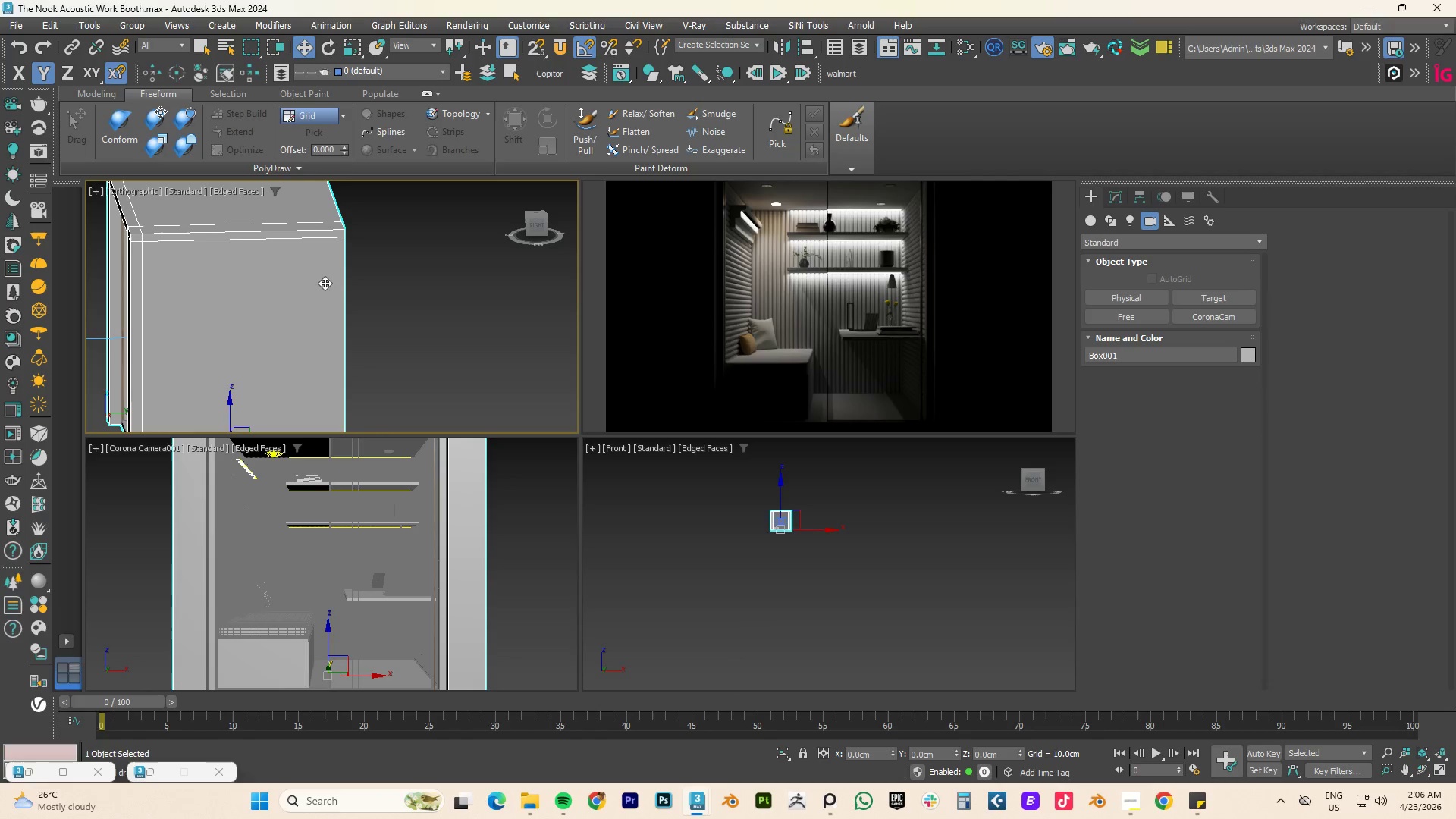 
key(Alt+AltLeft)
 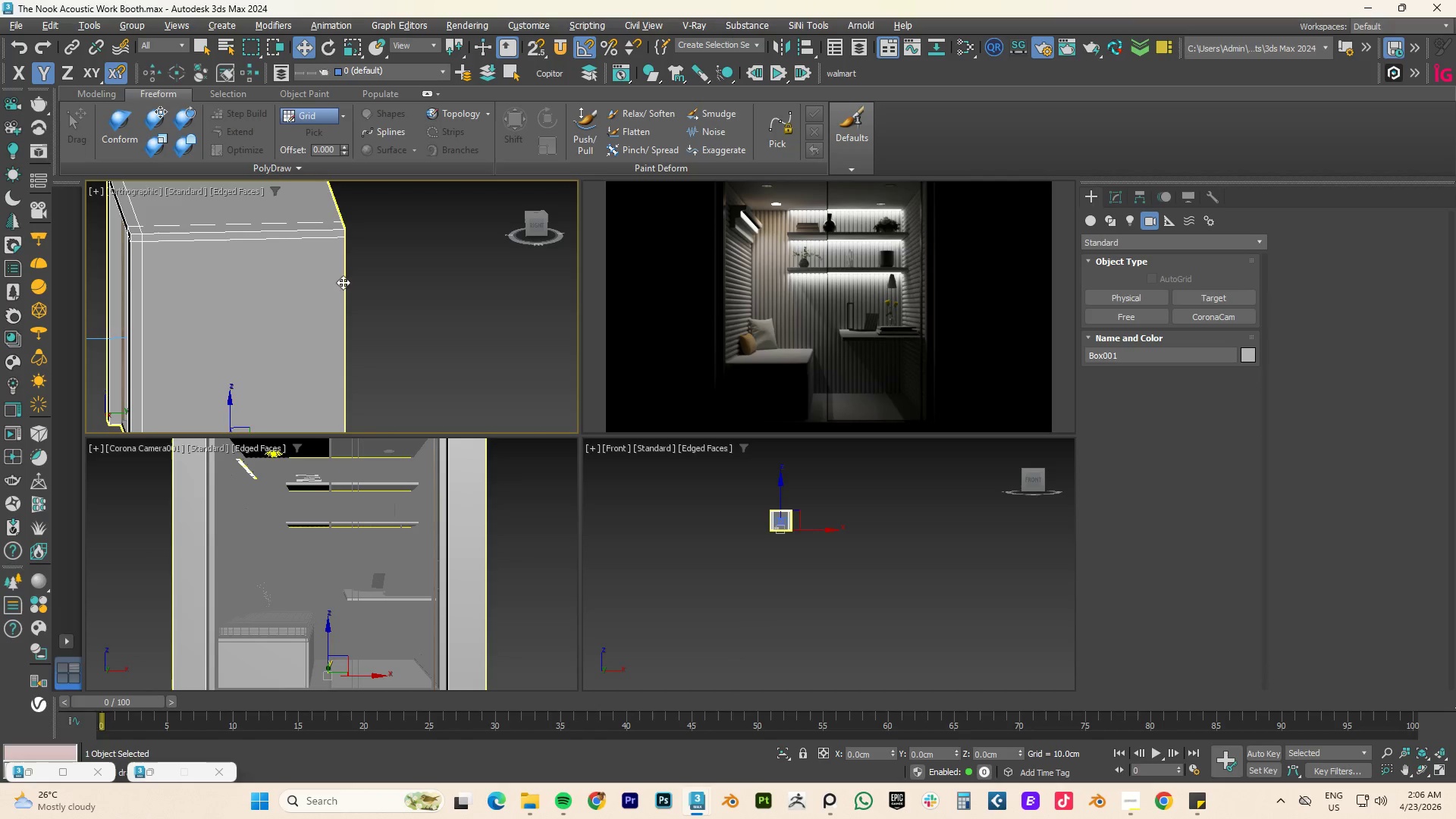 
key(Alt+1)
 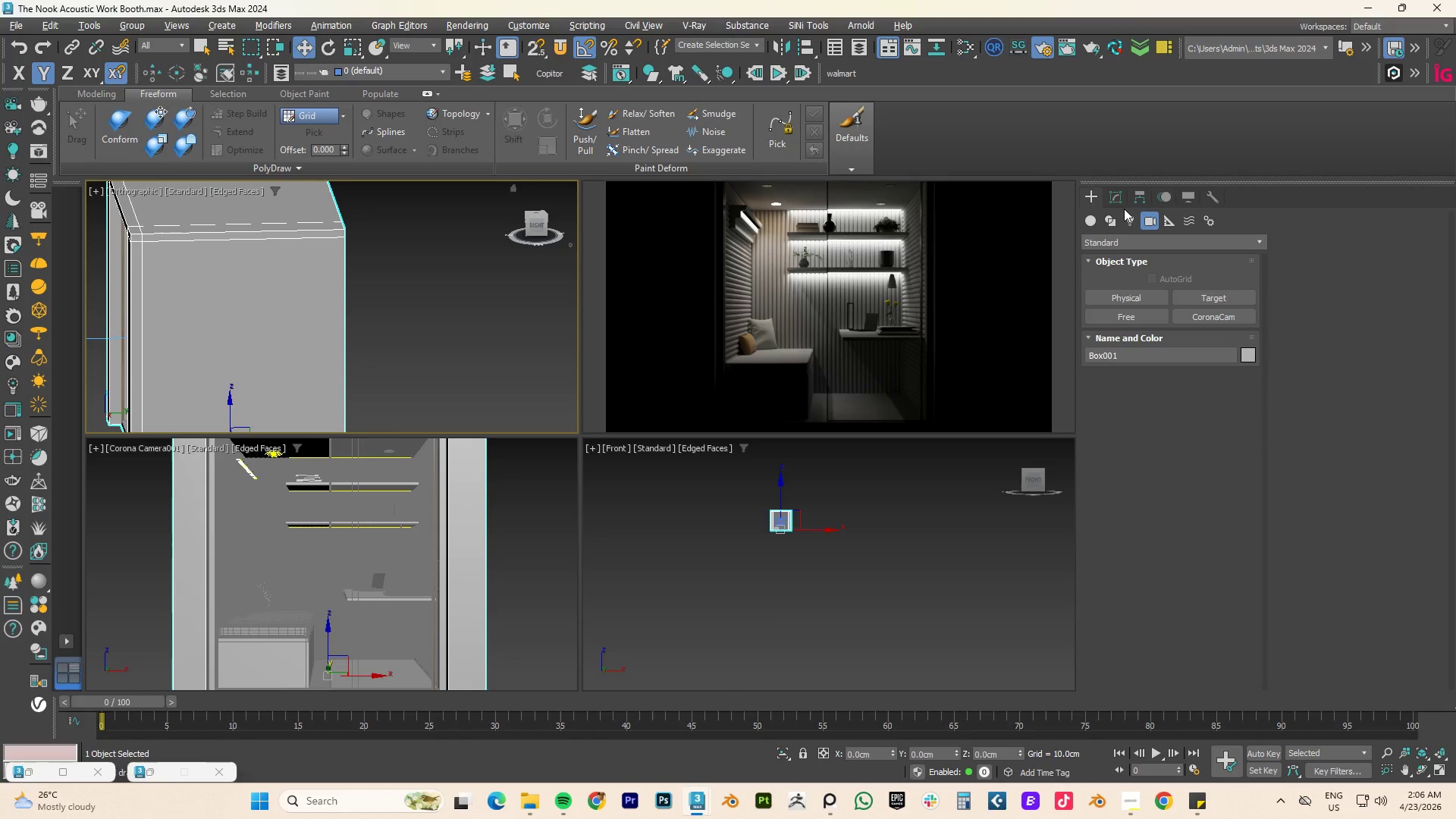 
left_click([1121, 195])
 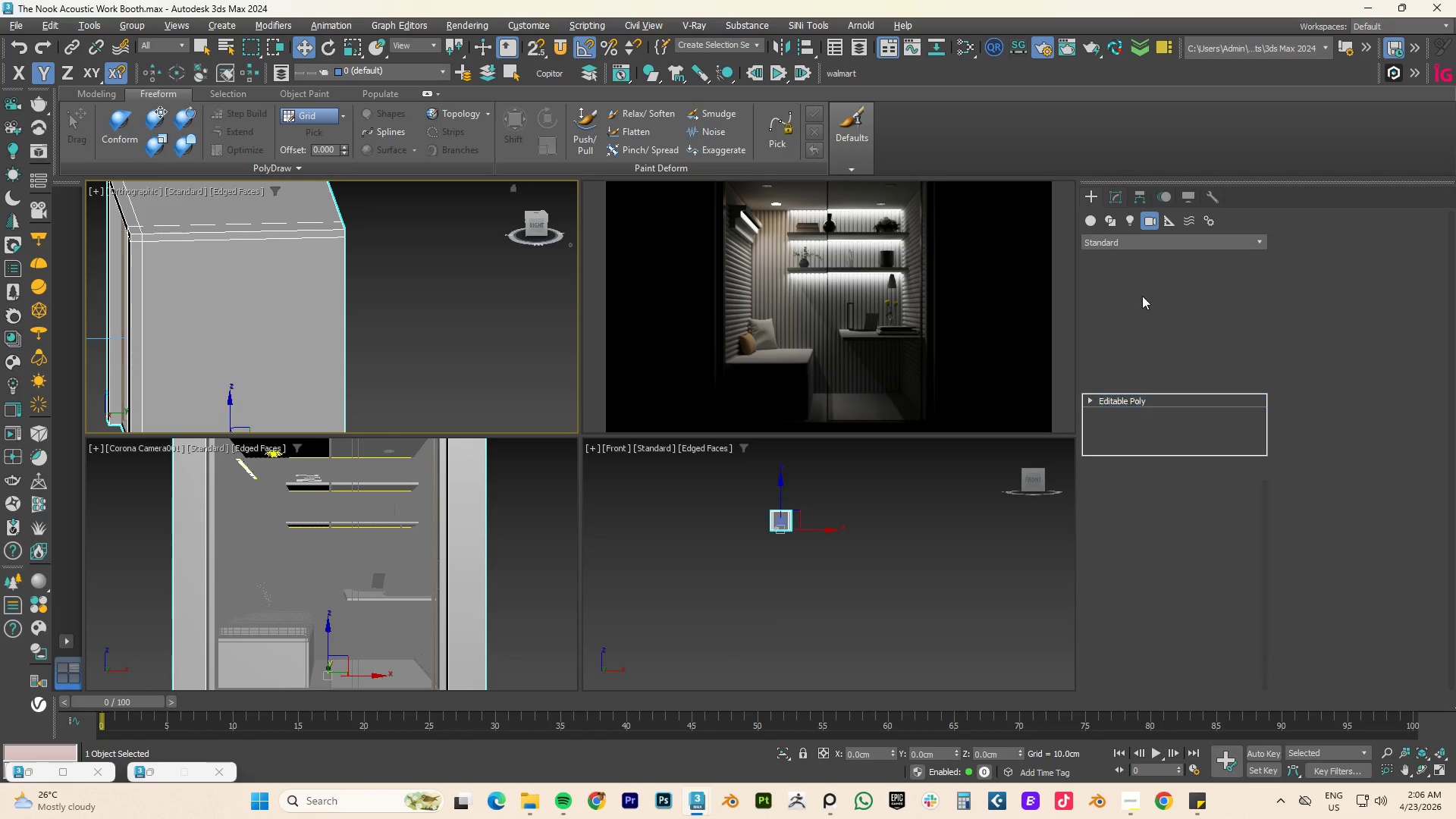 
key(Alt+AltLeft)
 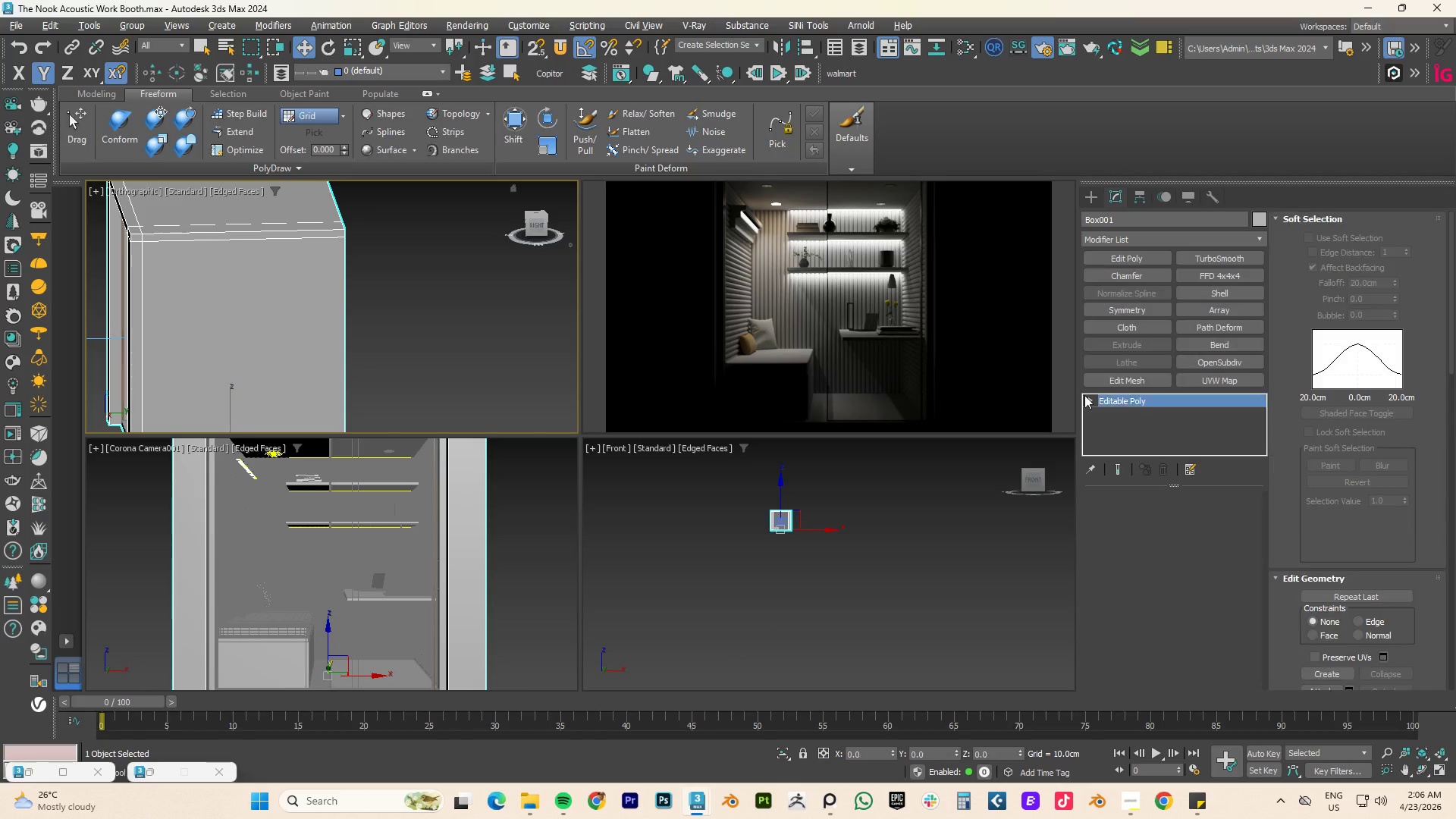 
key(Alt+1)
 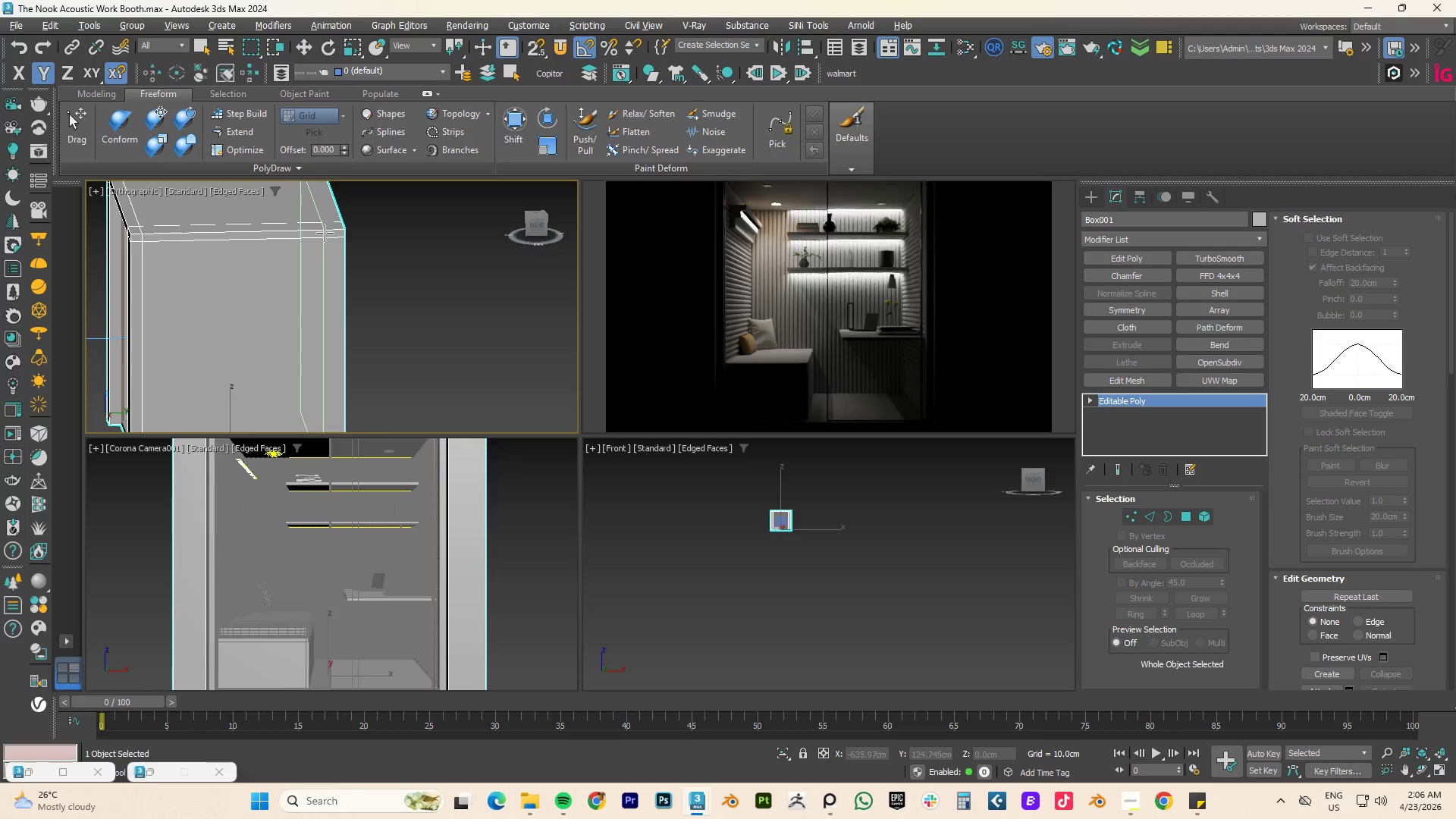 
left_click([325, 233])
 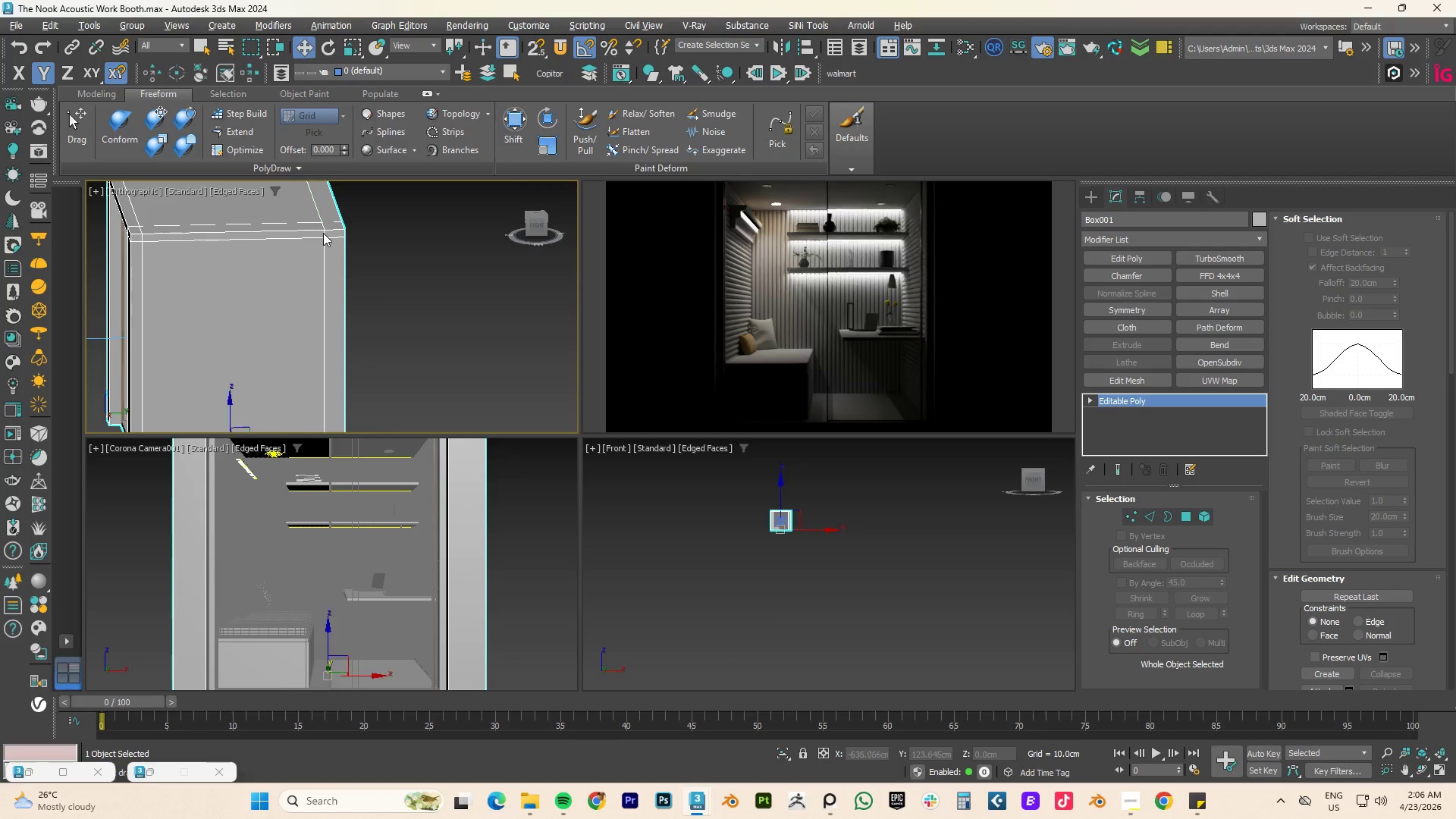 
right_click([323, 233])
 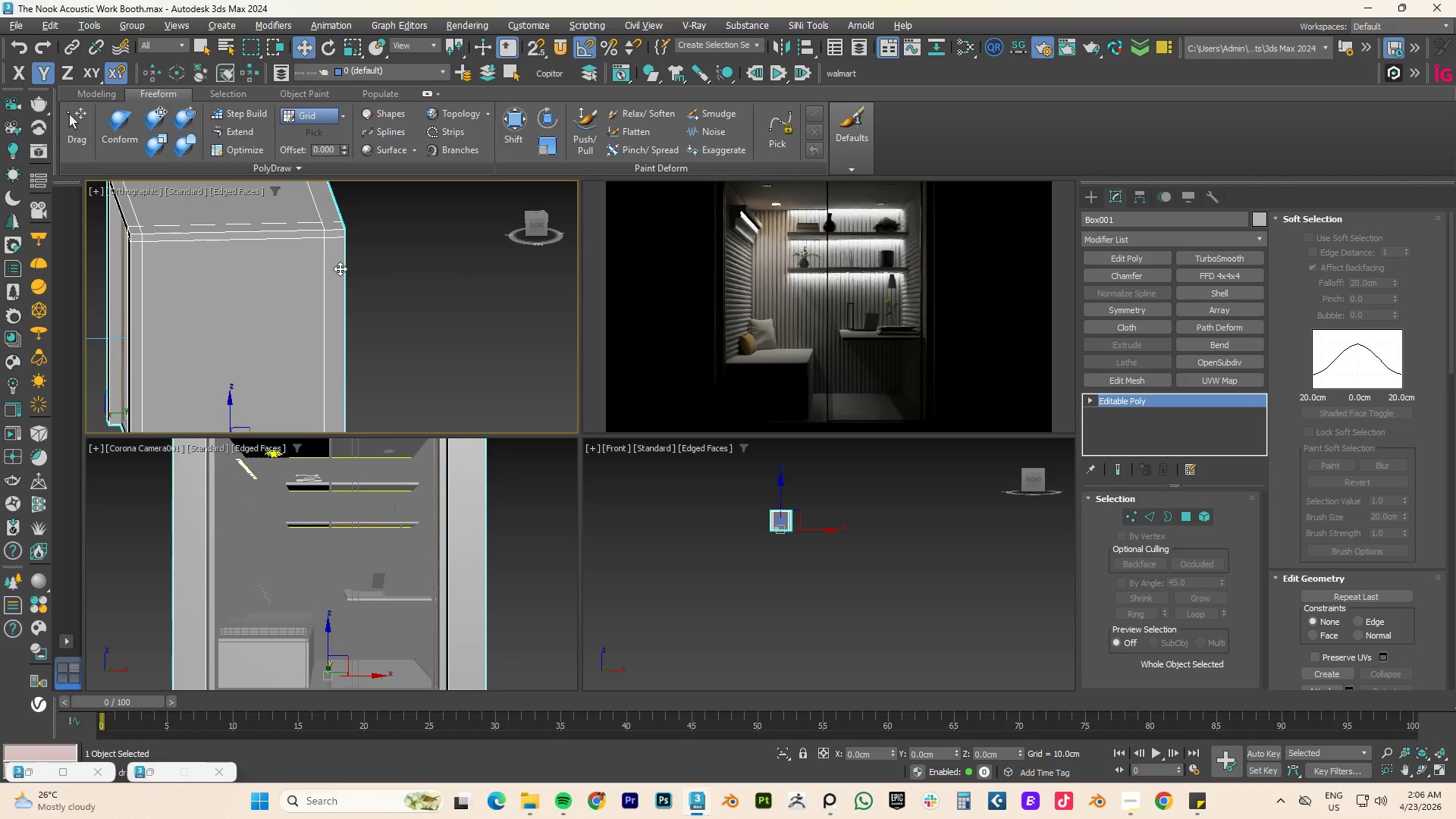 
key(4)
 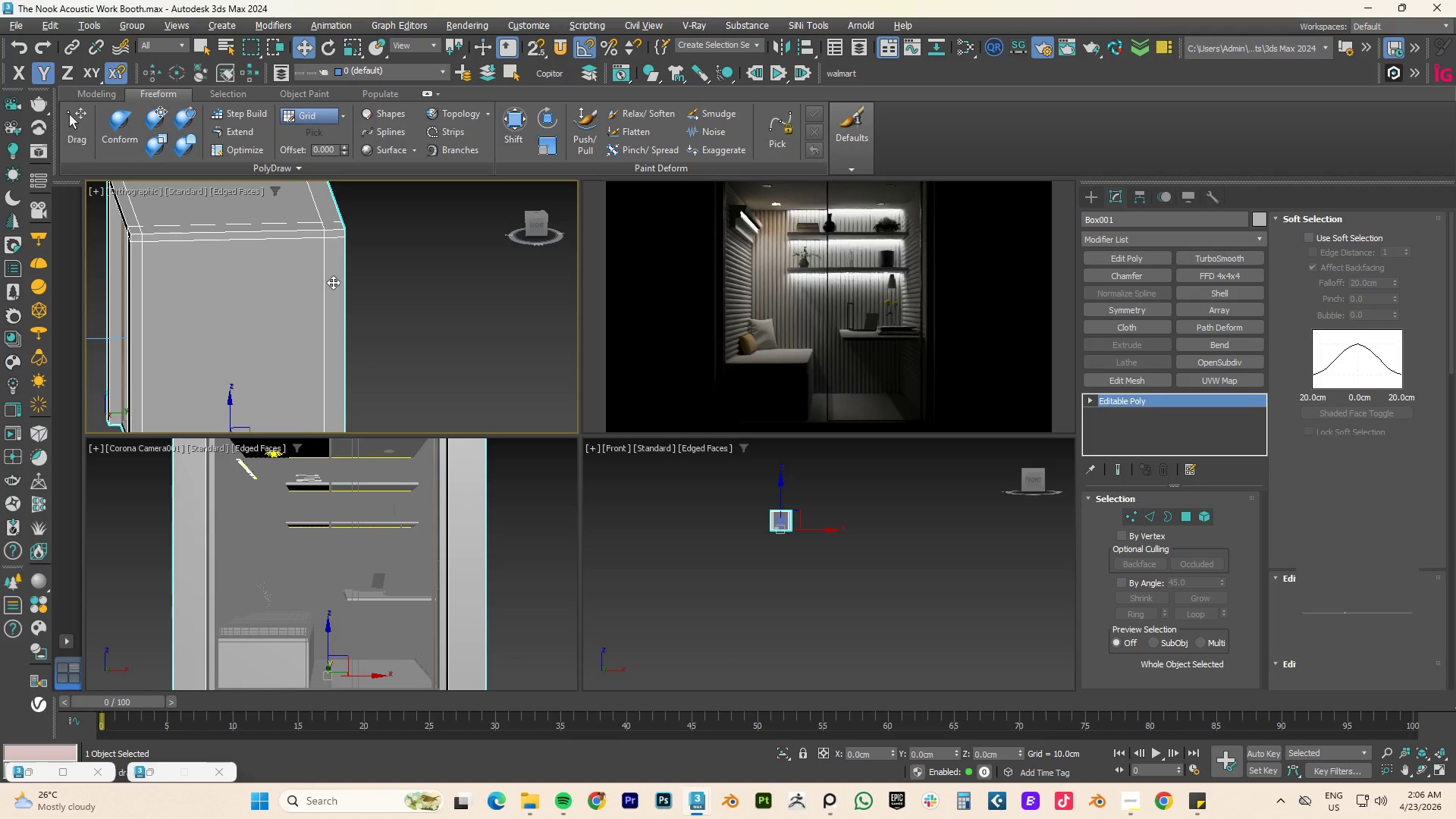 
left_click([333, 282])
 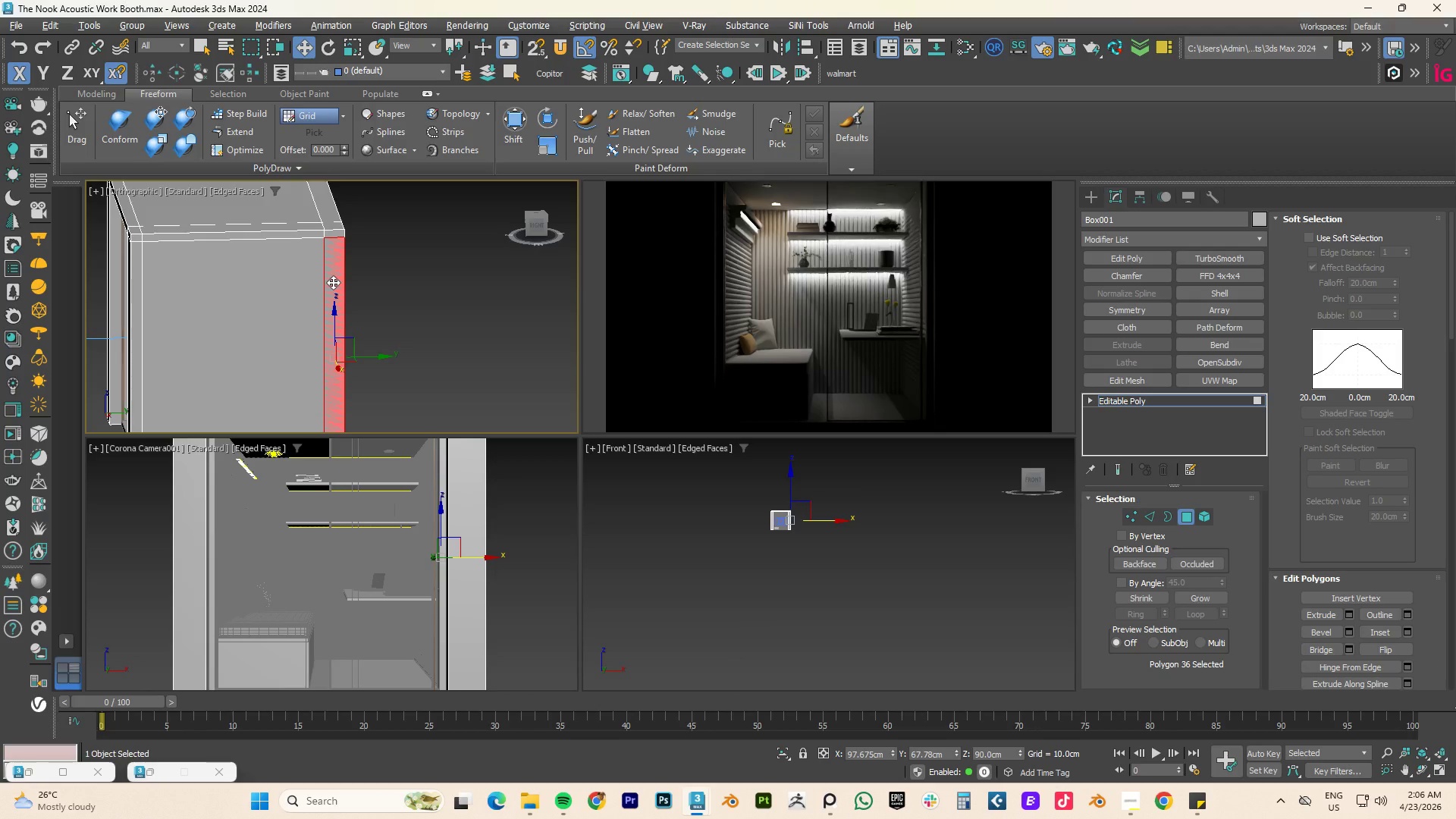 
hold_key(key=AltLeft, duration=0.97)
 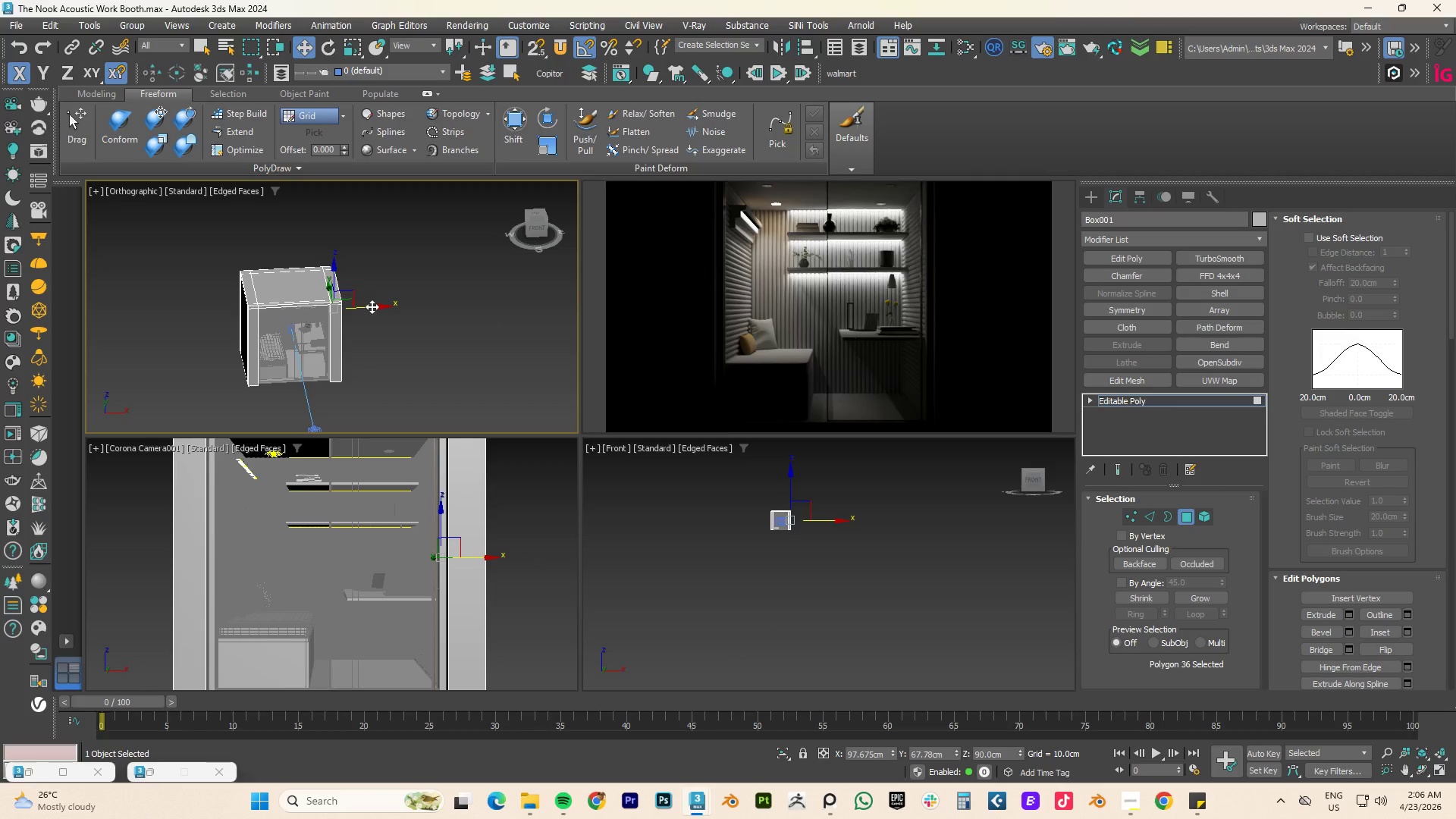 
scroll: coordinate [334, 282], scroll_direction: down, amount: 3.0
 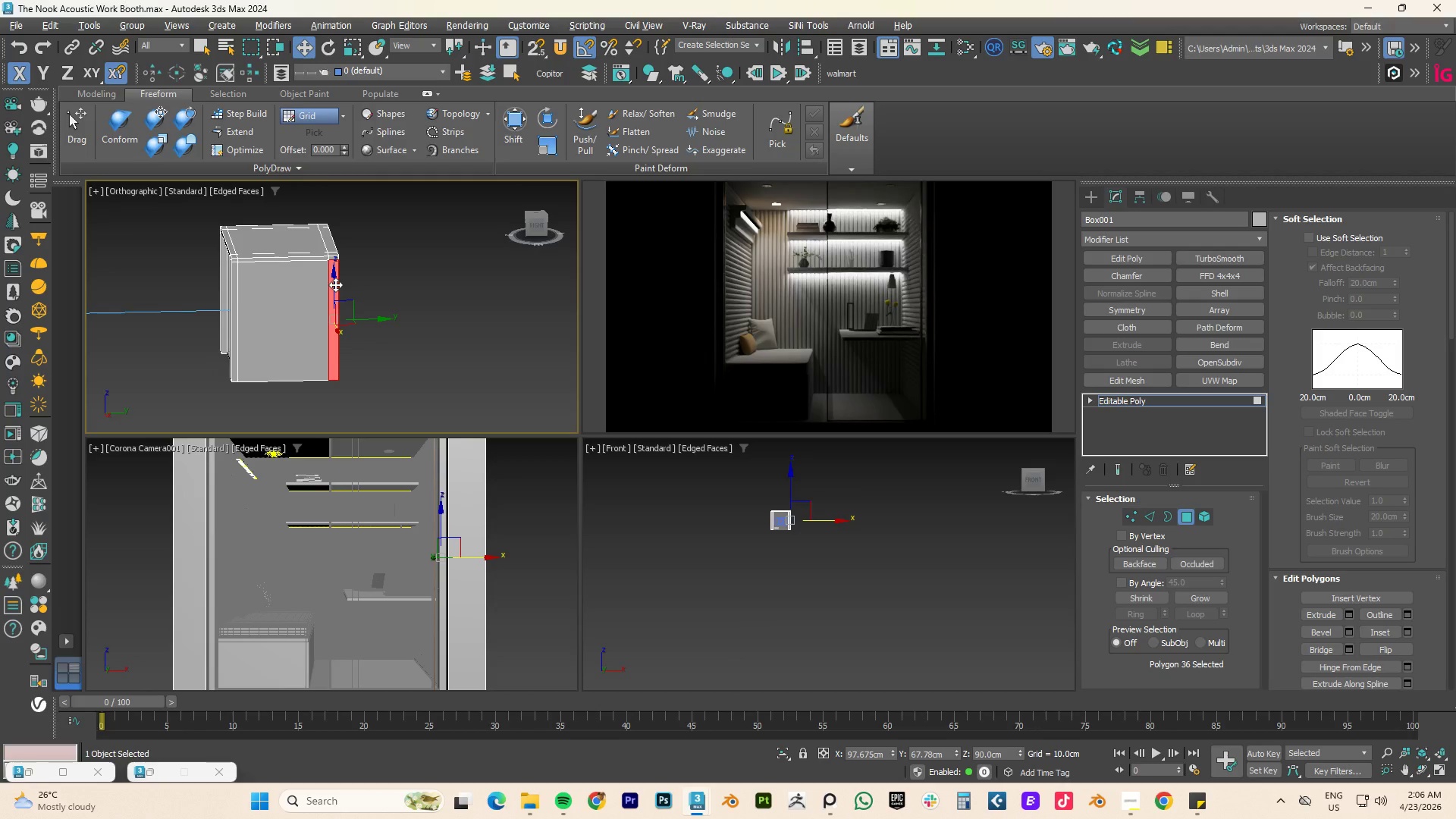 
hold_key(key=ShiftLeft, duration=2.66)
left_click_drag(start_coordinate=[372, 306], to_coordinate=[478, 306])
 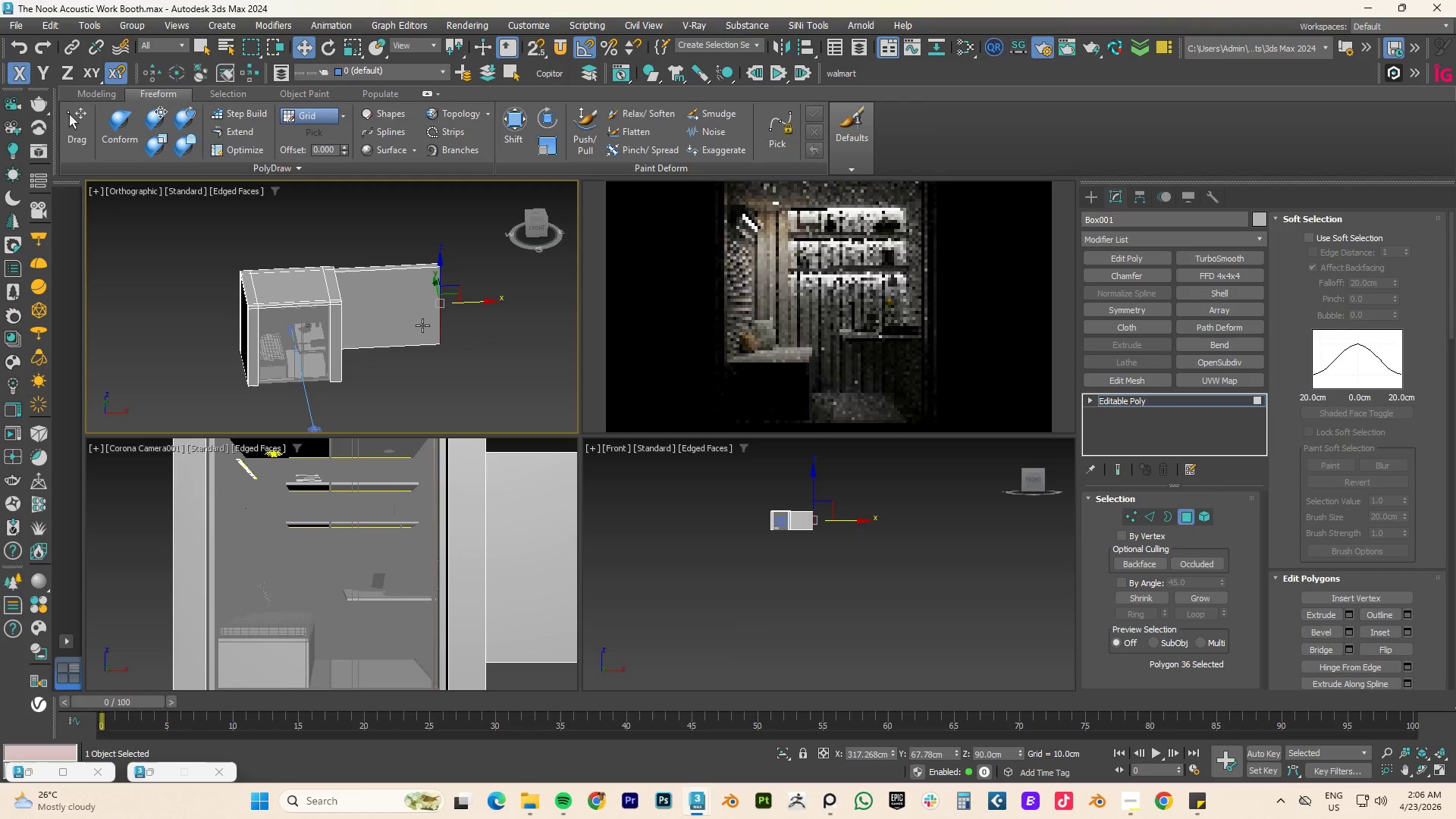 
hold_key(key=AltLeft, duration=1.72)
 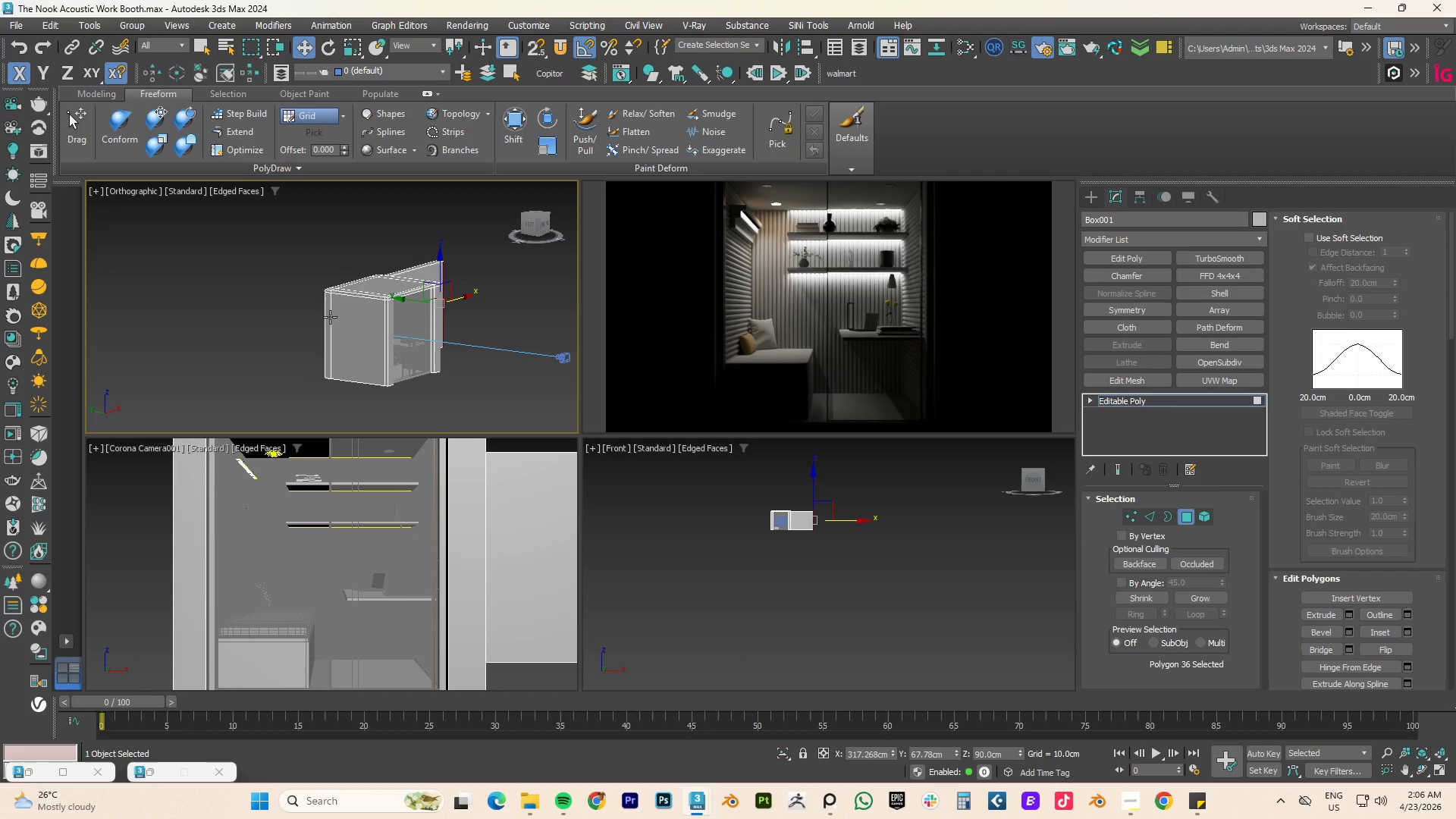 
left_click([329, 317])
 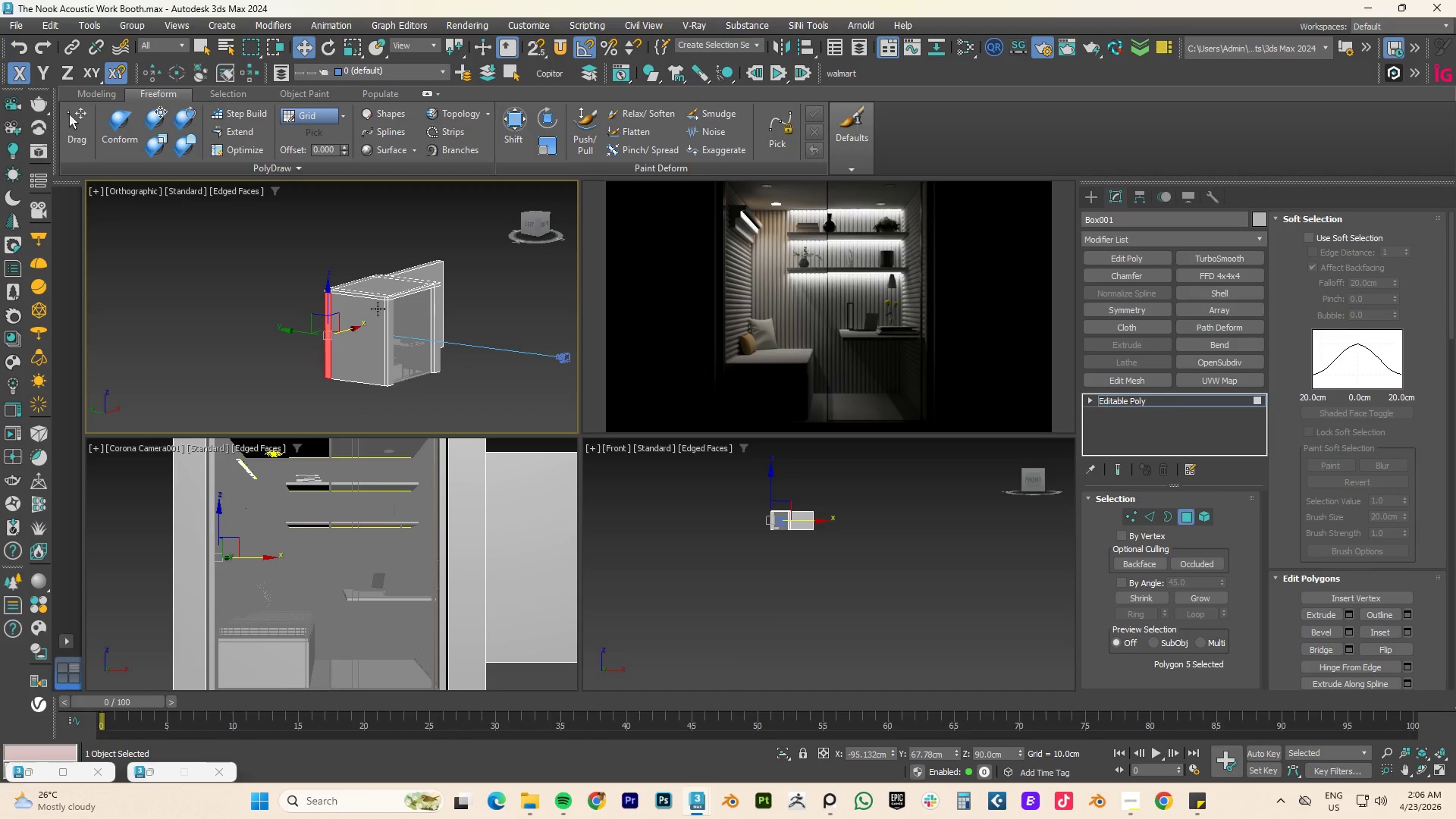 
hold_key(key=ShiftLeft, duration=1.86)
left_click_drag(start_coordinate=[350, 331], to_coordinate=[284, 348])
 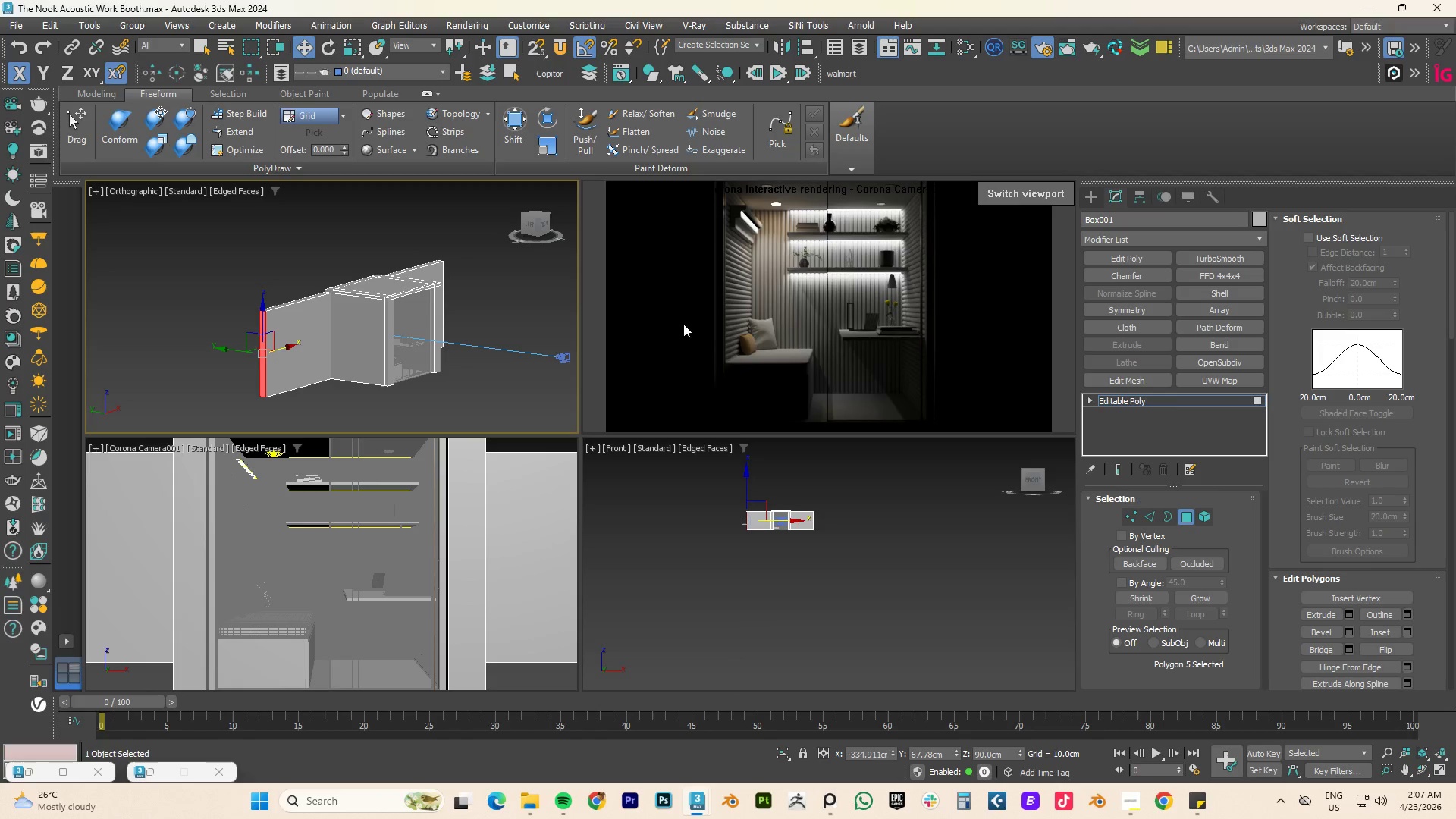 
wait(37.91)
 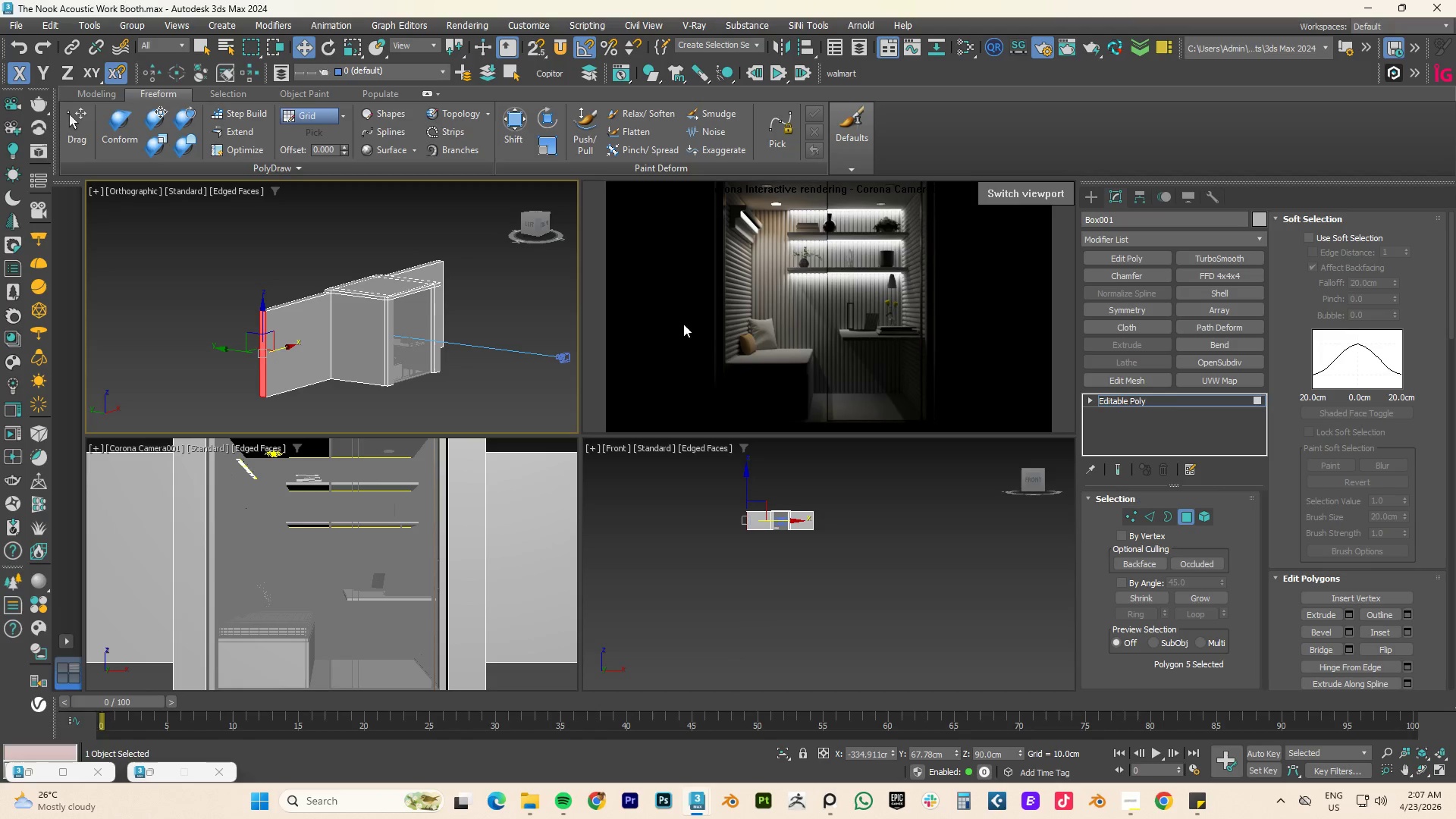 
left_click([488, 410])
 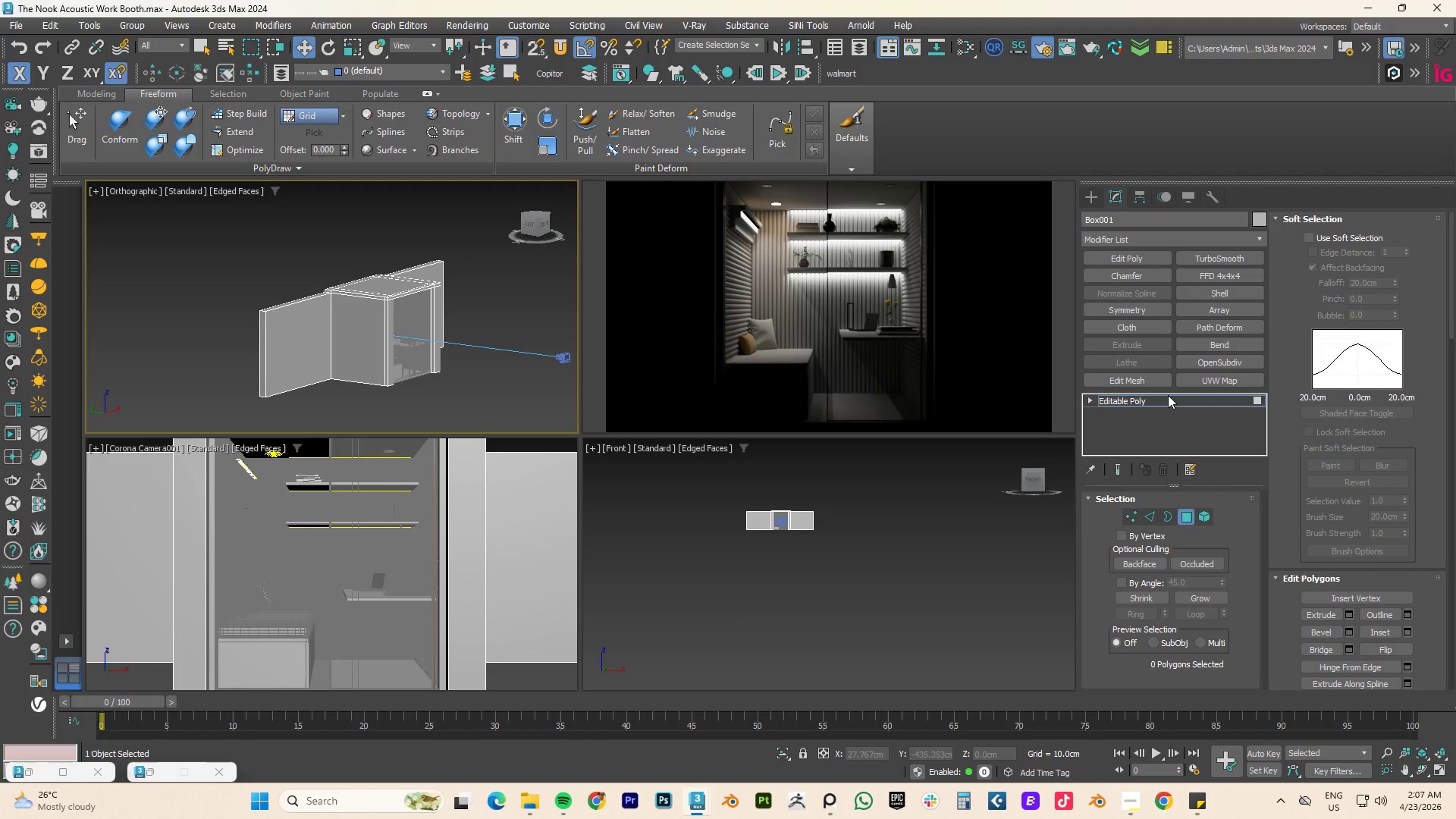 
left_click([1159, 397])
 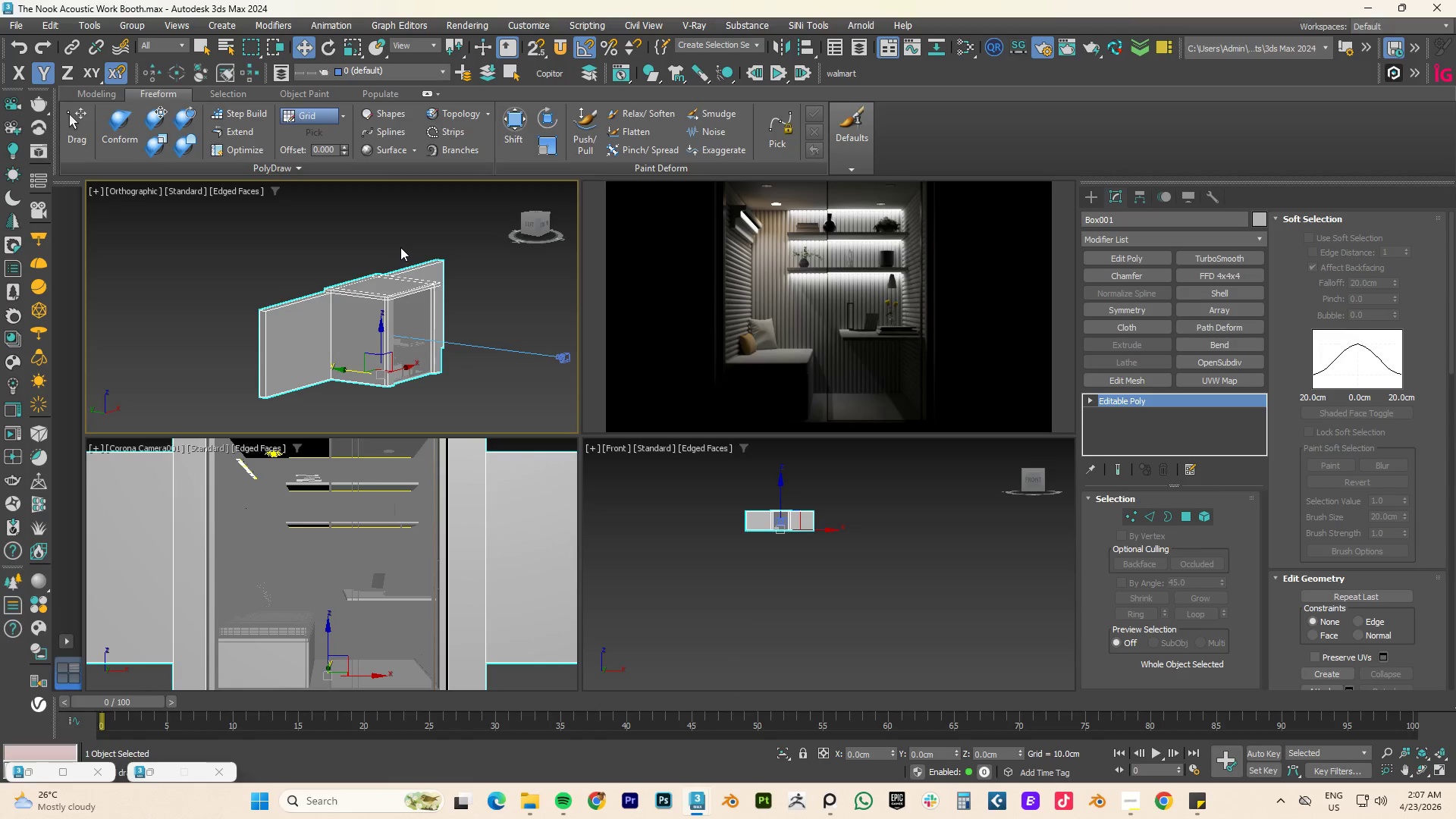 
type(fz)
 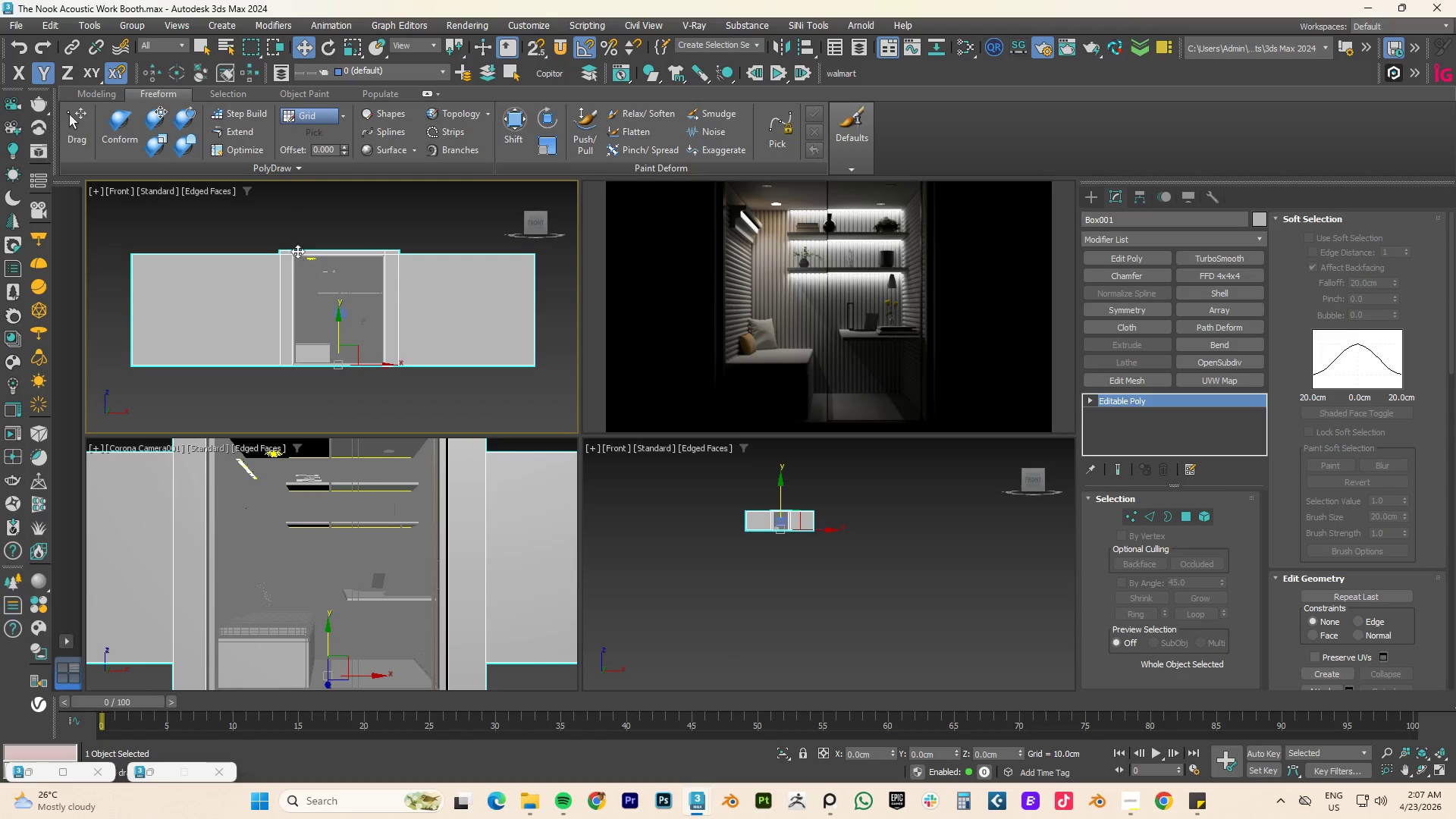 
scroll: coordinate [300, 252], scroll_direction: down, amount: 2.0
 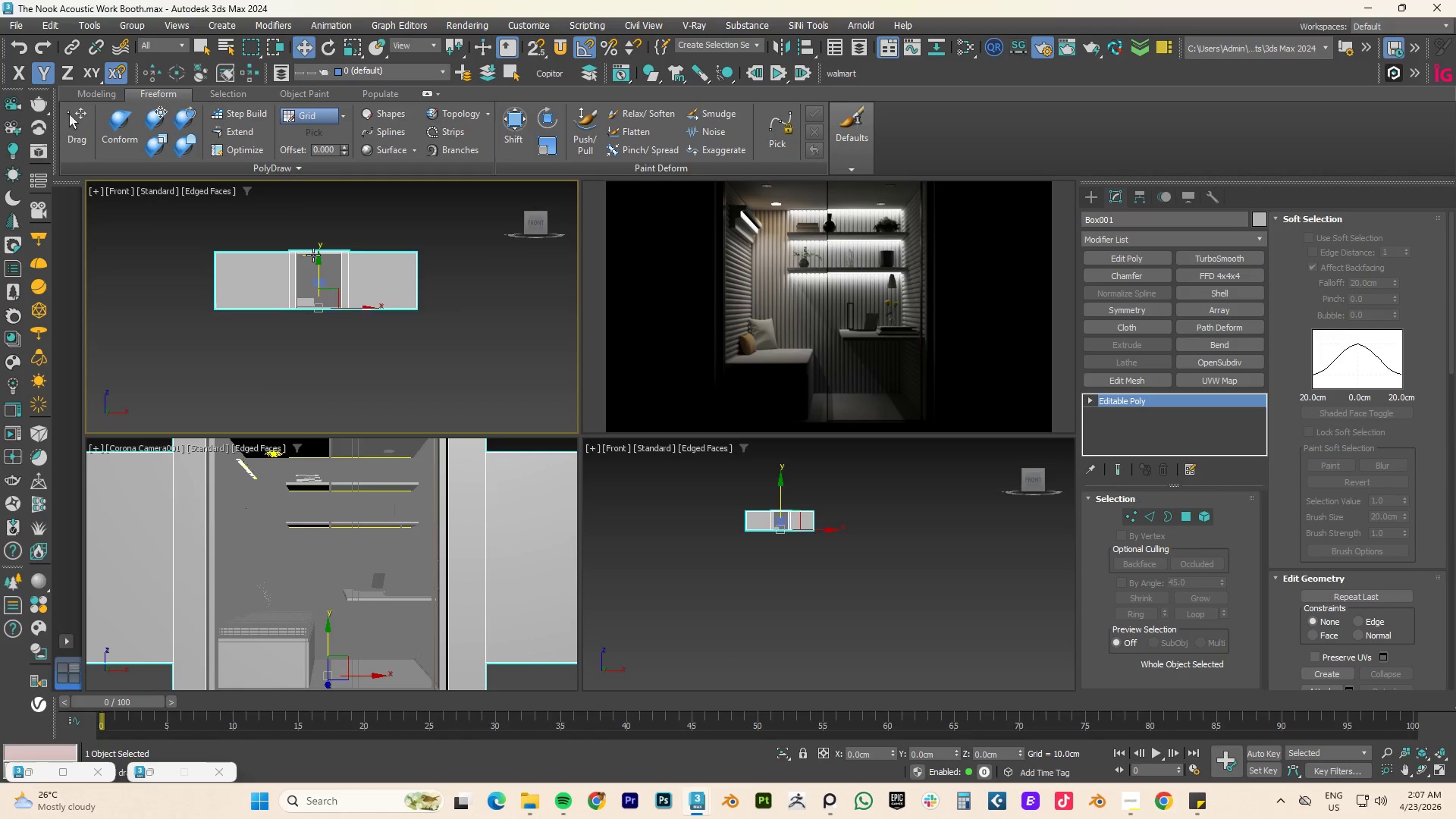 
scroll: coordinate [313, 255], scroll_direction: up, amount: 1.0
 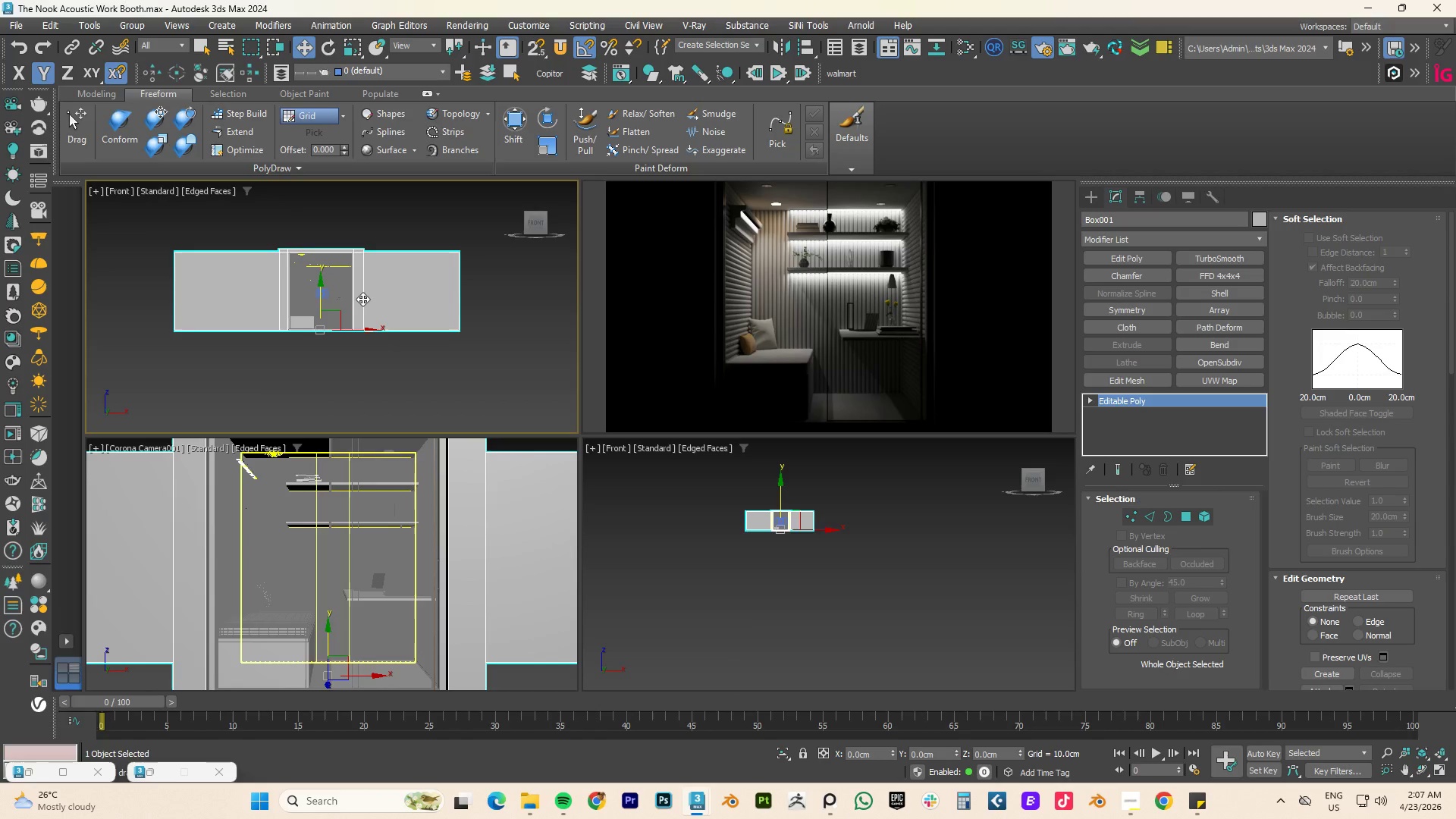 
type(tz)
 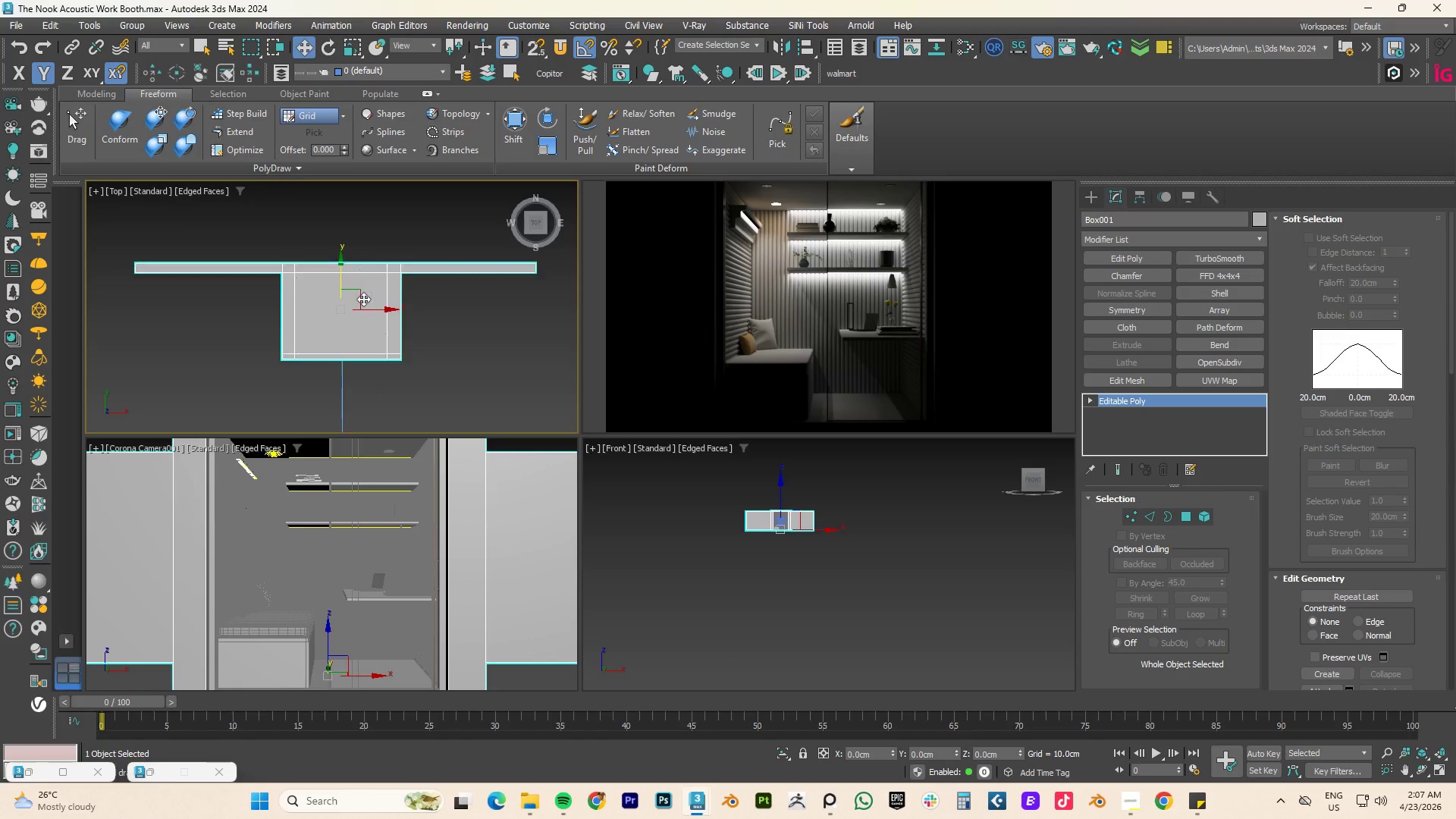 
scroll: coordinate [365, 300], scroll_direction: down, amount: 3.0
 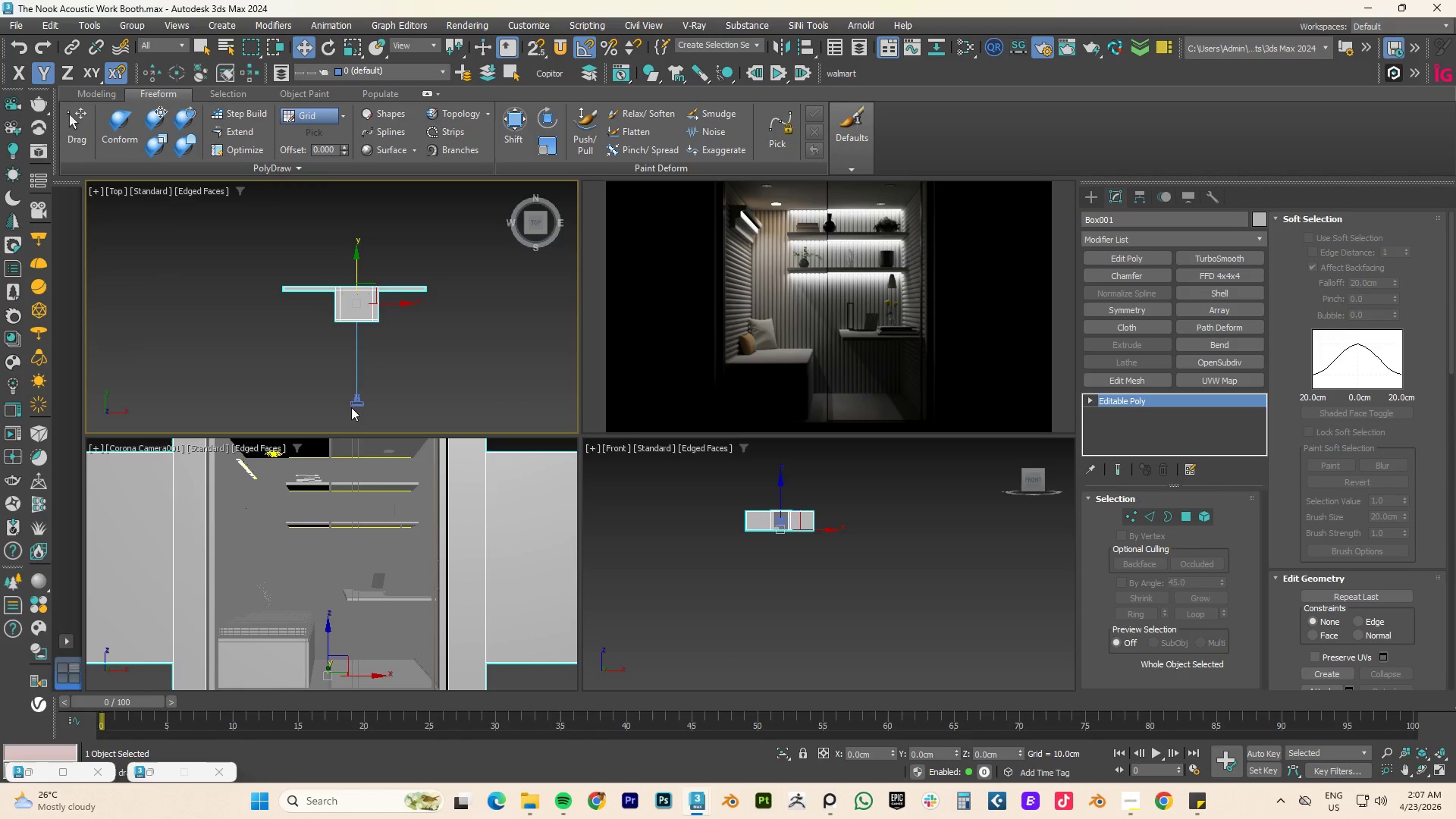 
left_click([357, 403])
 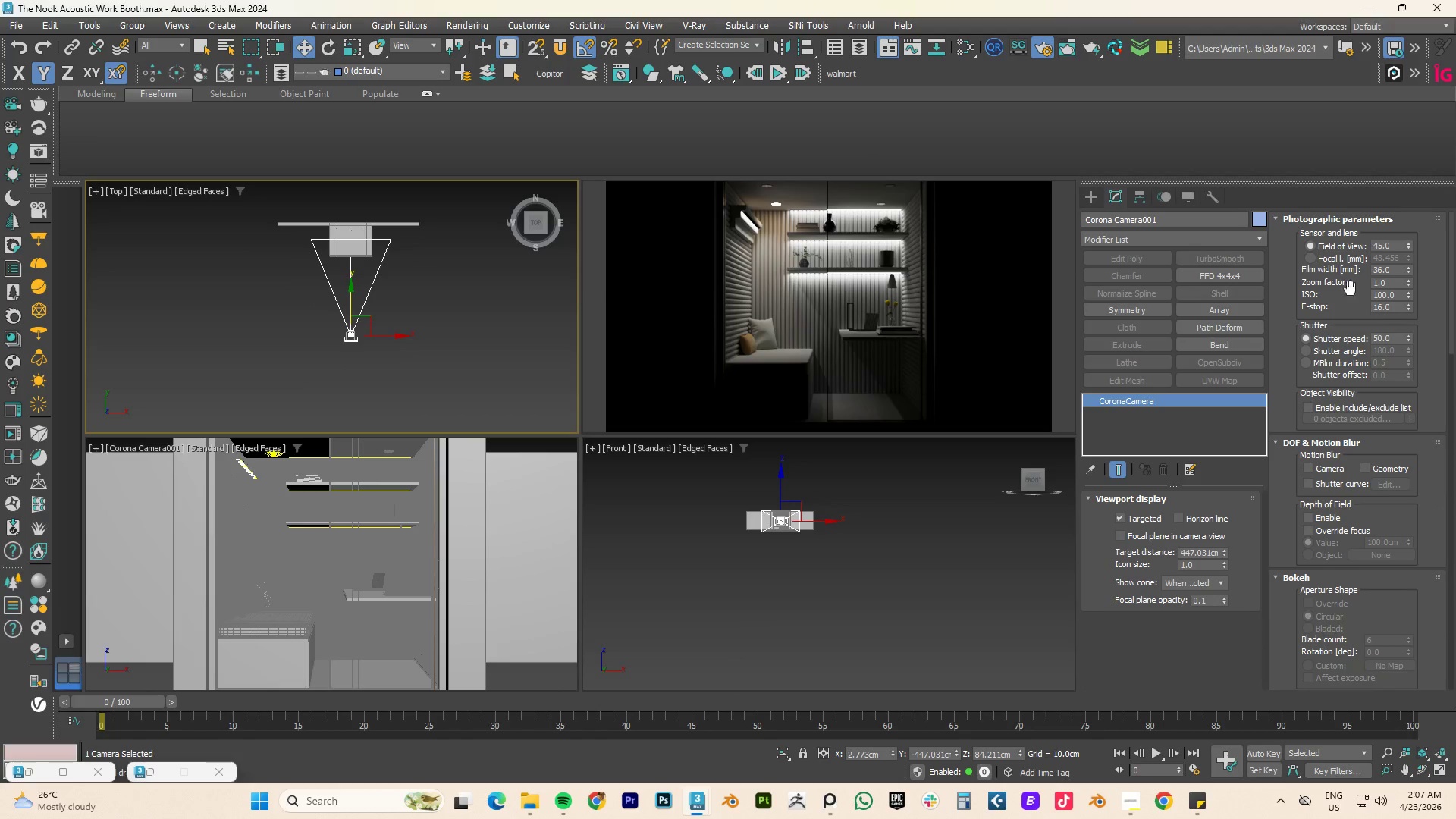 
left_click([1312, 258])
 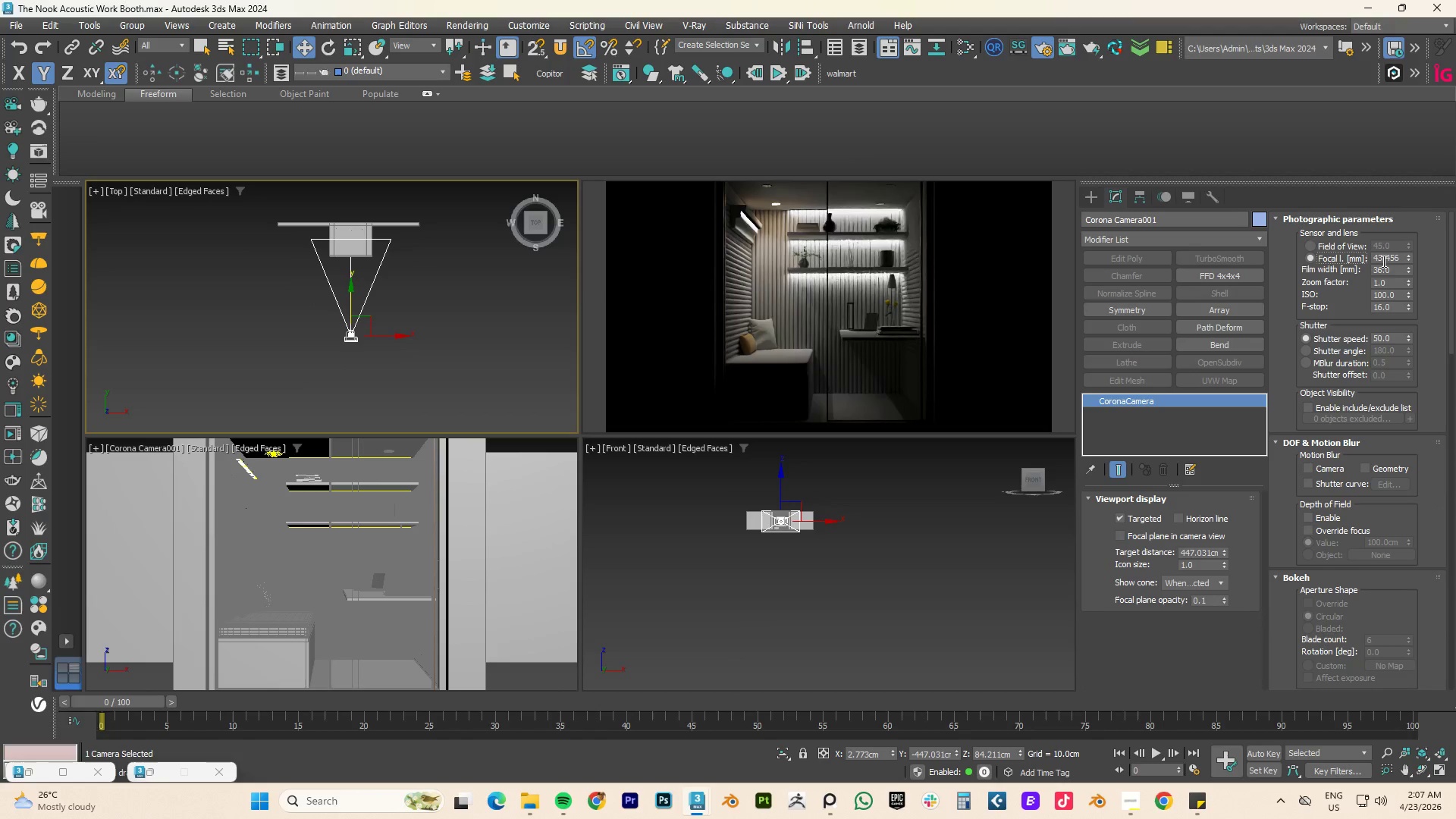 
double_click([1382, 261])
 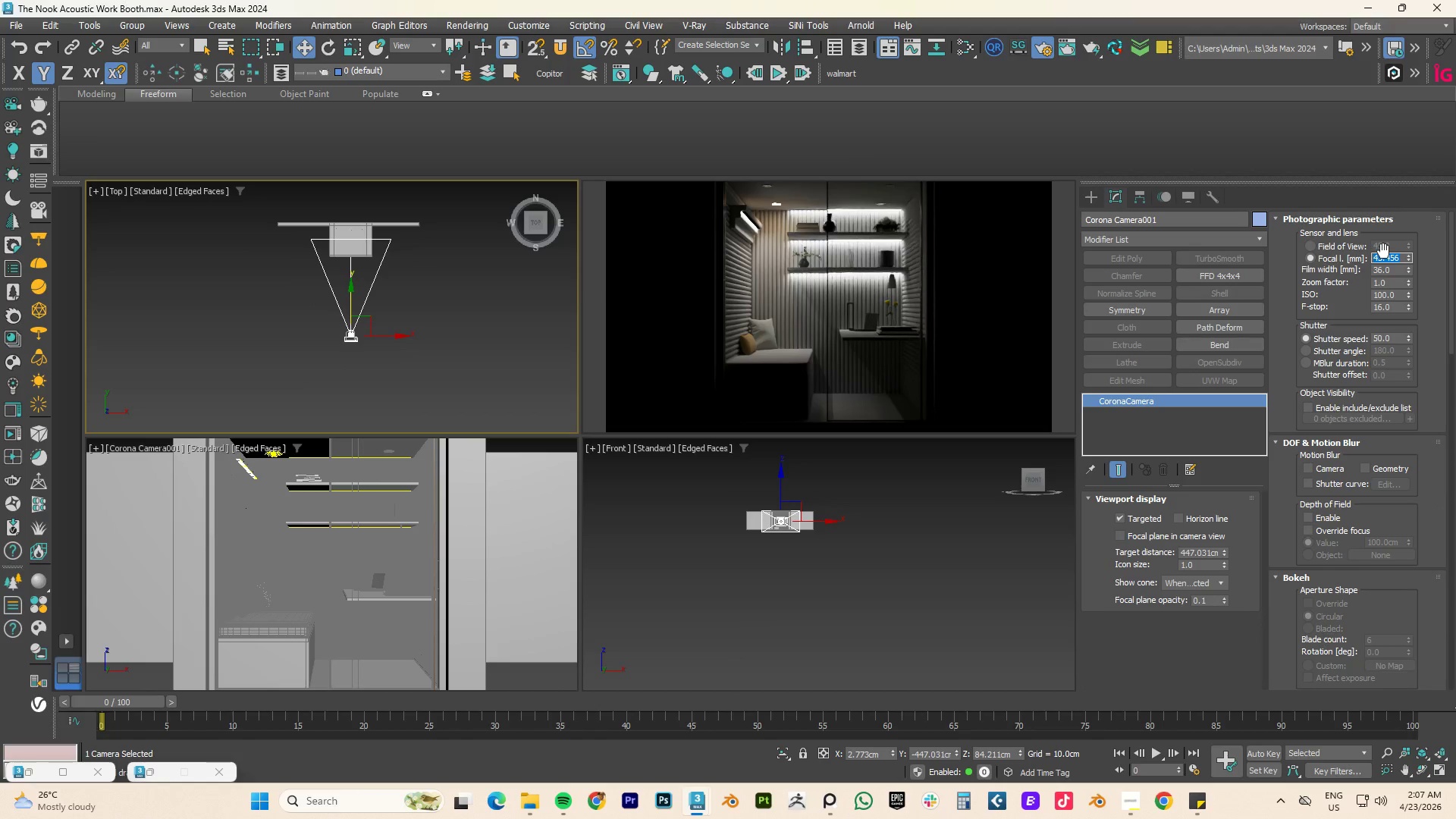 
key(NumpadDivide)
 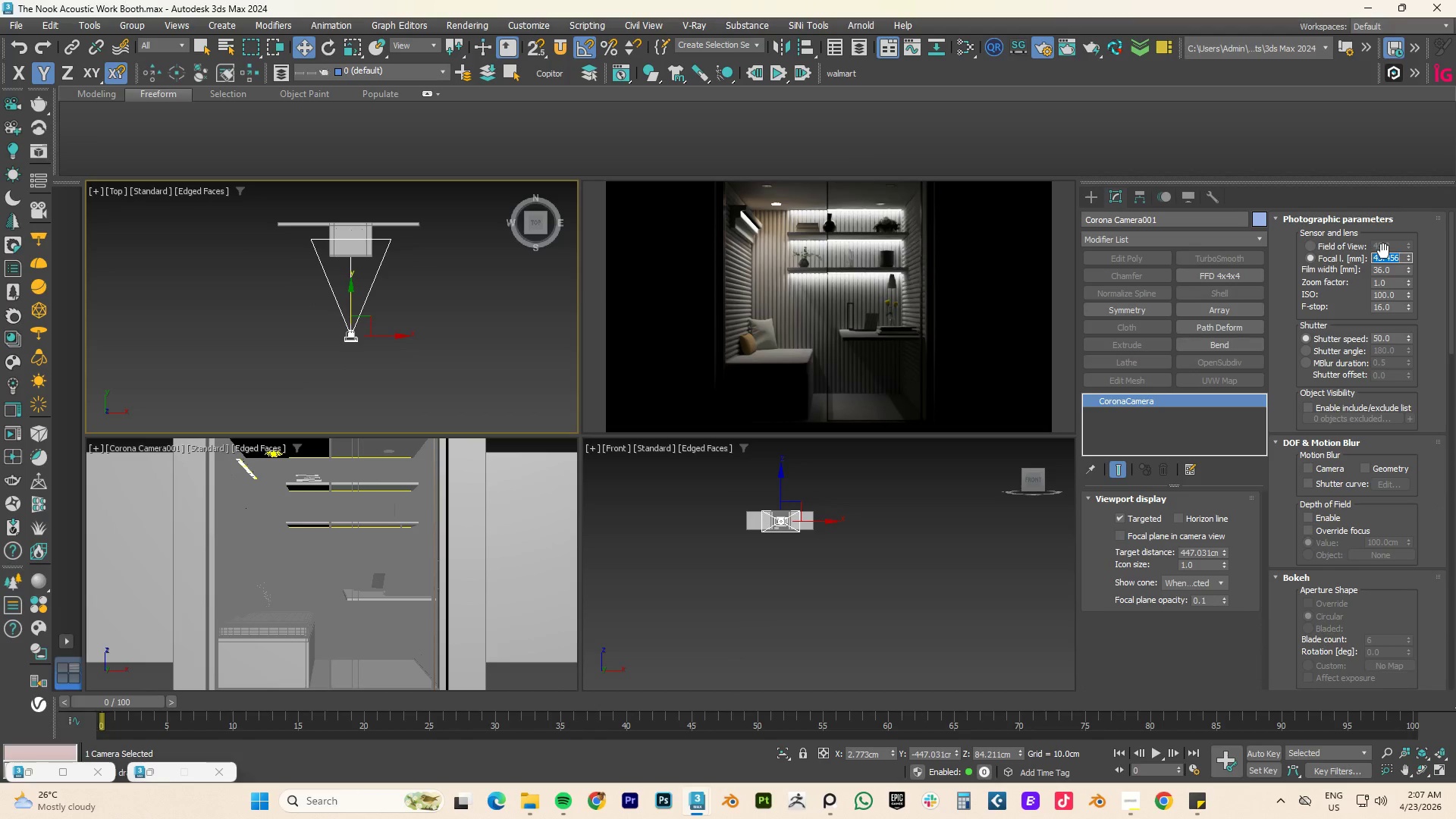 
key(Numpad8)
 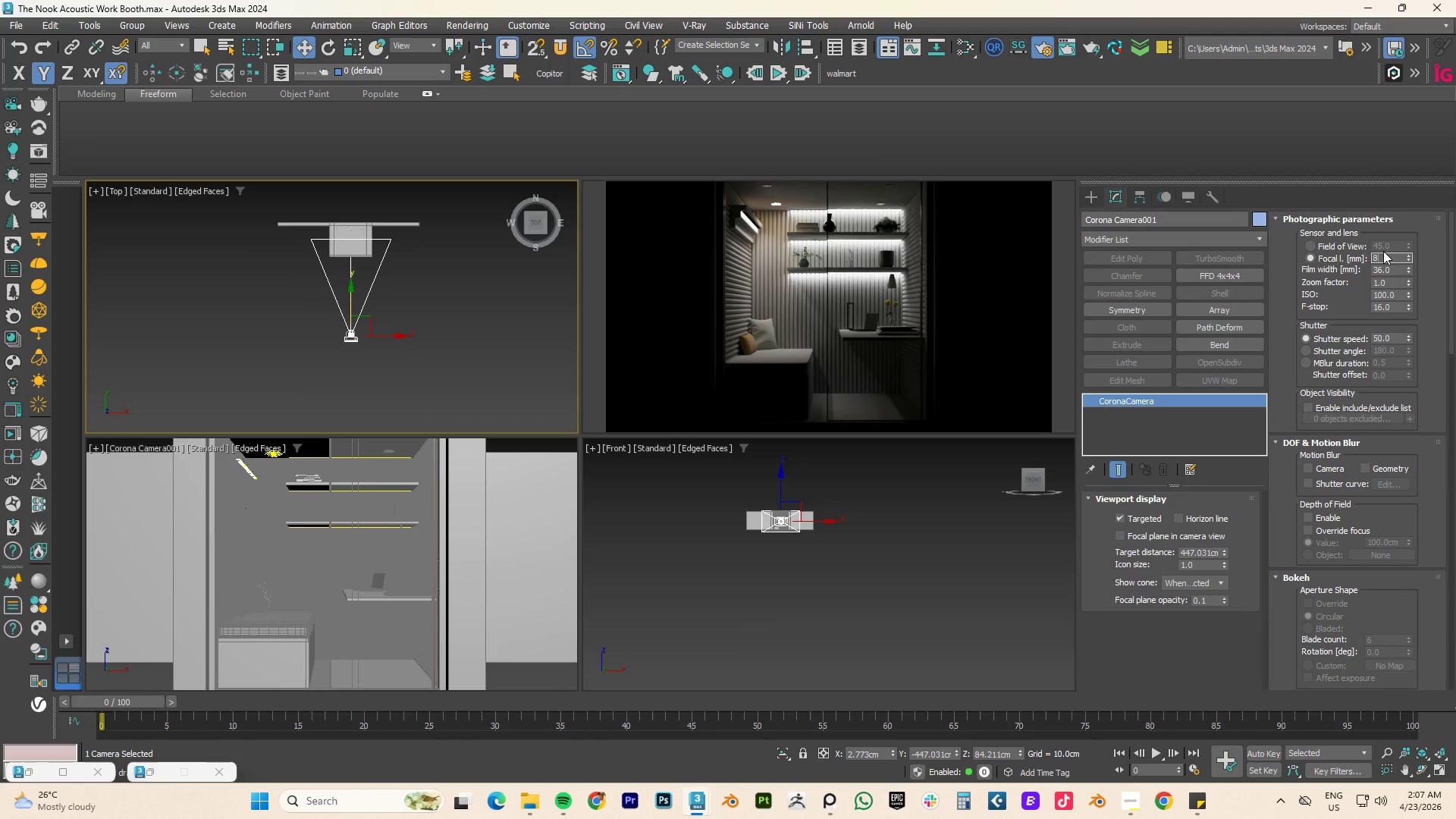 
key(Numpad5)
 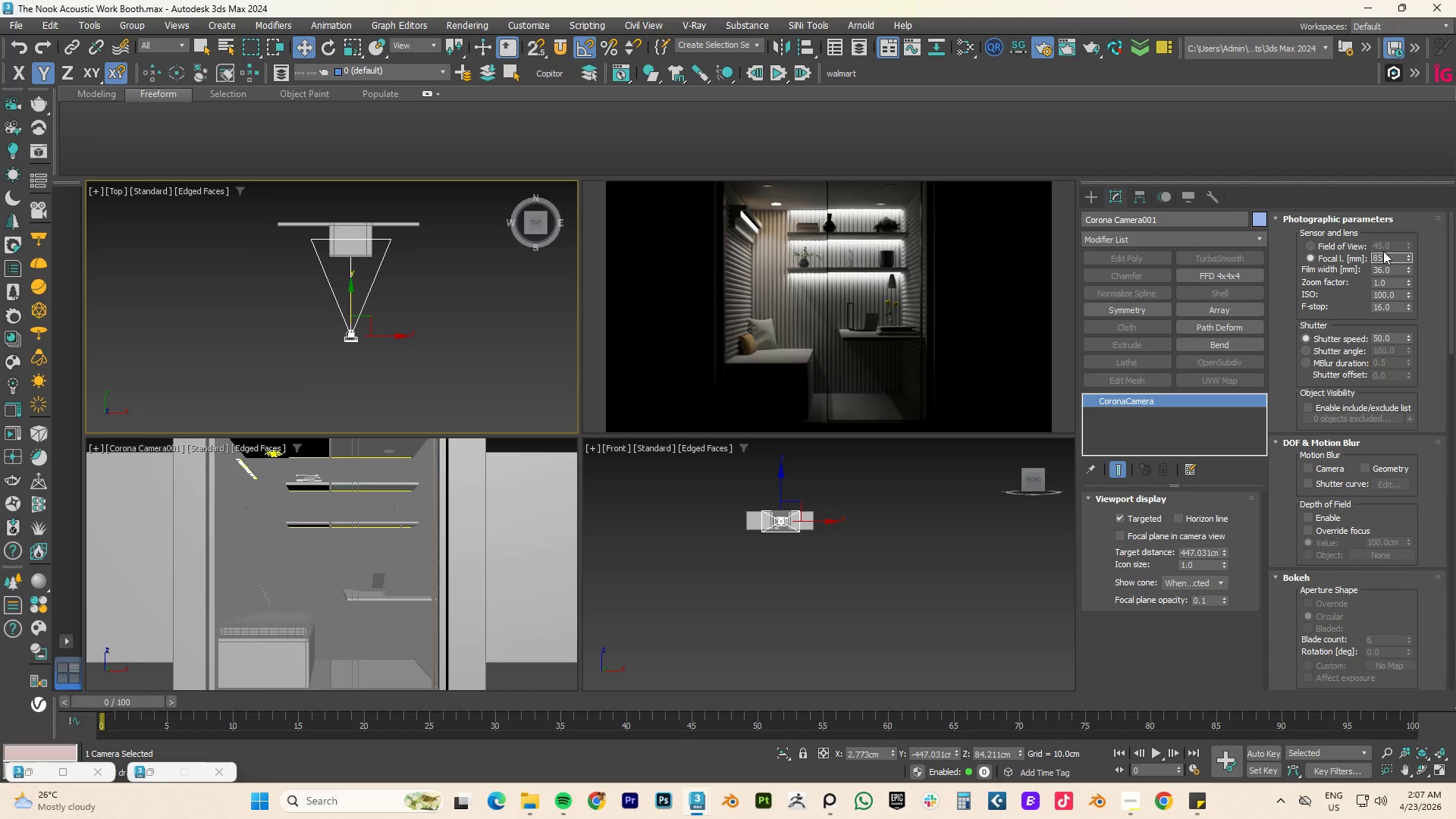 
key(NumpadEnter)
 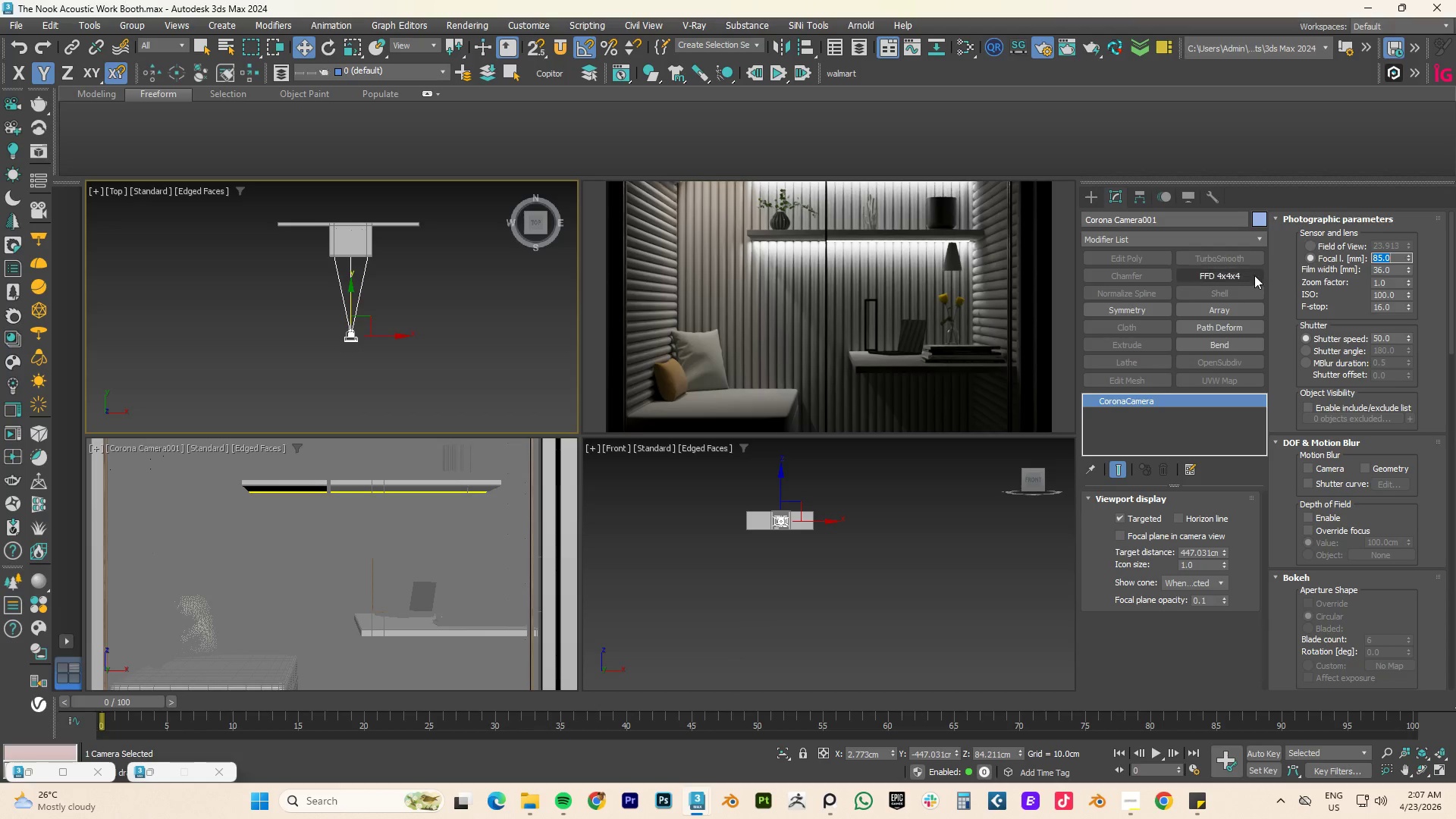 
wait(6.22)
 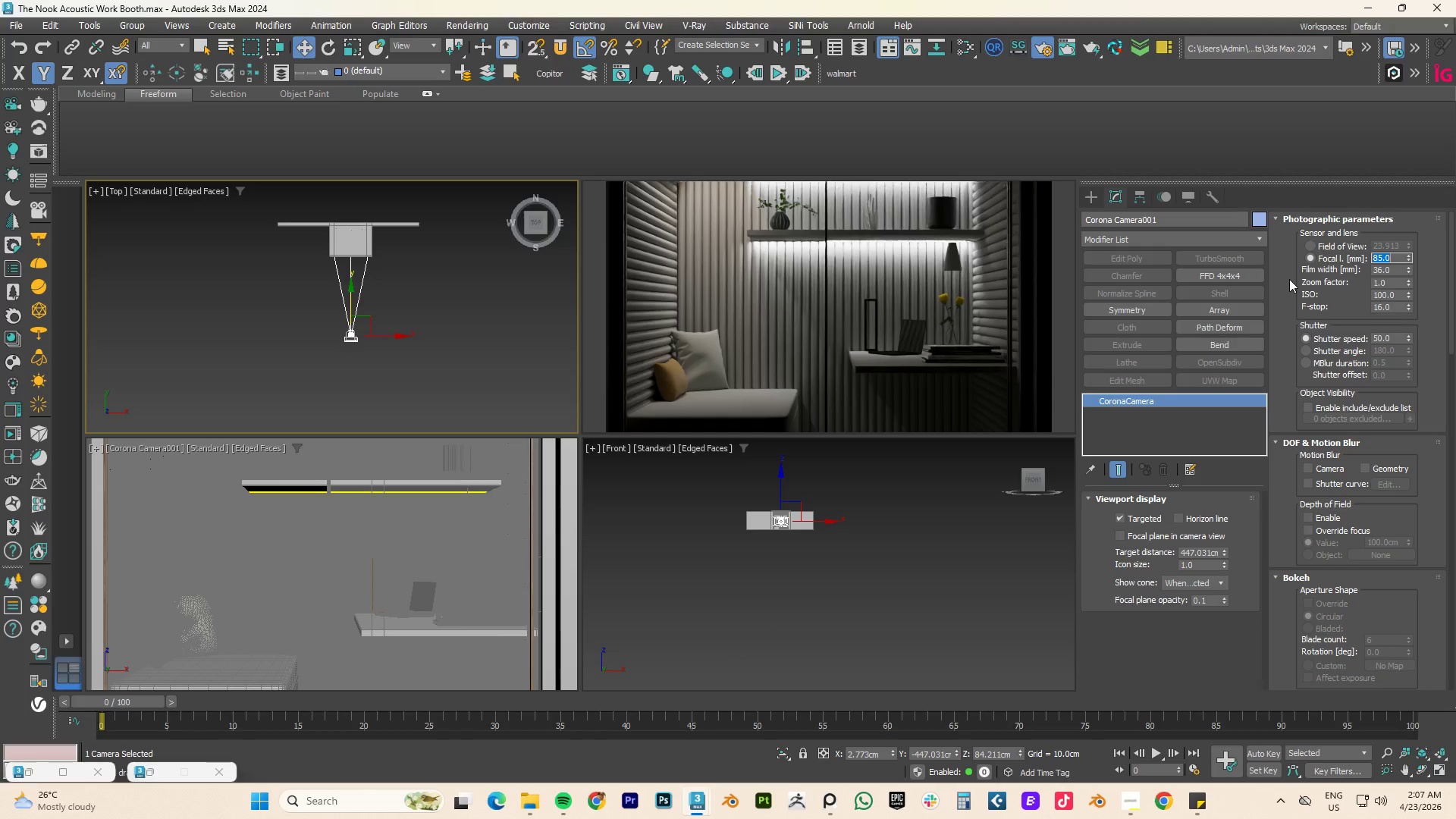 
scroll: coordinate [419, 576], scroll_direction: down, amount: 2.0
 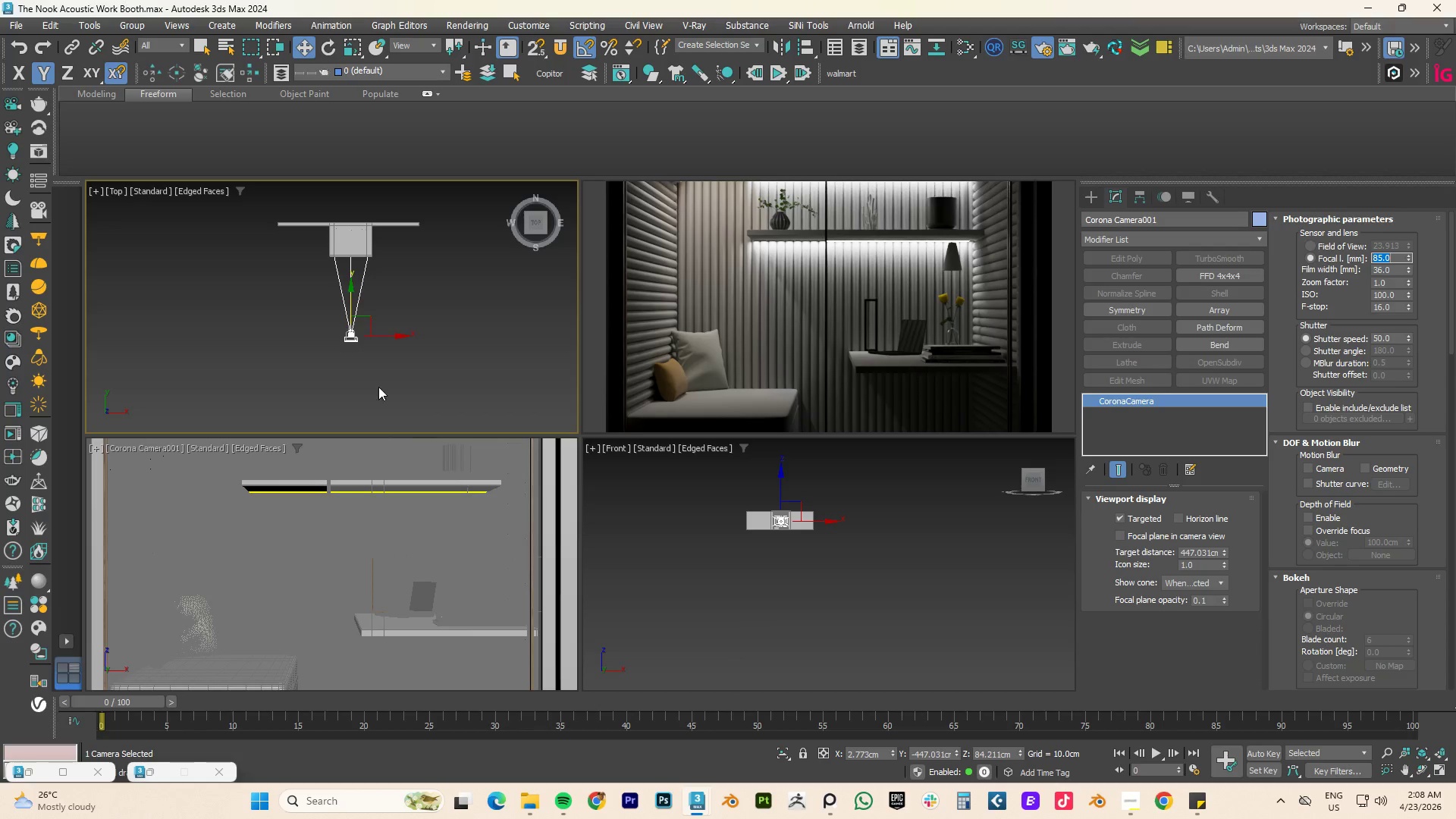 
hold_key(key=AltLeft, duration=0.7)
 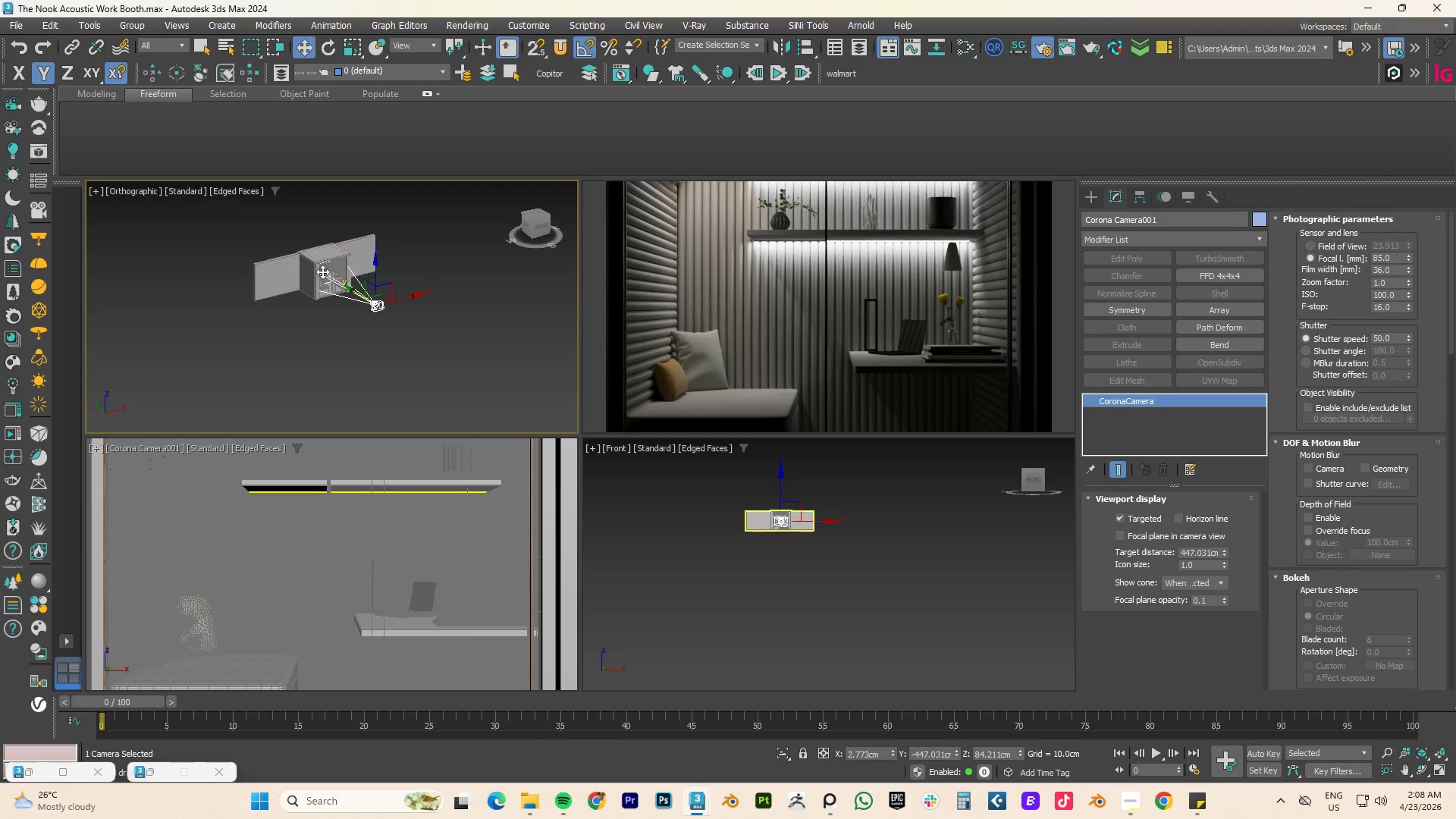 
key(Alt+AltLeft)
 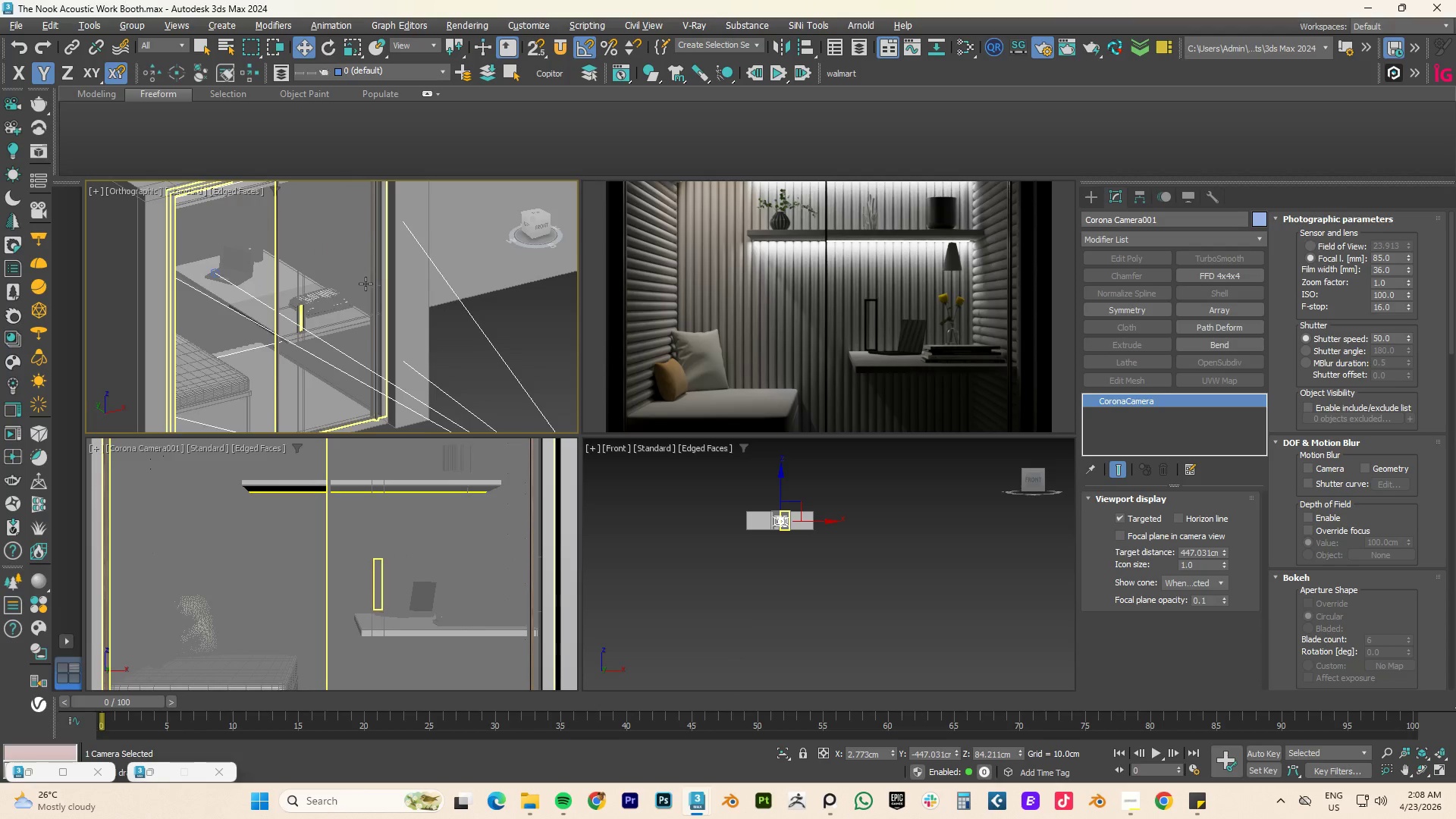 
middle_click([366, 284])
 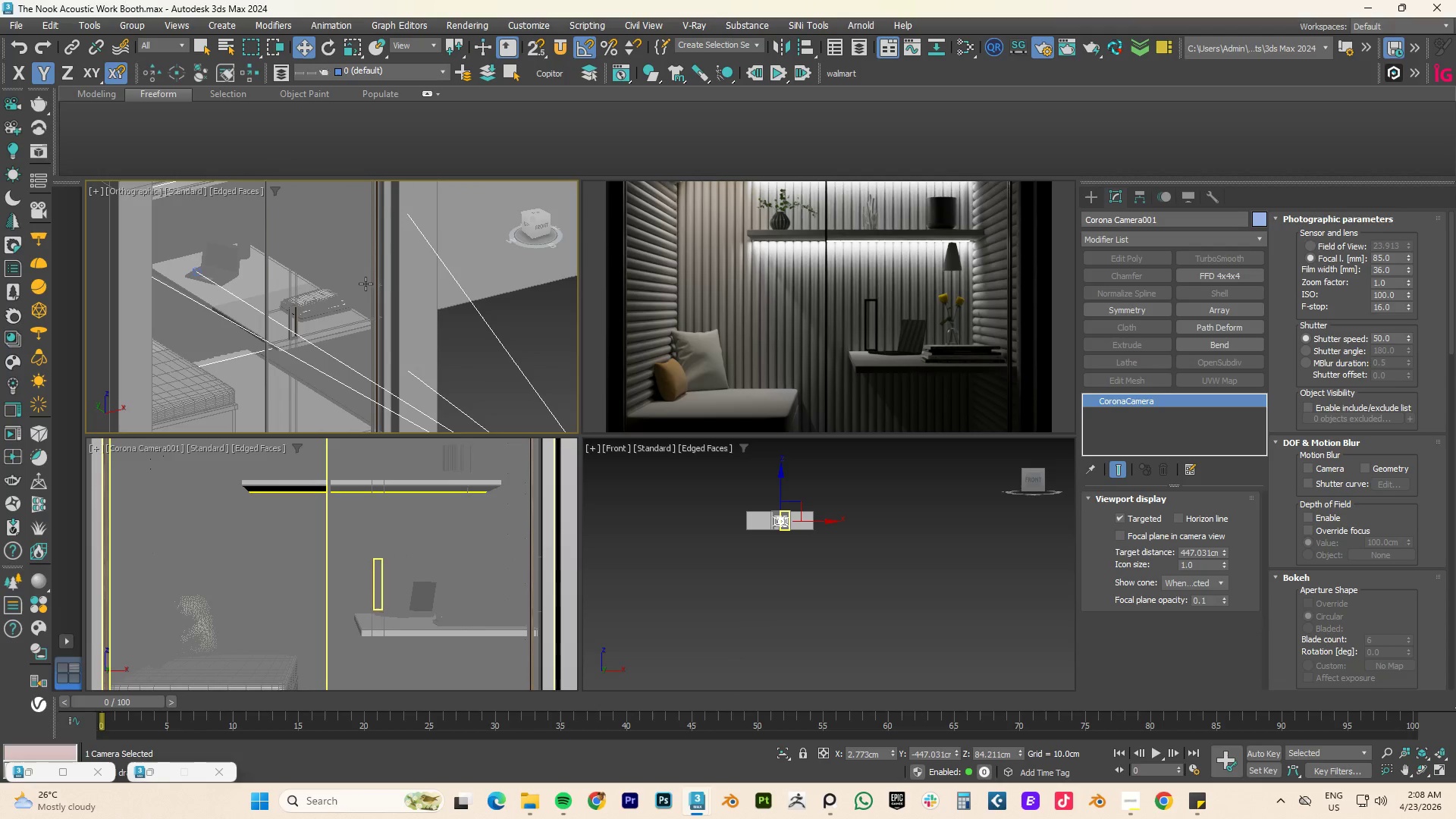 
scroll: coordinate [362, 274], scroll_direction: up, amount: 9.0
 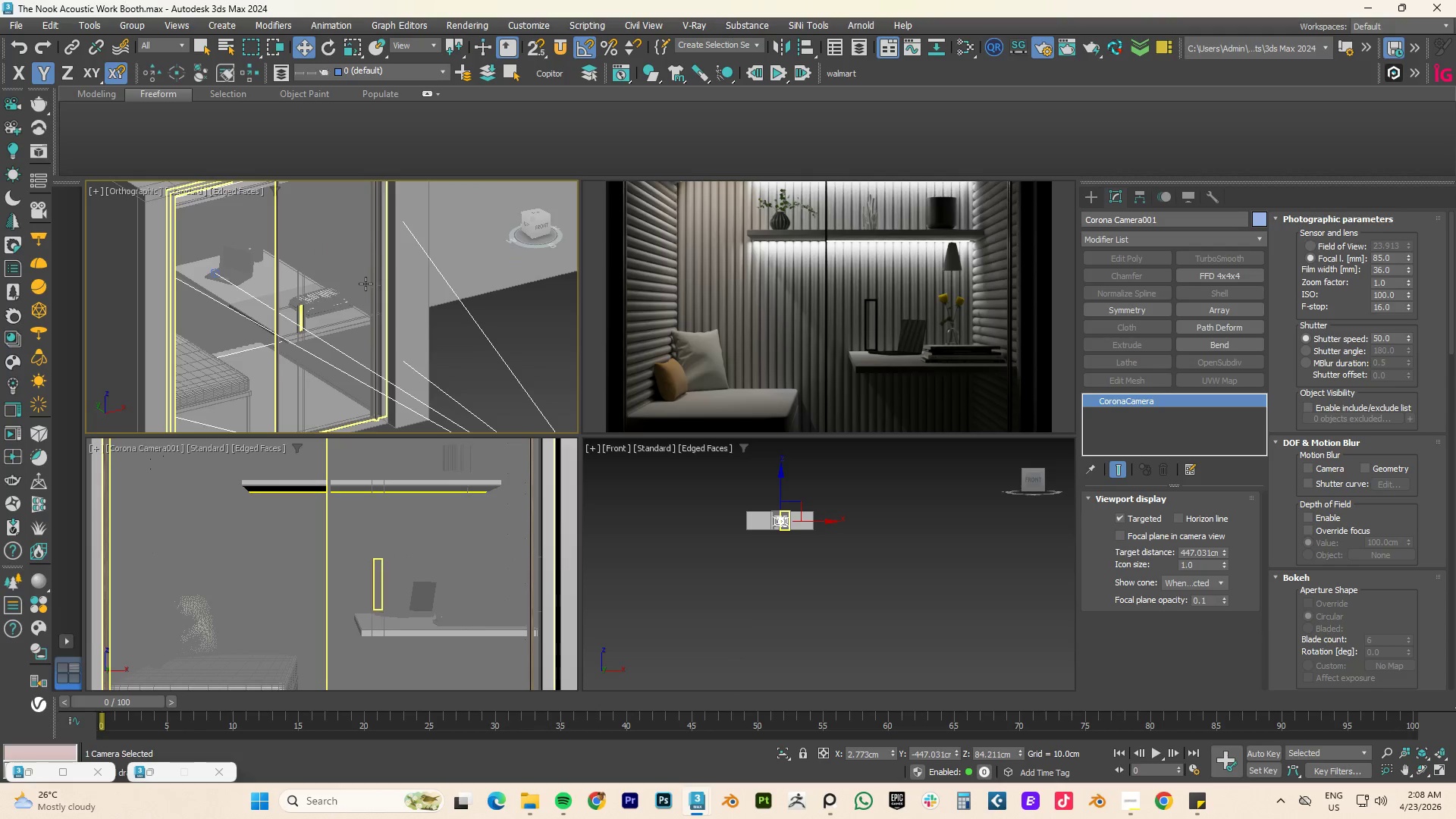 
key(F3)
 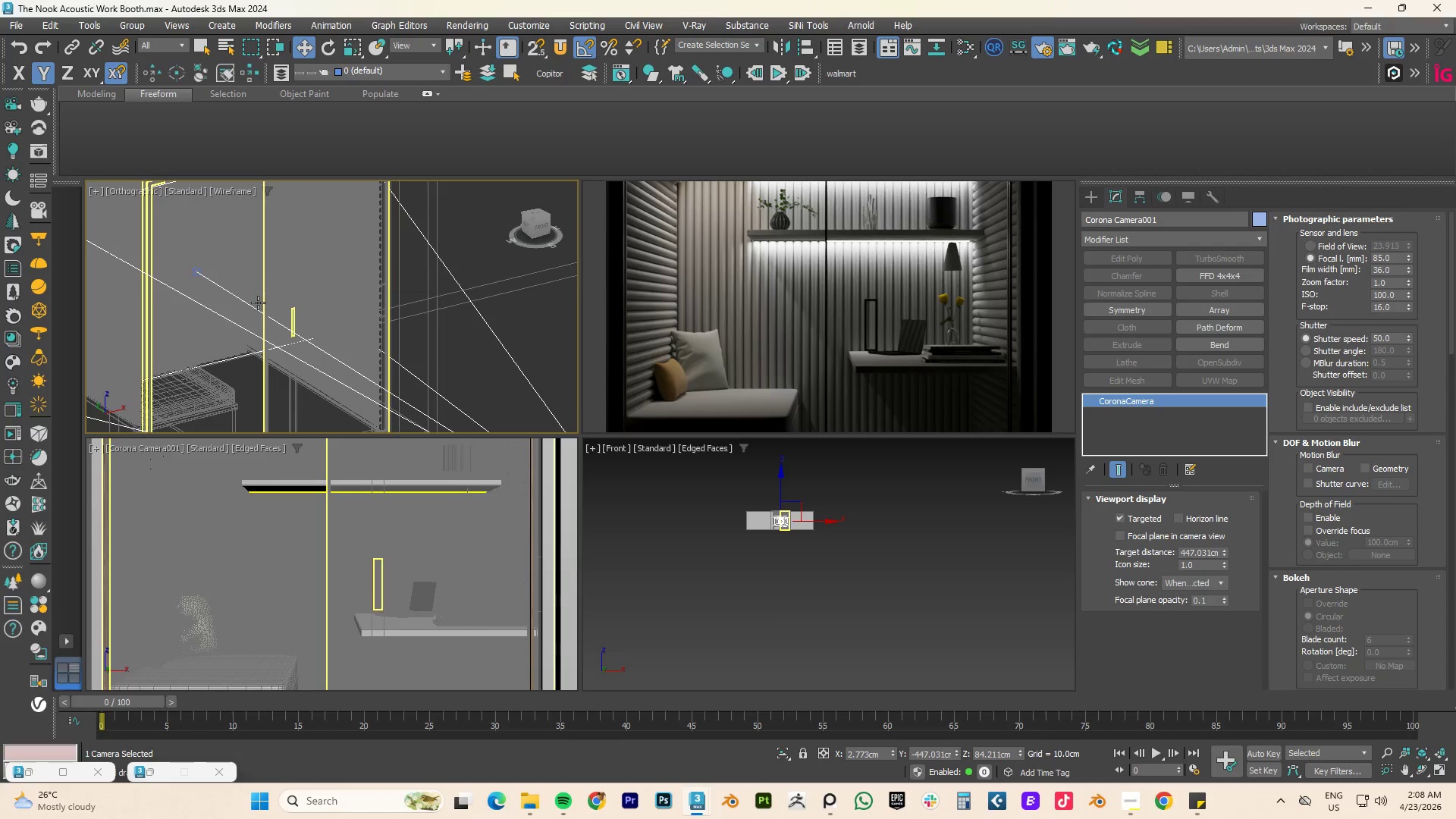 
scroll: coordinate [366, 284], scroll_direction: up, amount: 1.0
 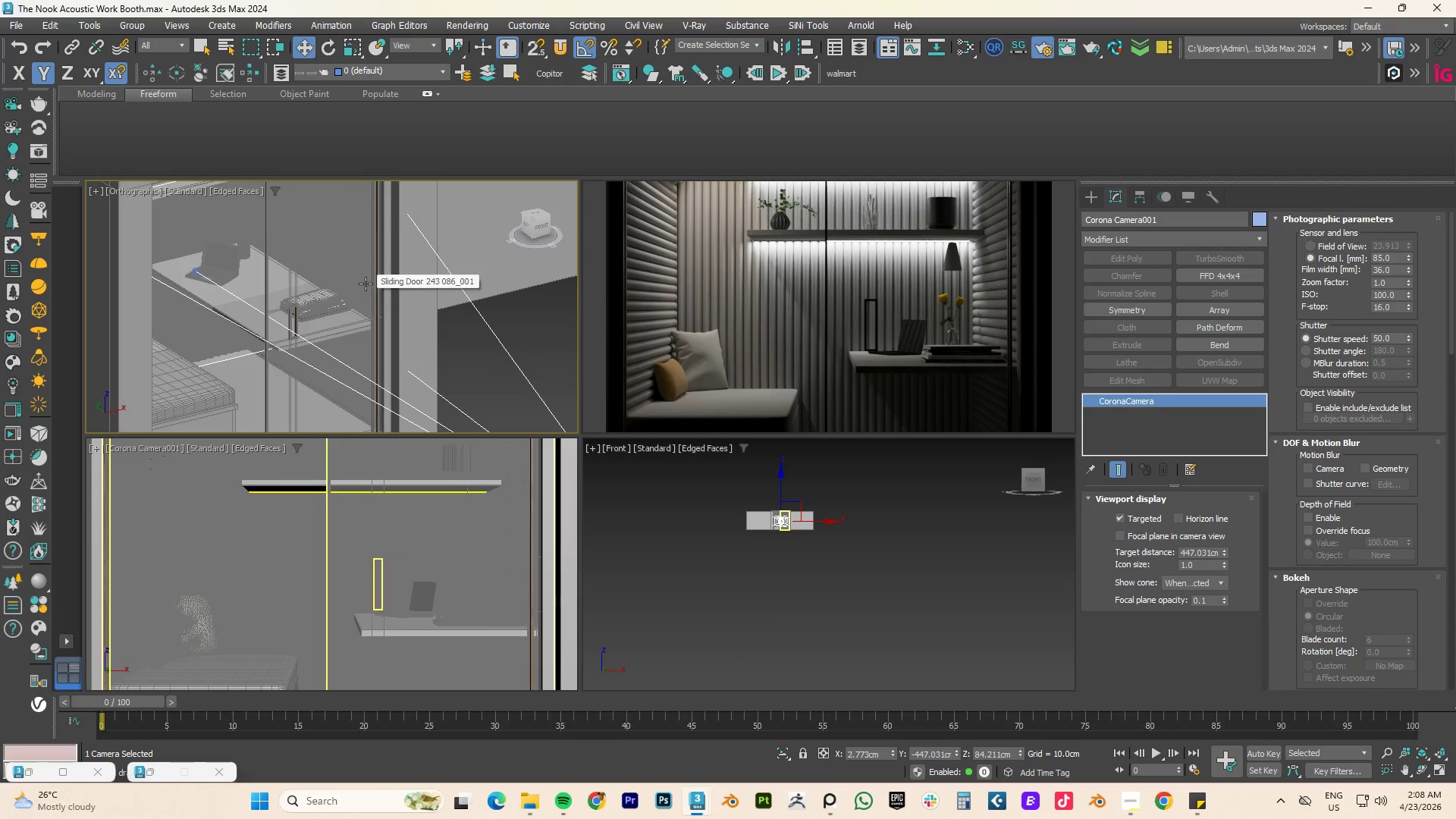 
key(F3)
 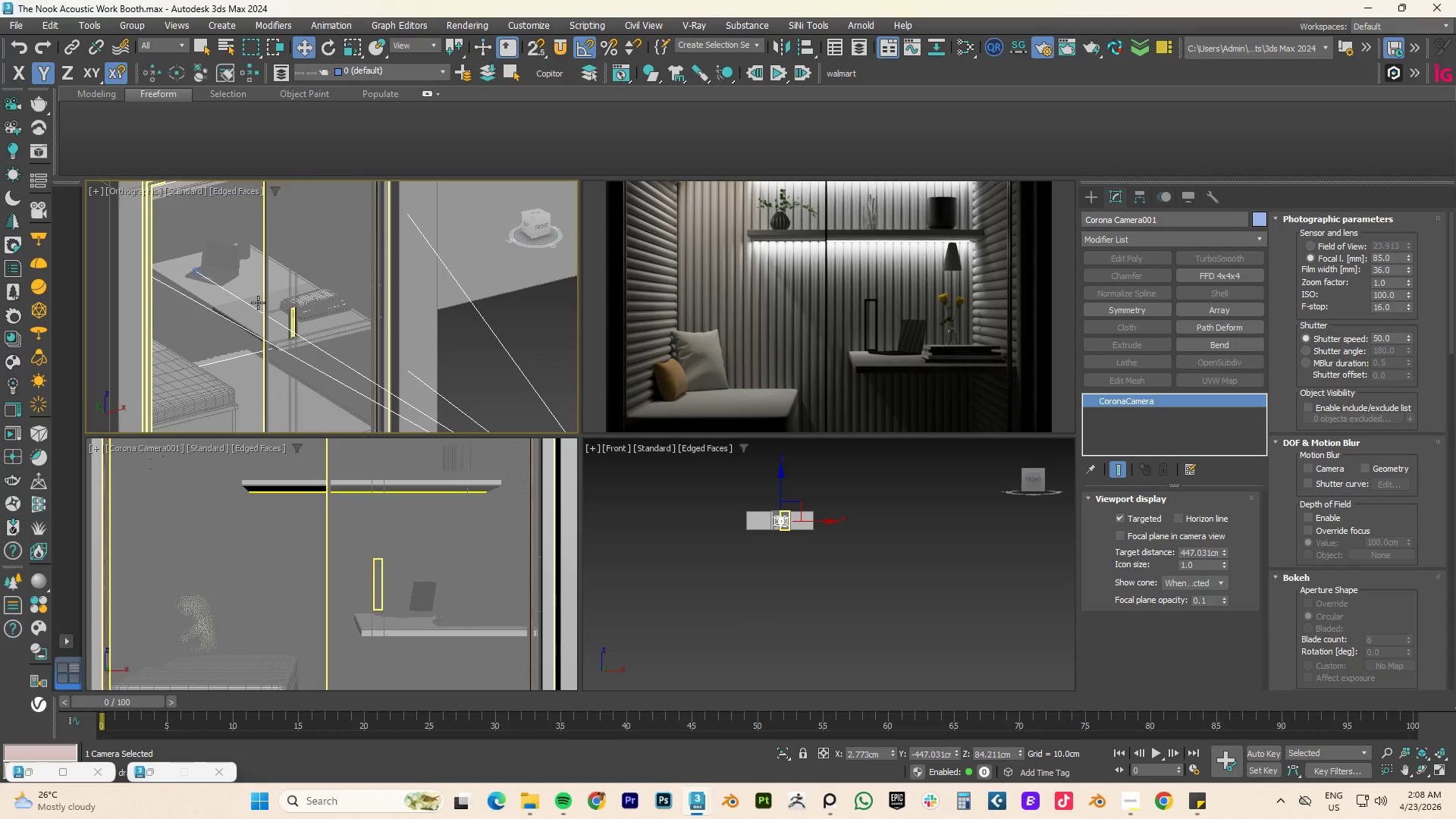 
key(F4)
 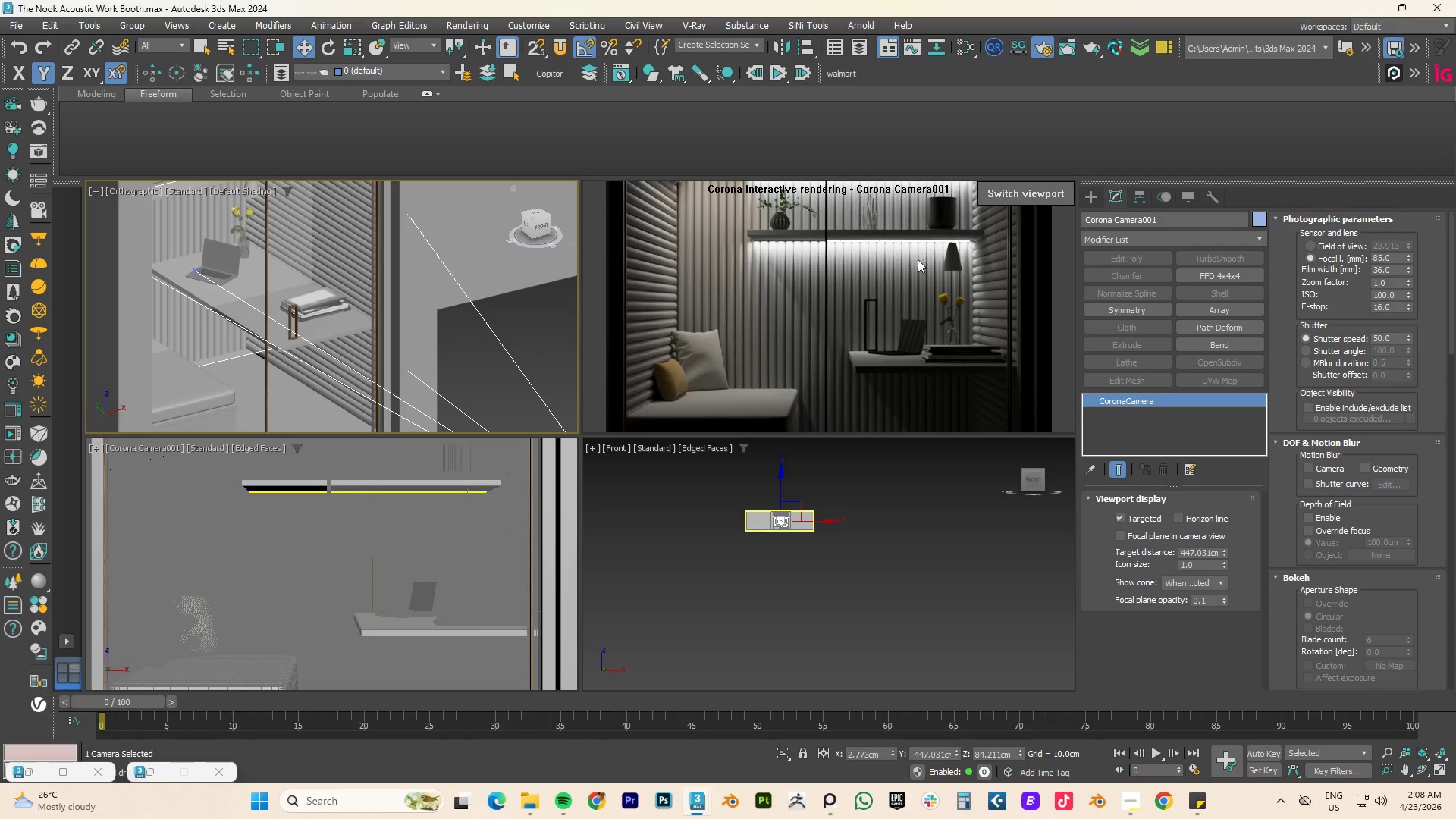 
scroll: coordinate [864, 323], scroll_direction: up, amount: 3.0
 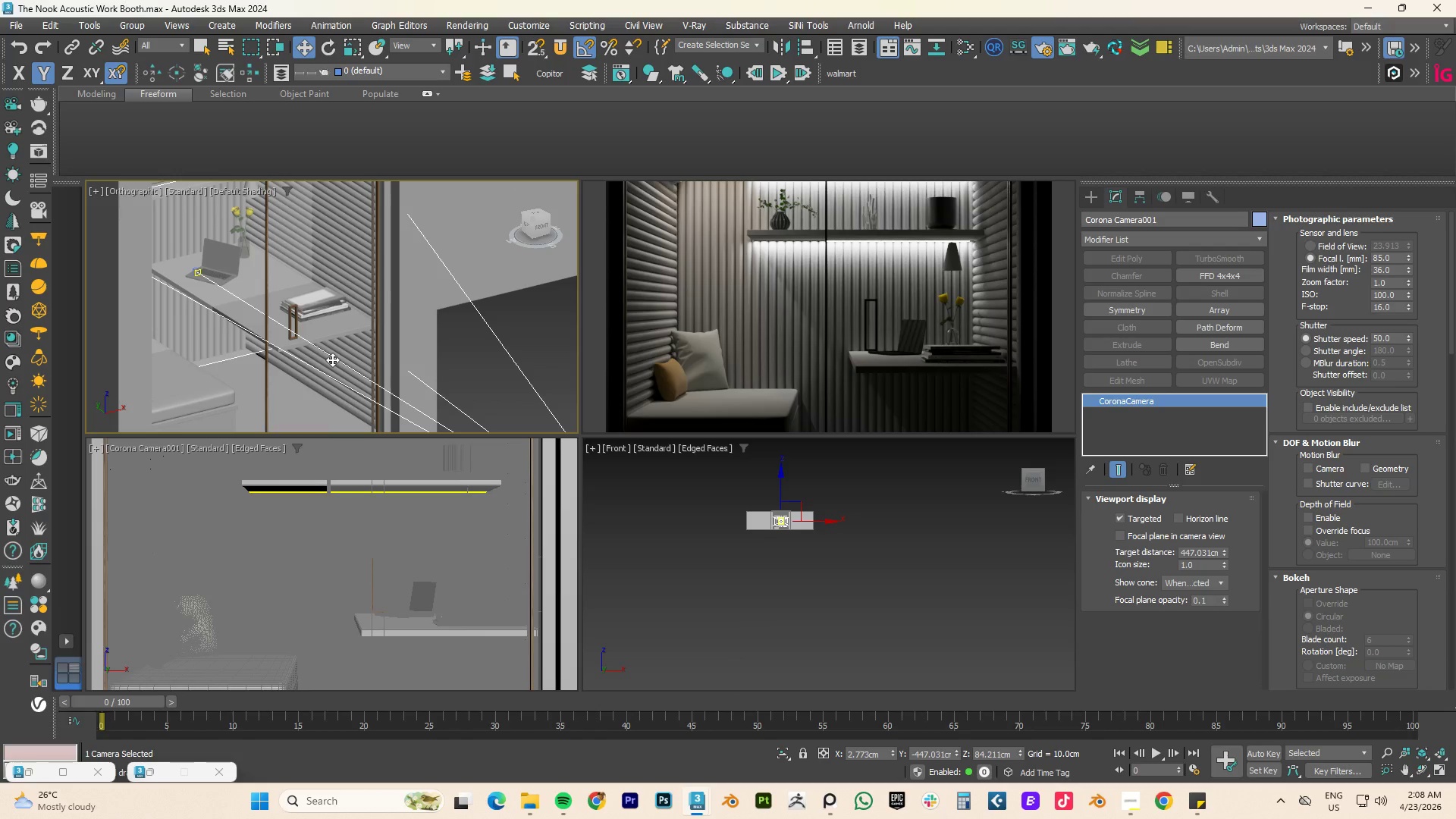 
key(T)
 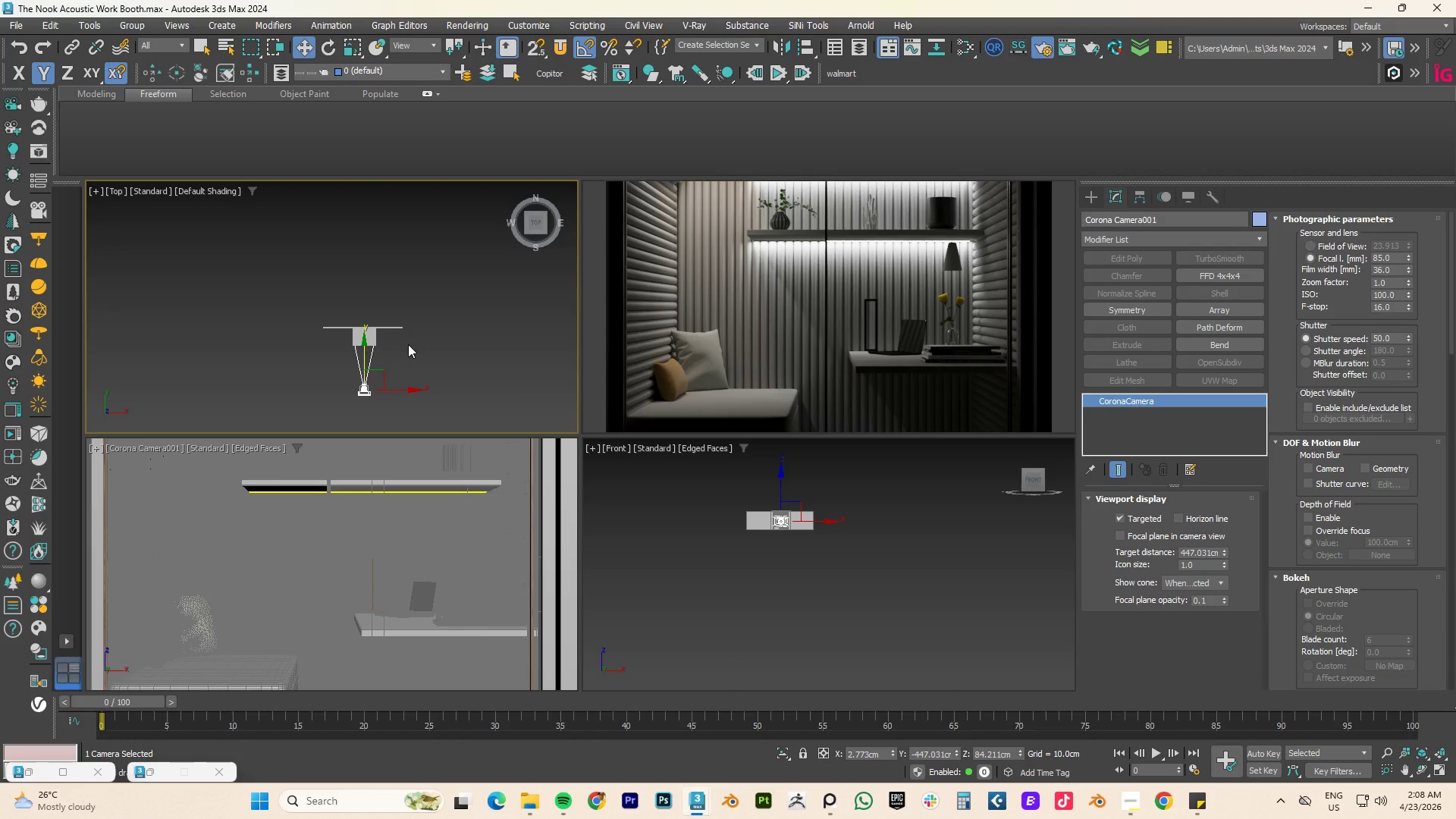 
key(Z)
 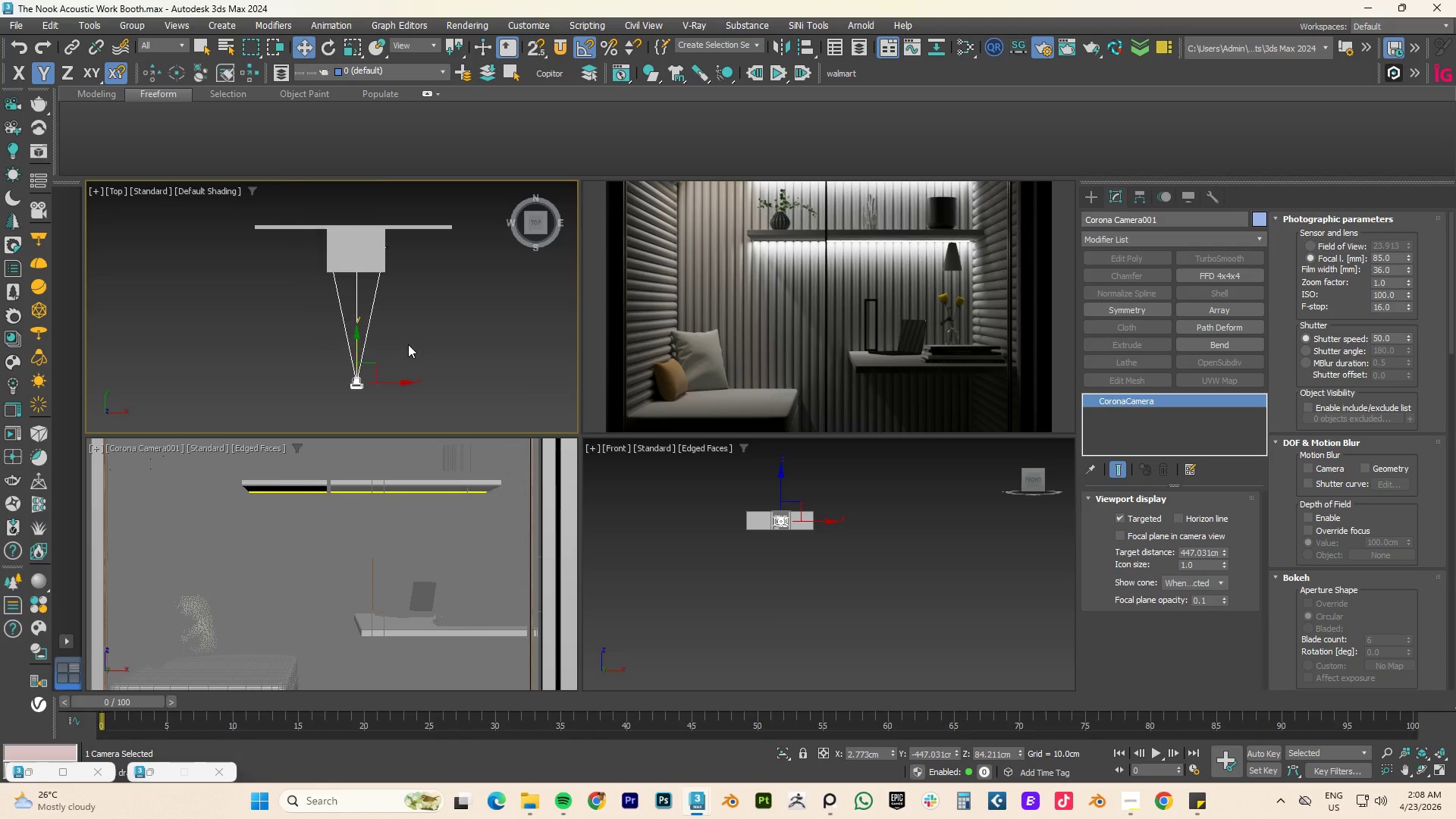 
scroll: coordinate [409, 344], scroll_direction: down, amount: 3.0
 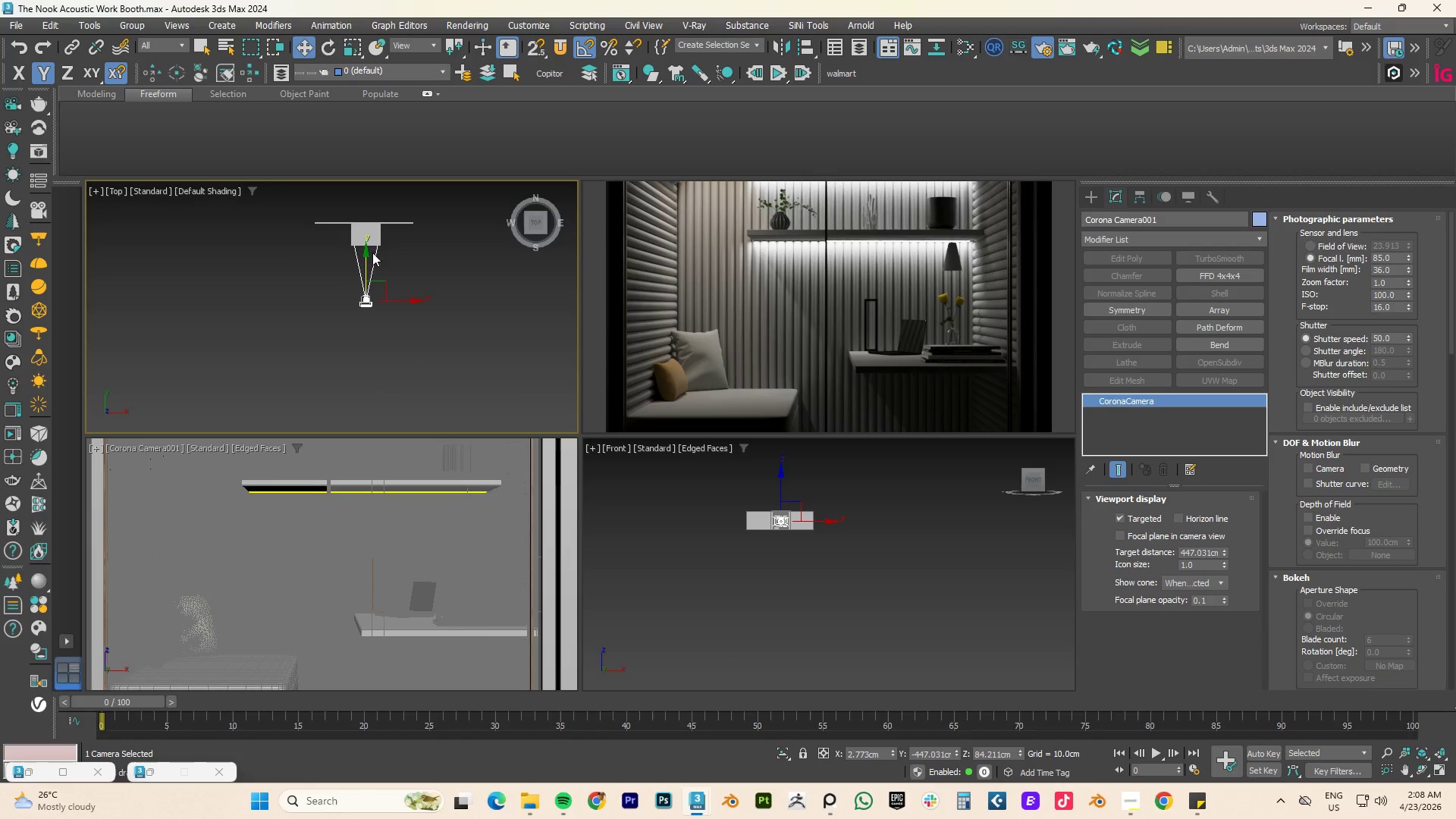 
left_click_drag(start_coordinate=[366, 259], to_coordinate=[369, 322])
 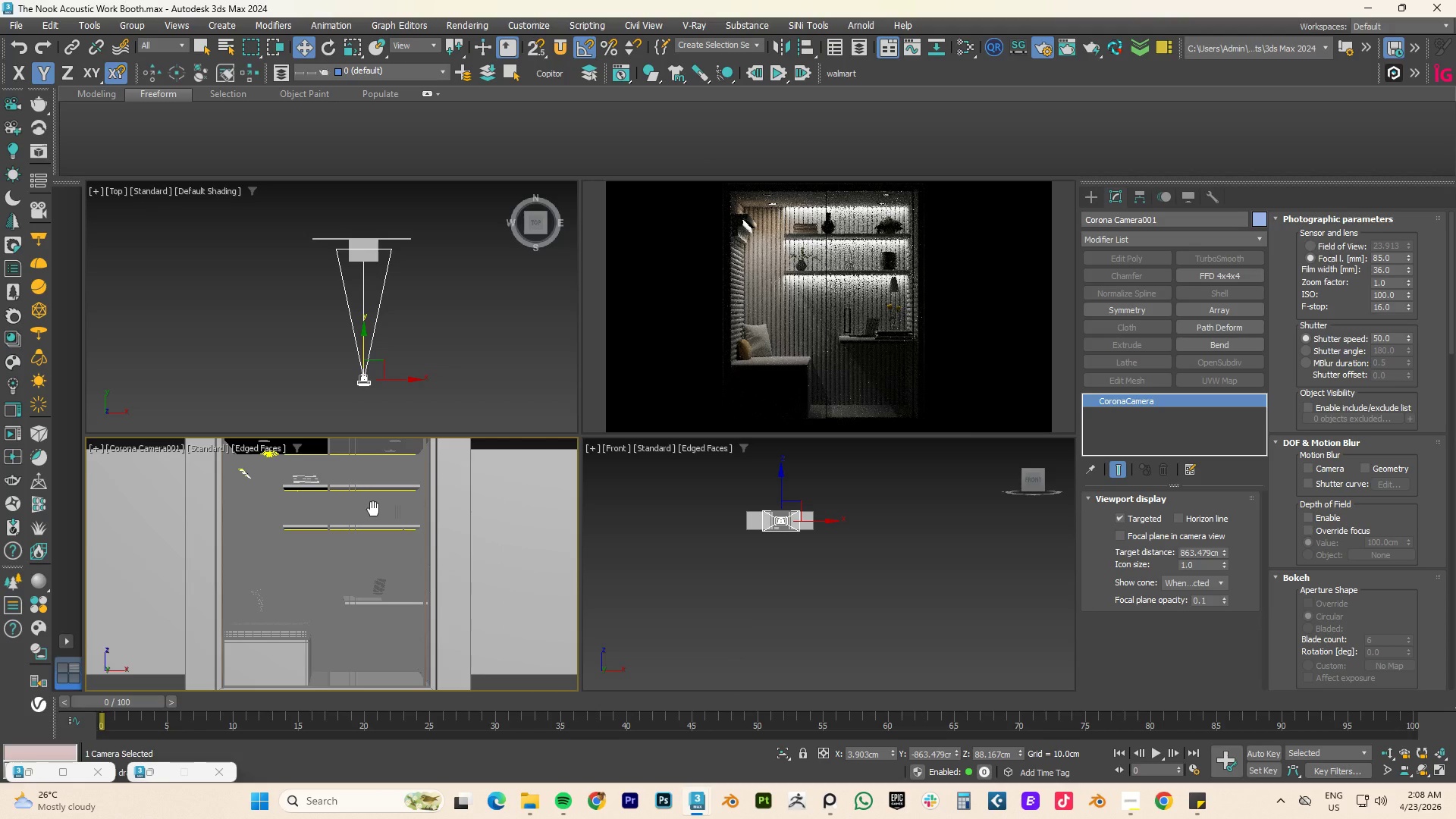 
wait(7.44)
 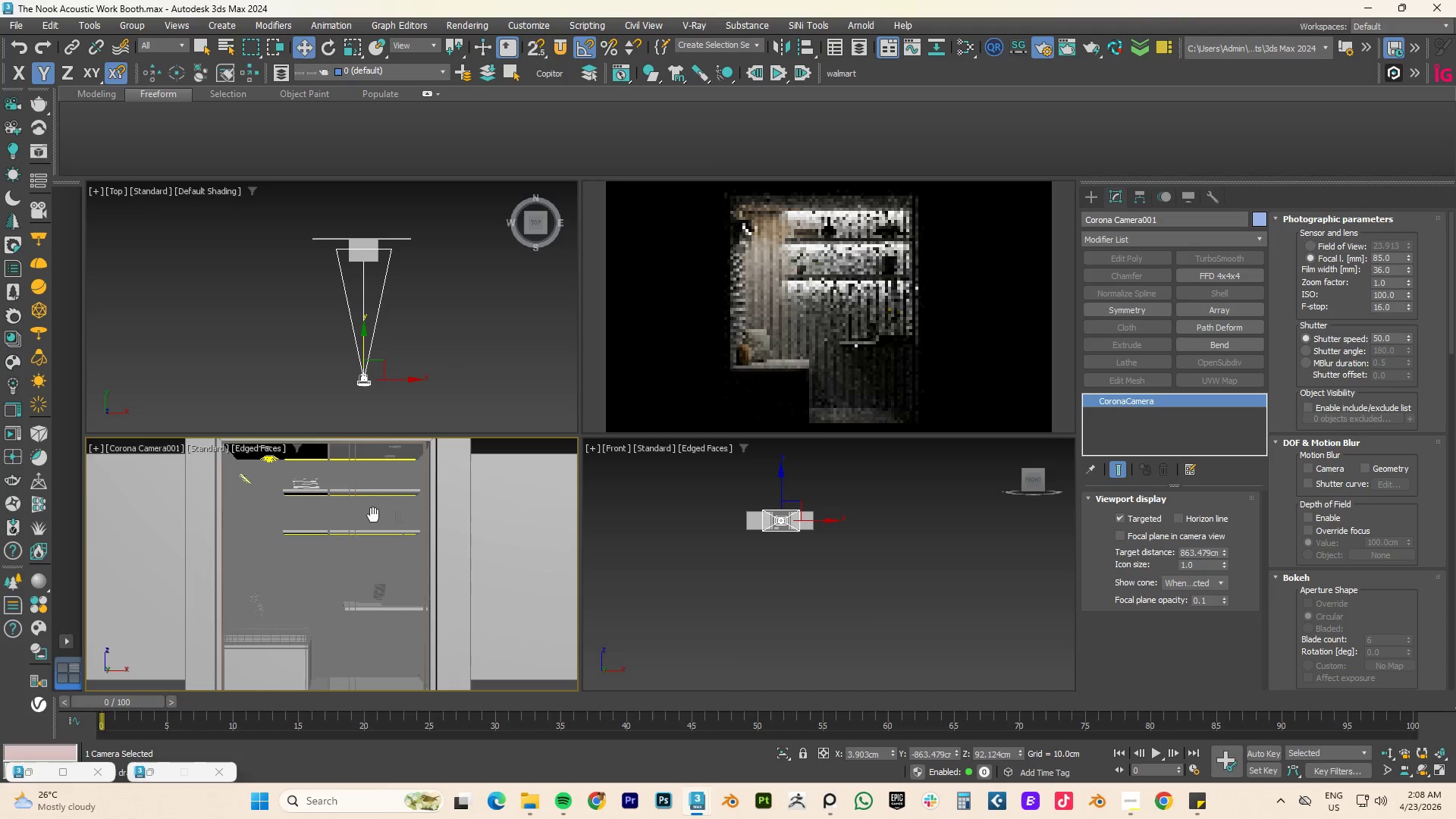 
key(M)
 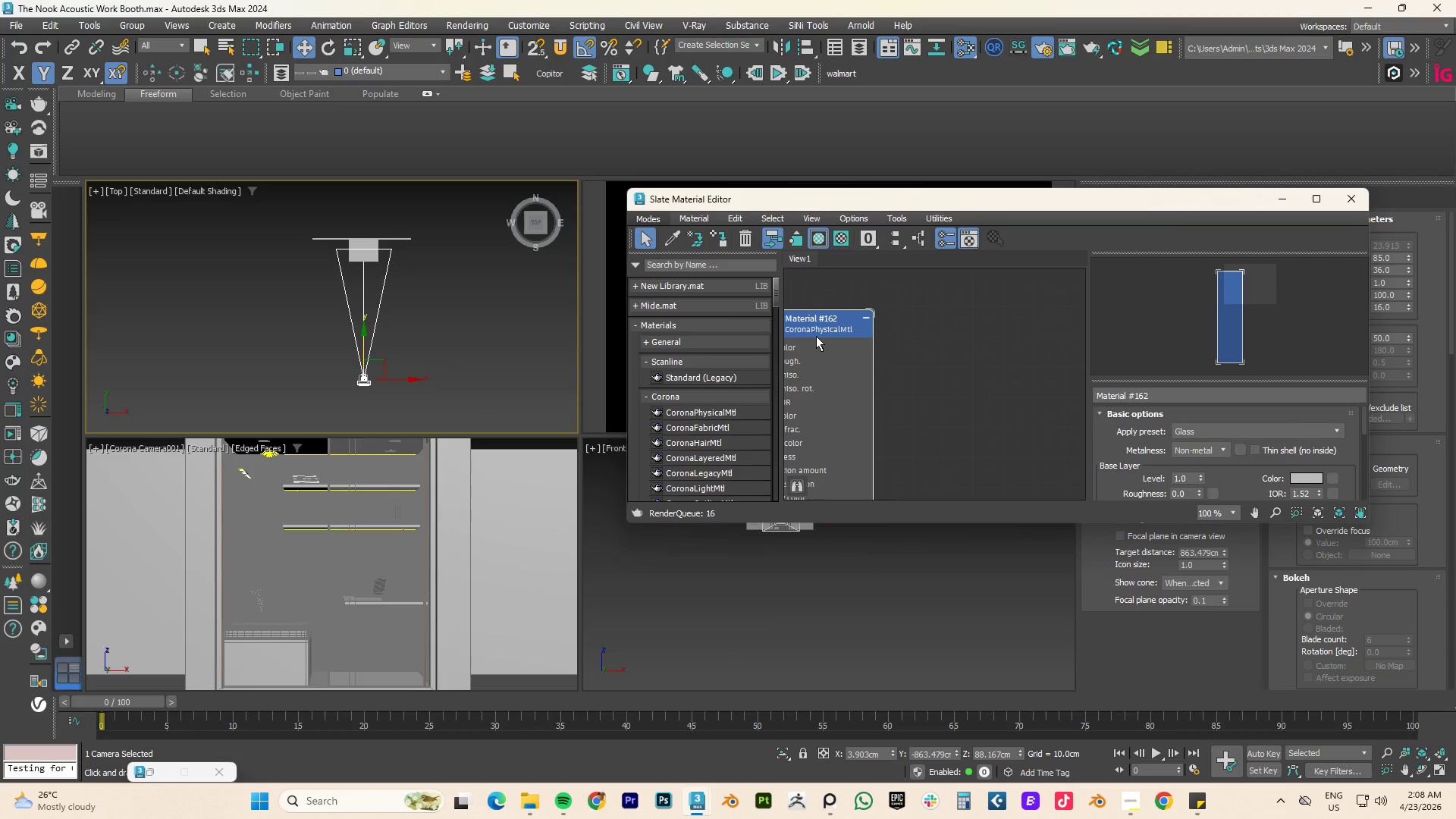 
left_click_drag(start_coordinate=[818, 328], to_coordinate=[864, 292])
 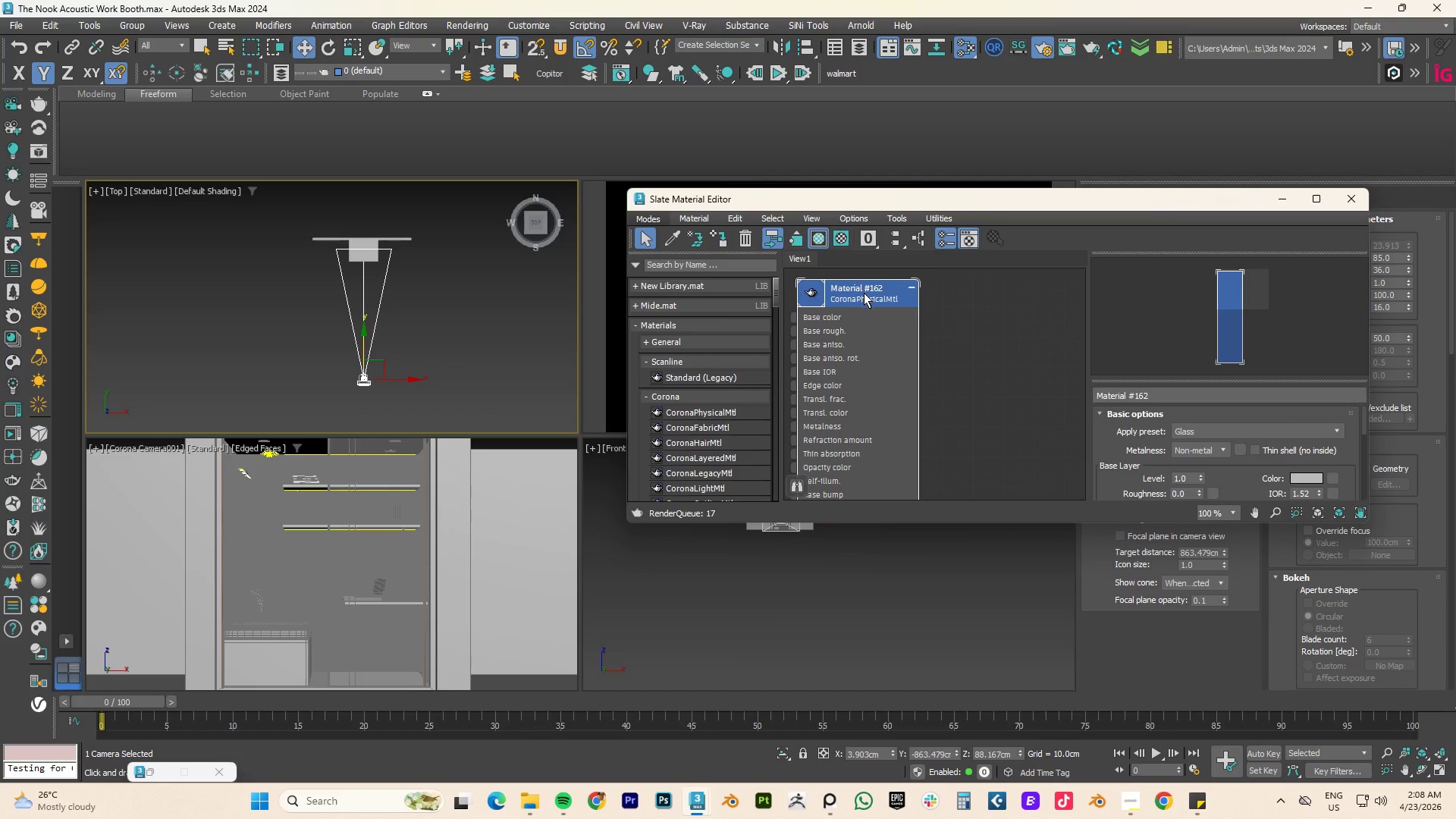 
scroll: coordinate [863, 305], scroll_direction: down, amount: 4.0
 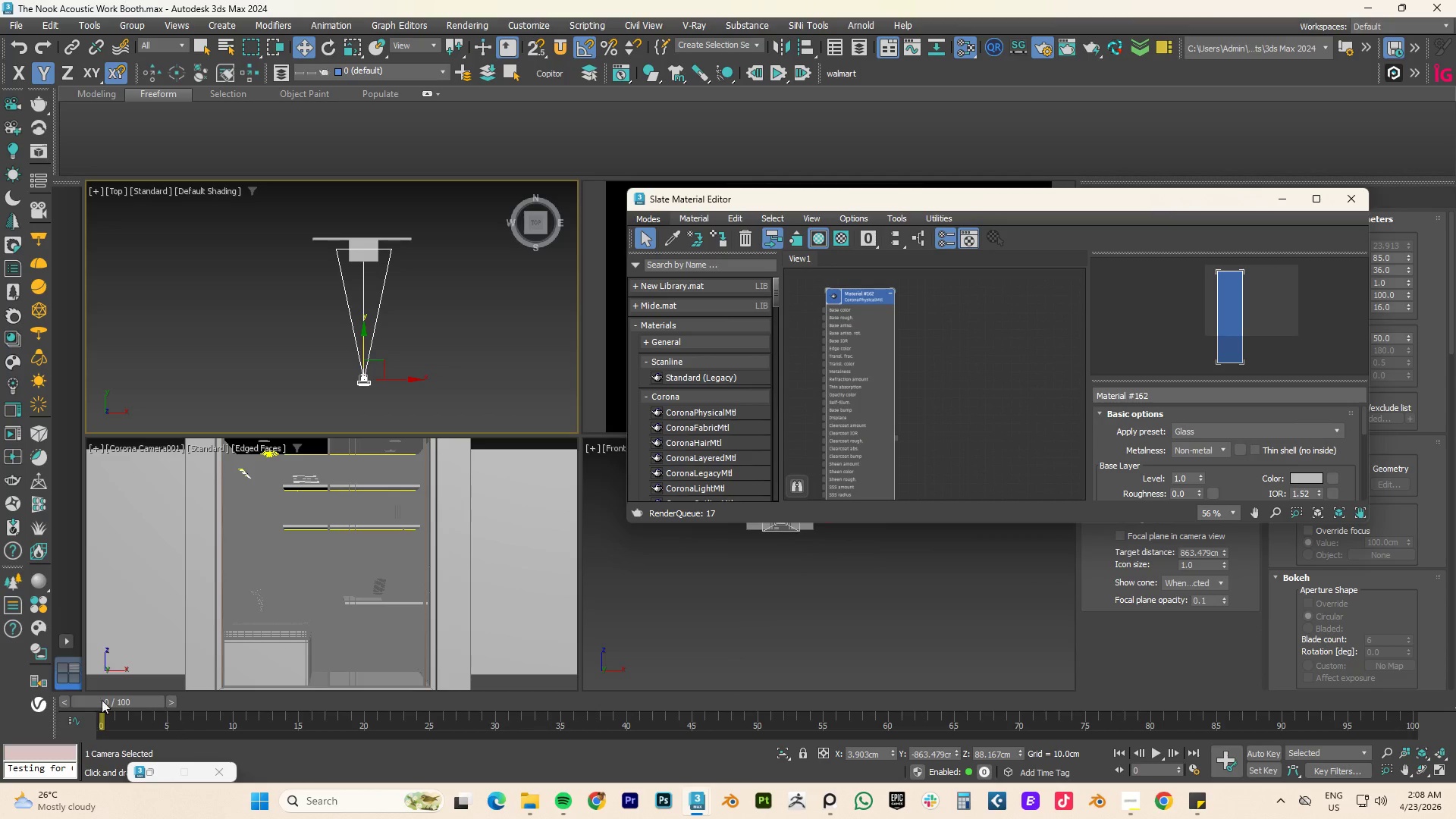 
left_click([10, 358])
 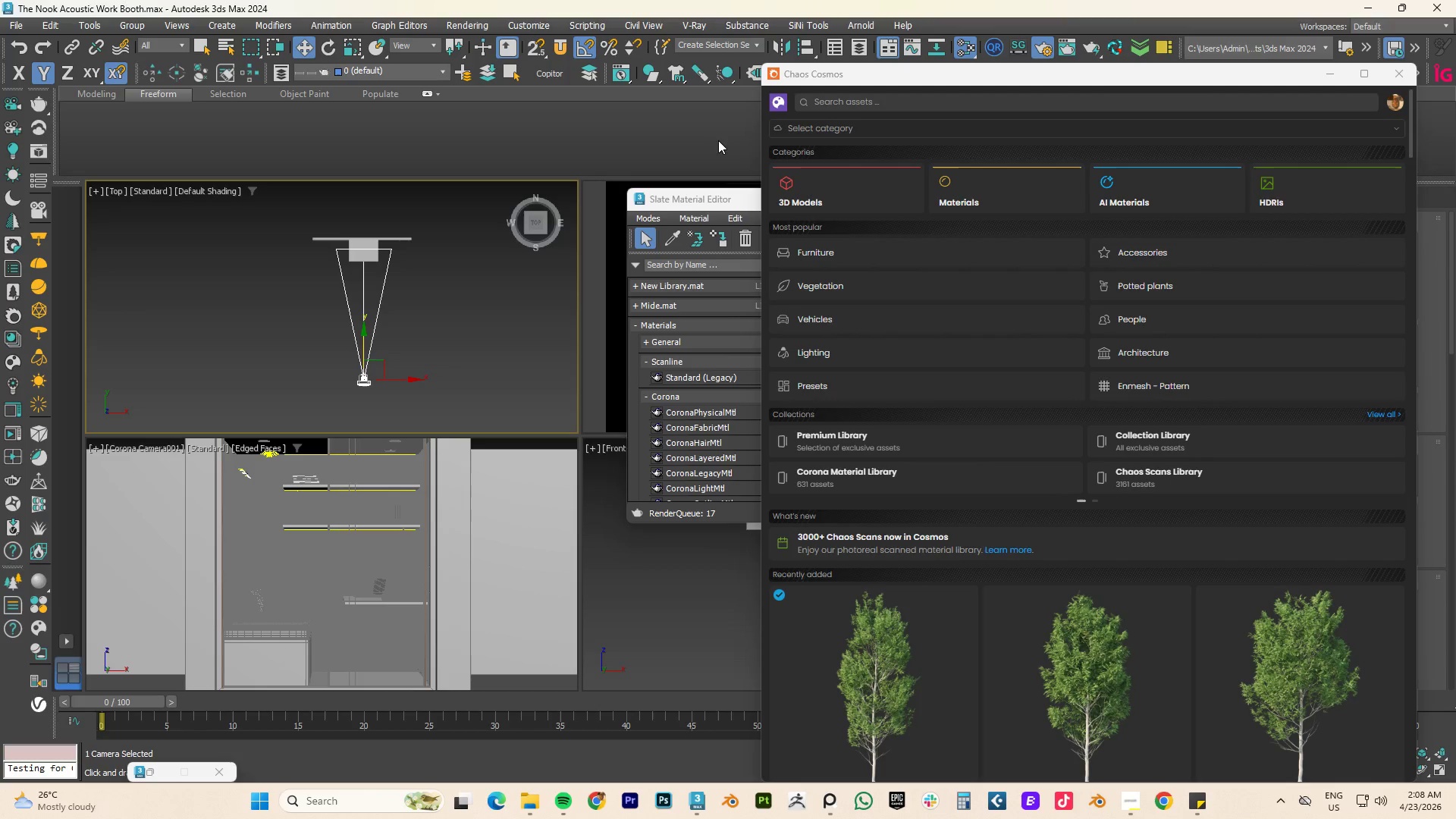 
wait(7.81)
 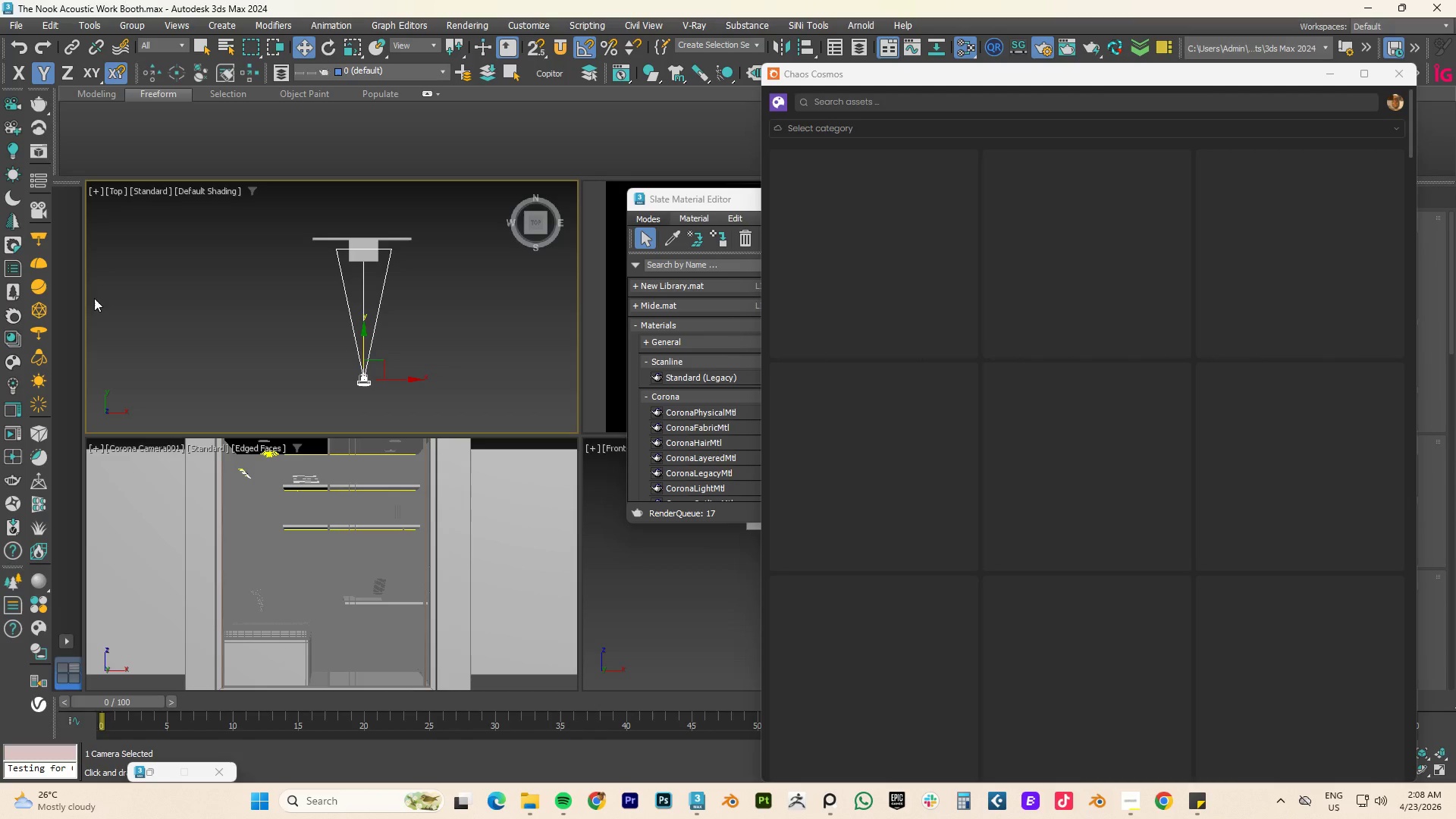 
left_click([876, 105])
 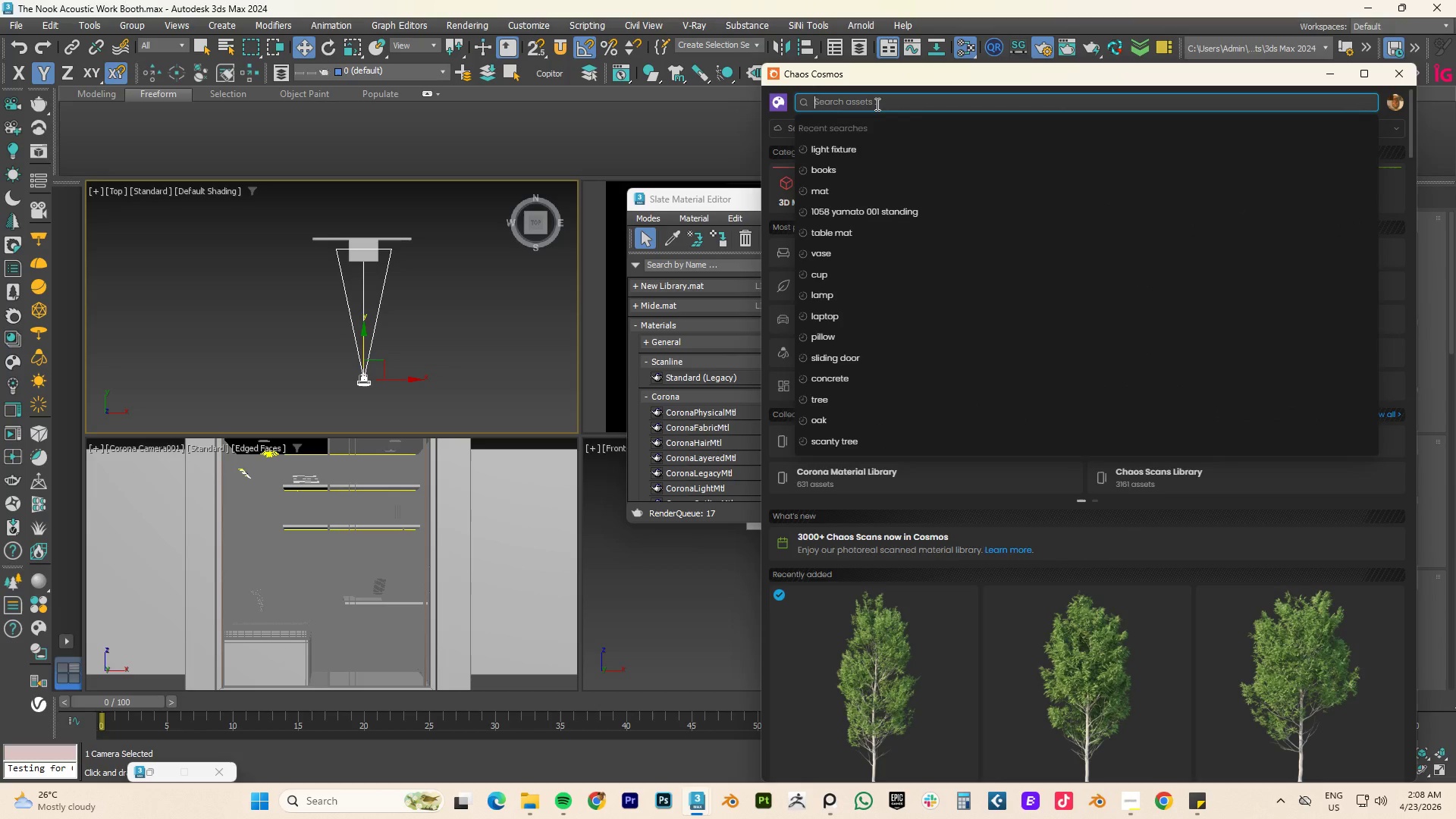 
type(paint)
 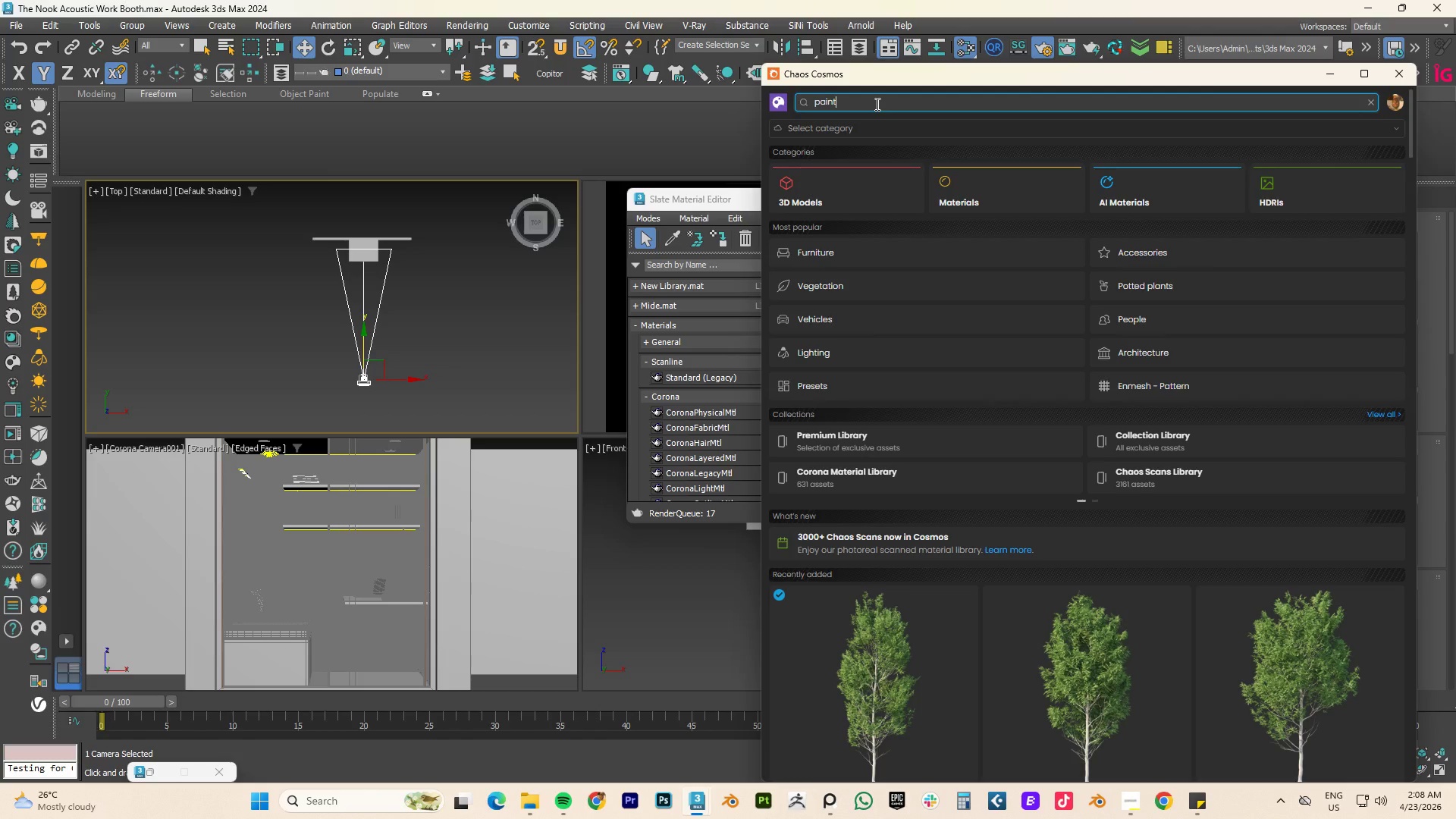 
key(Enter)
 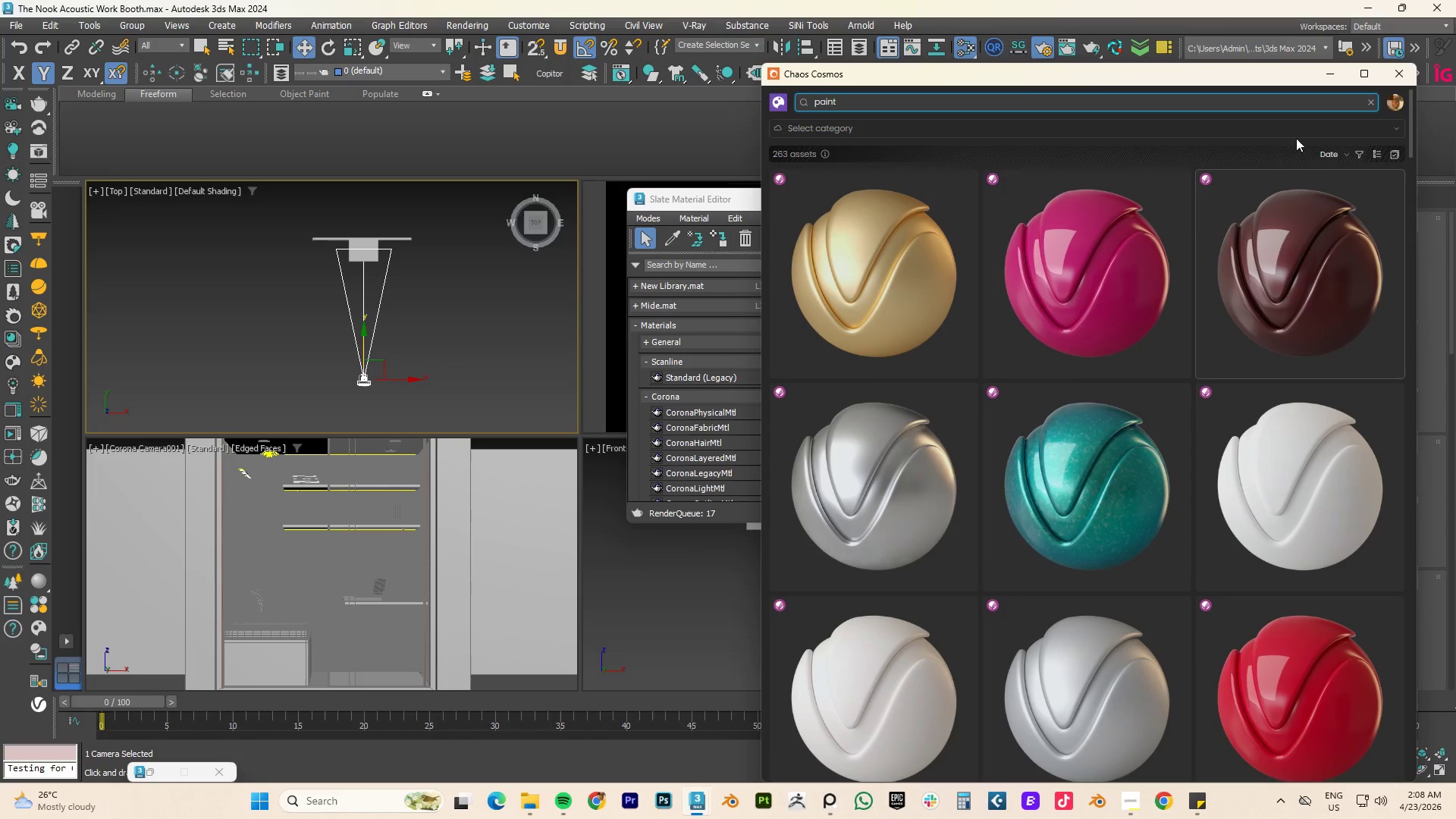 
left_click([1357, 149])
 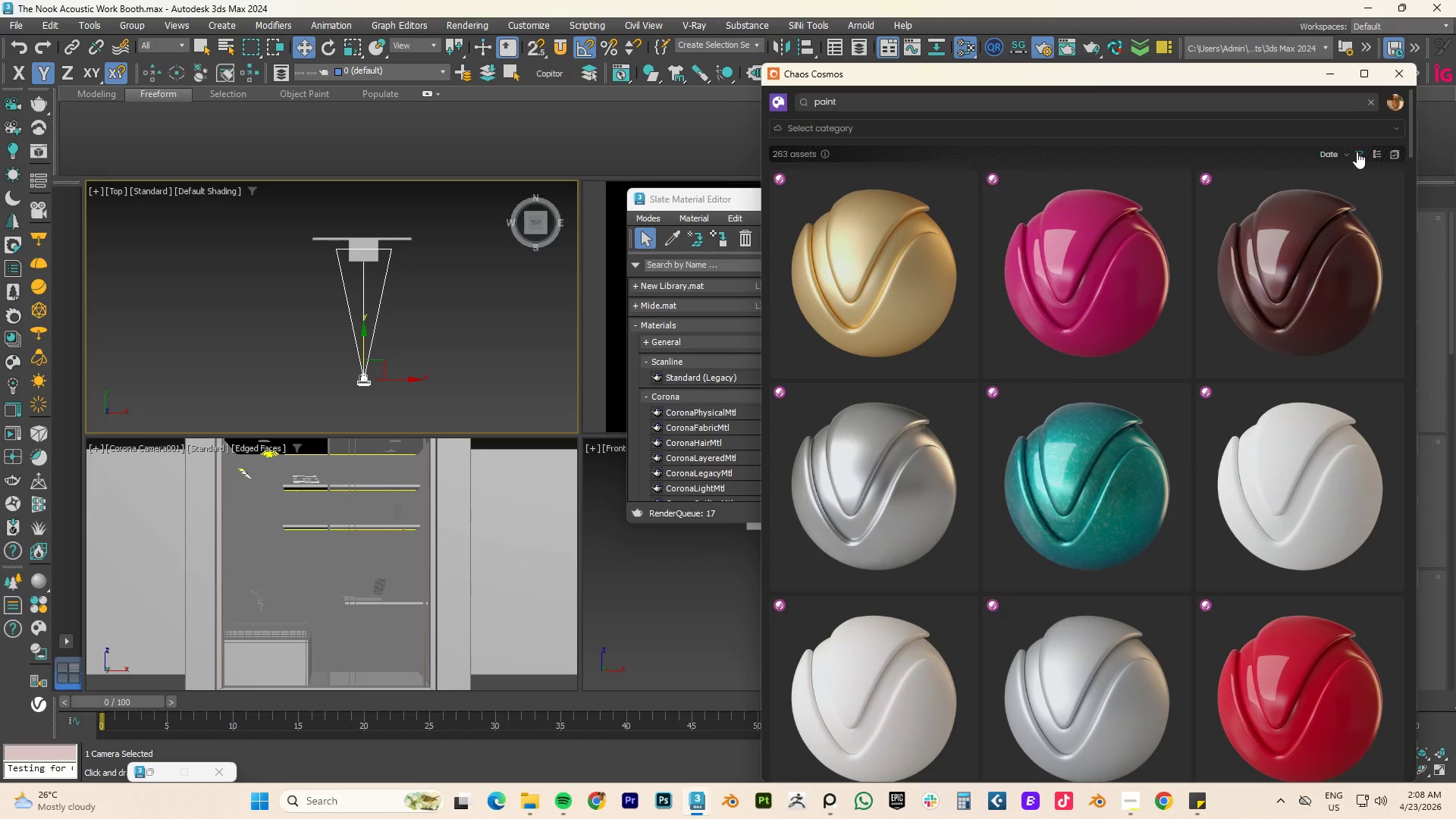 
left_click([1357, 154])
 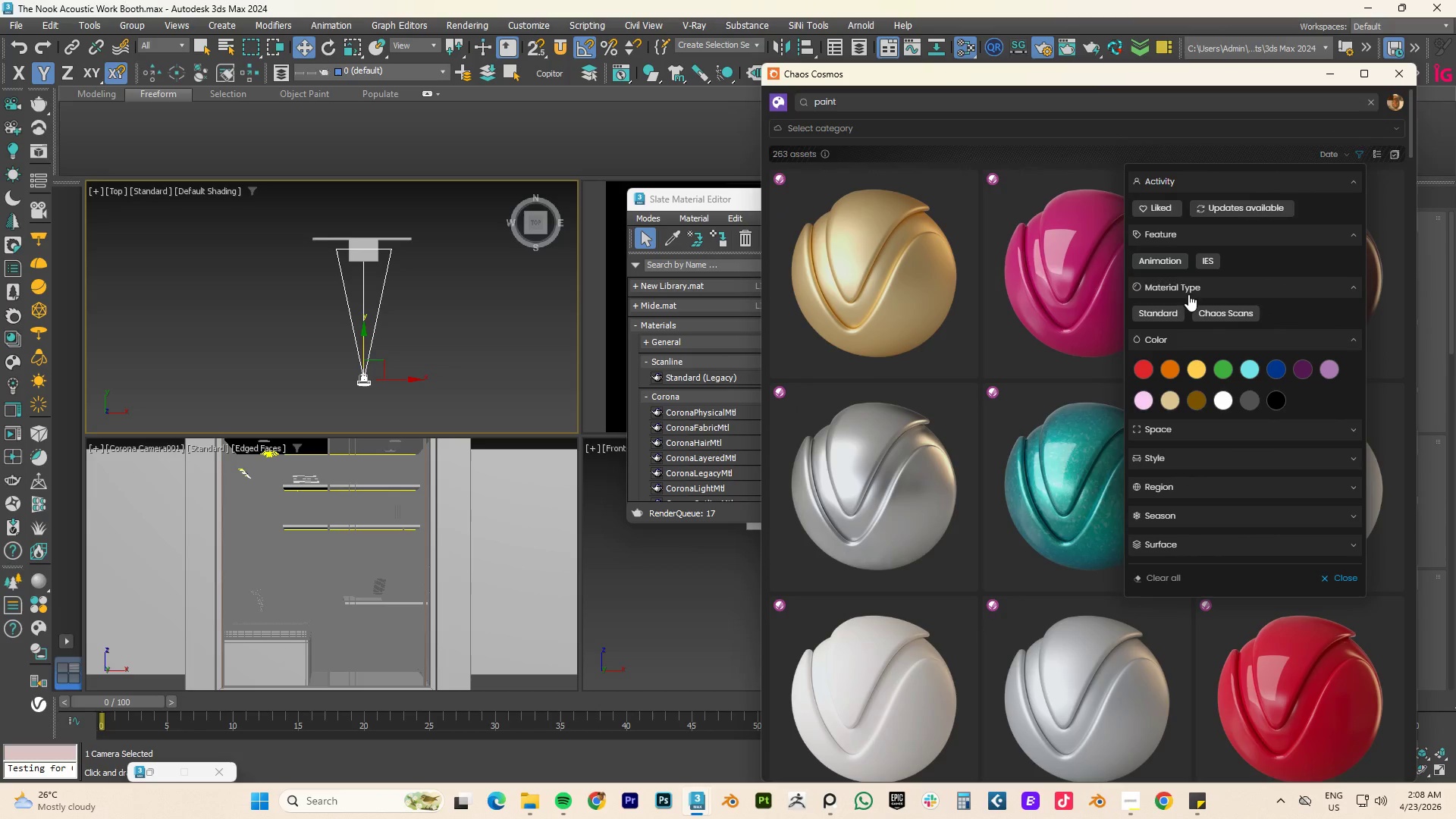 
left_click([1163, 311])
 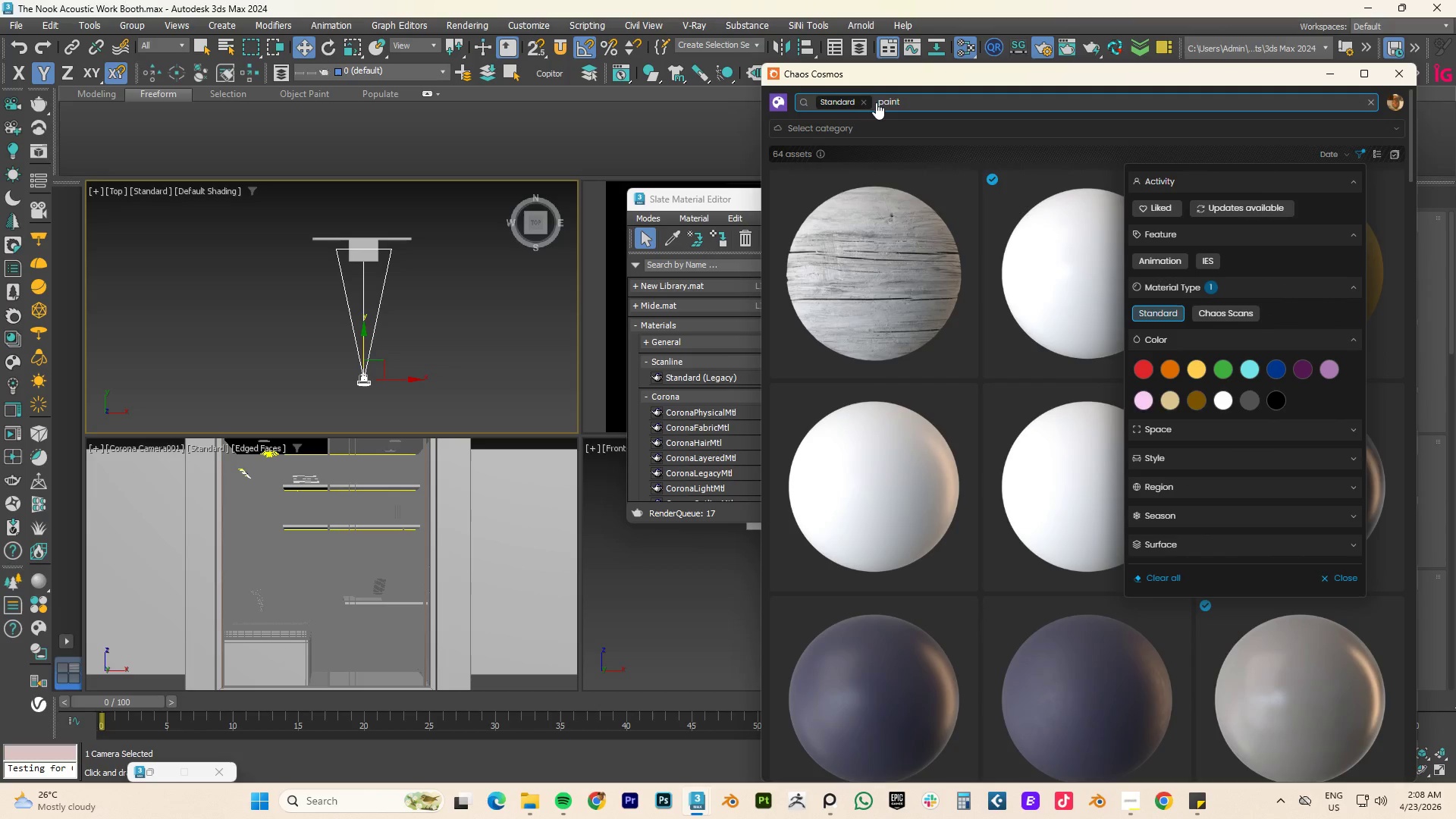 
left_click([880, 102])
 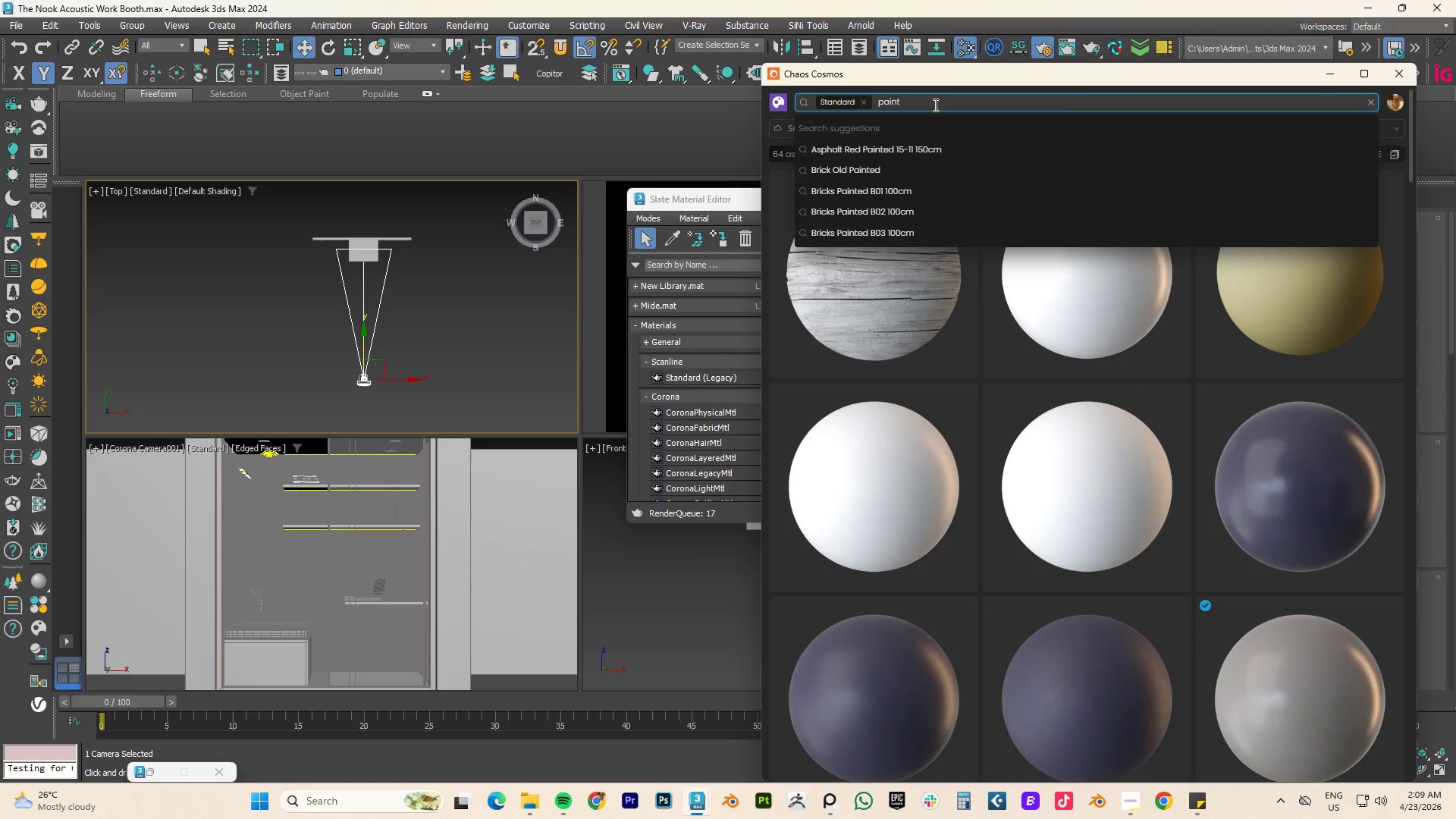 
type(ceiling )
 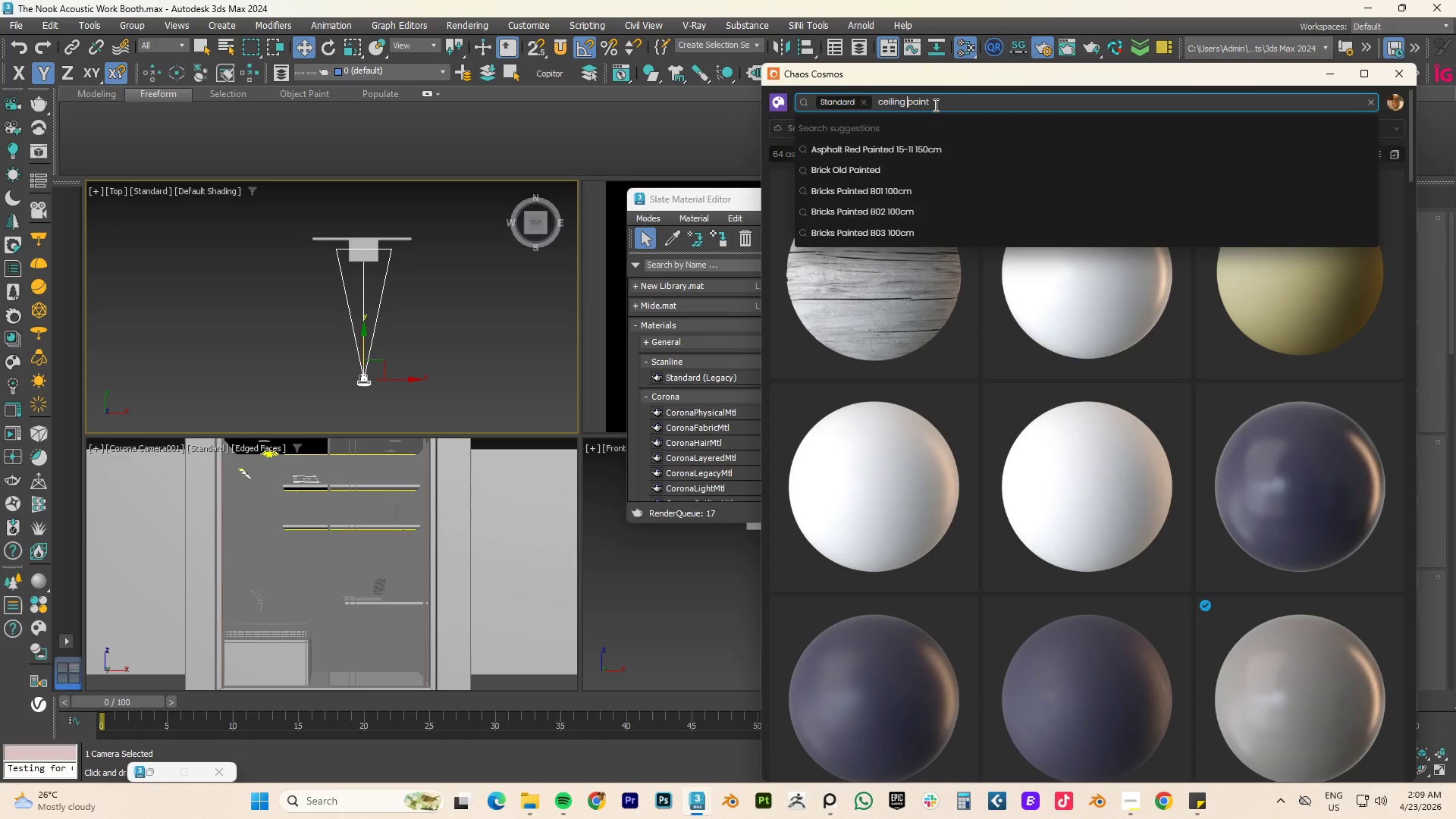 
key(Enter)
 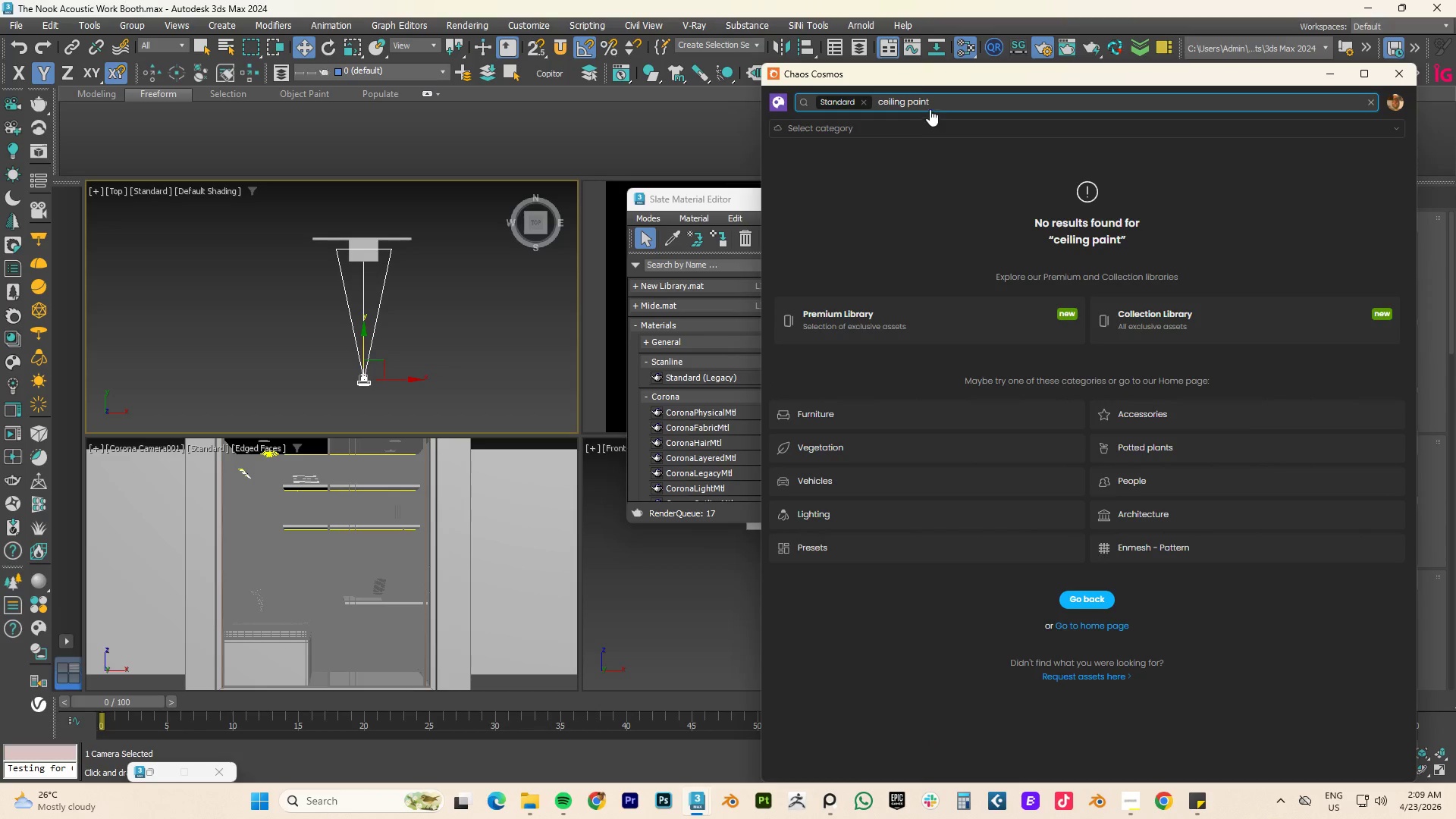 
double_click([917, 98])
 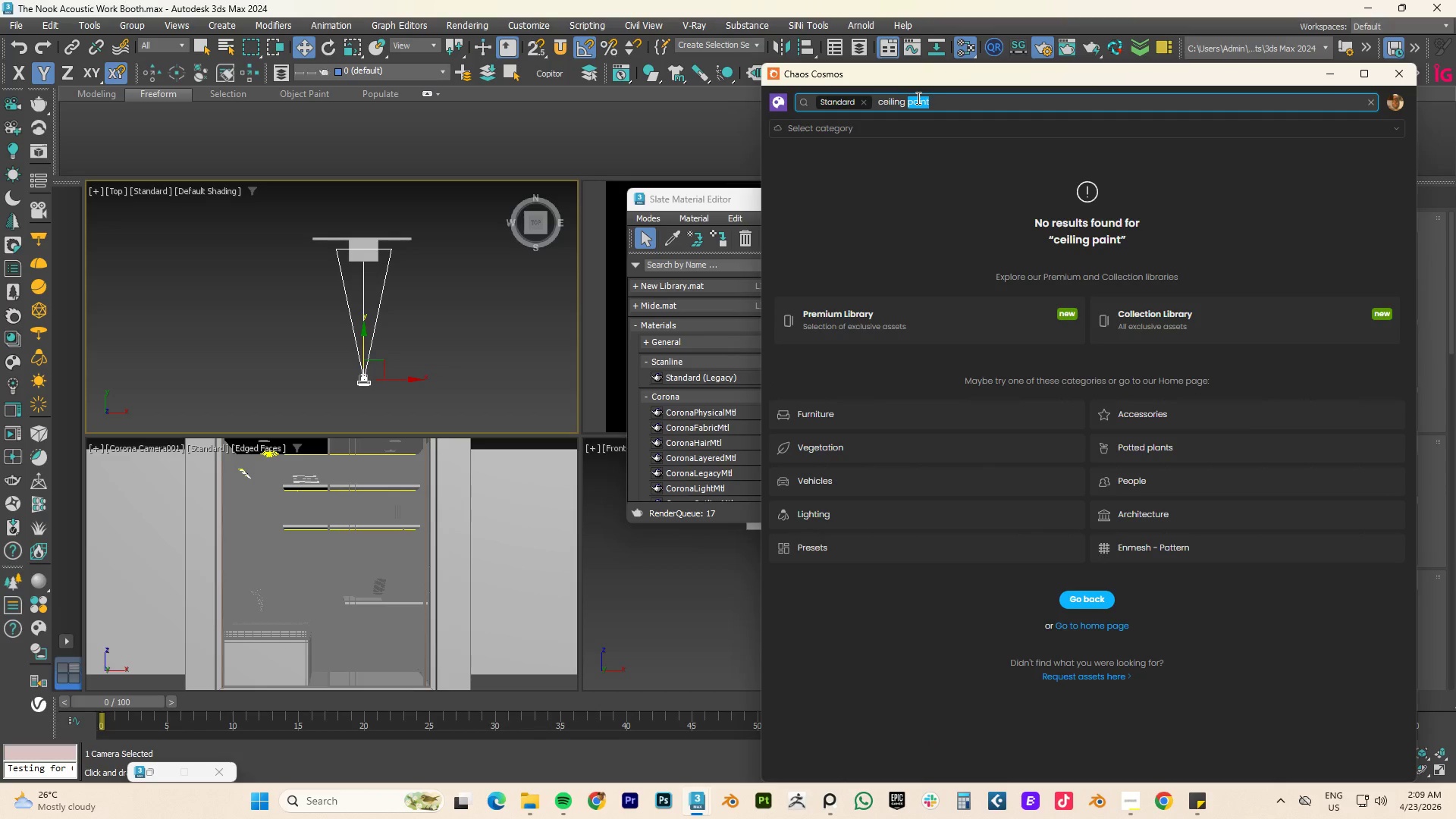 
key(Backspace)
 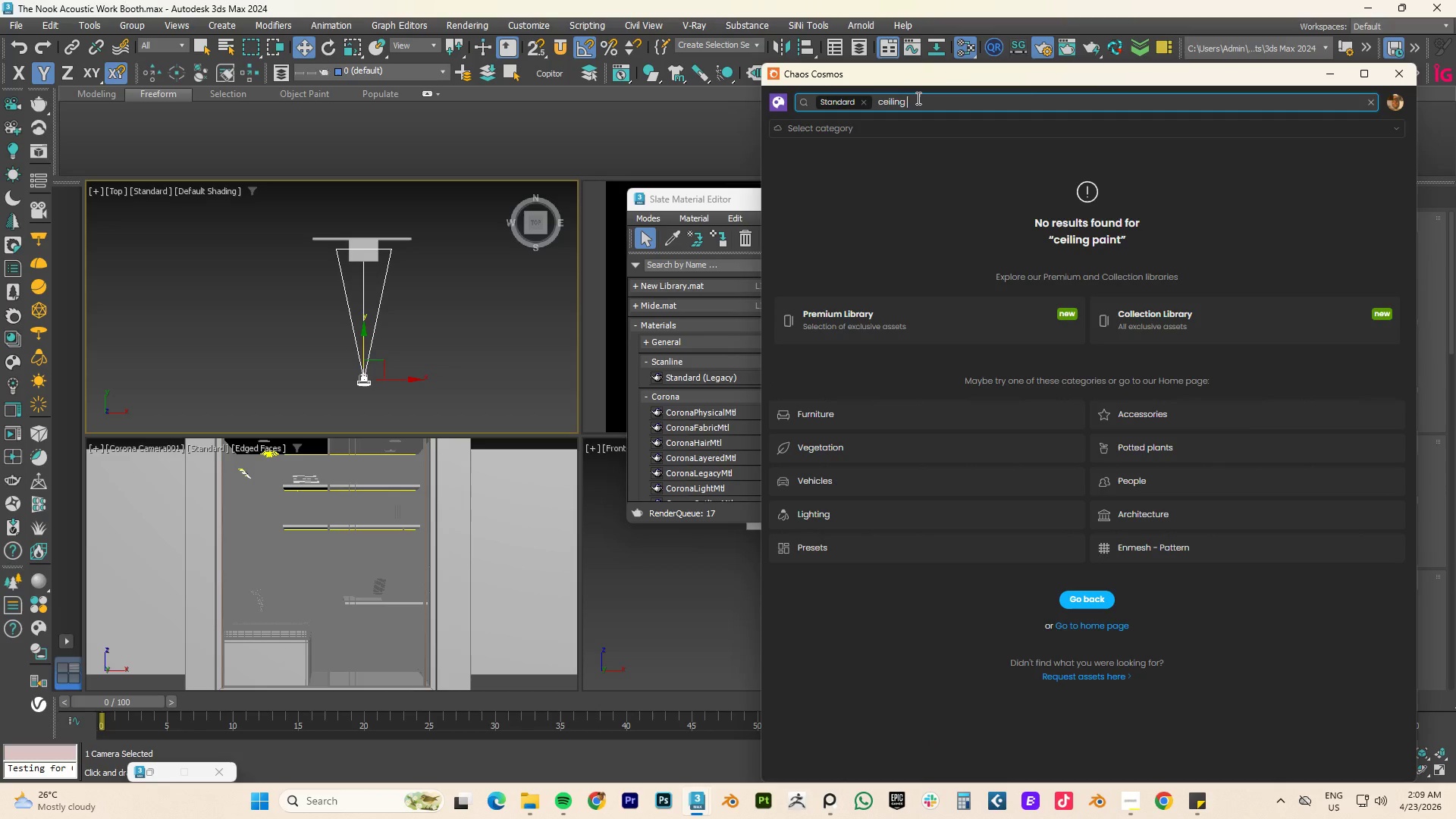 
key(Enter)
 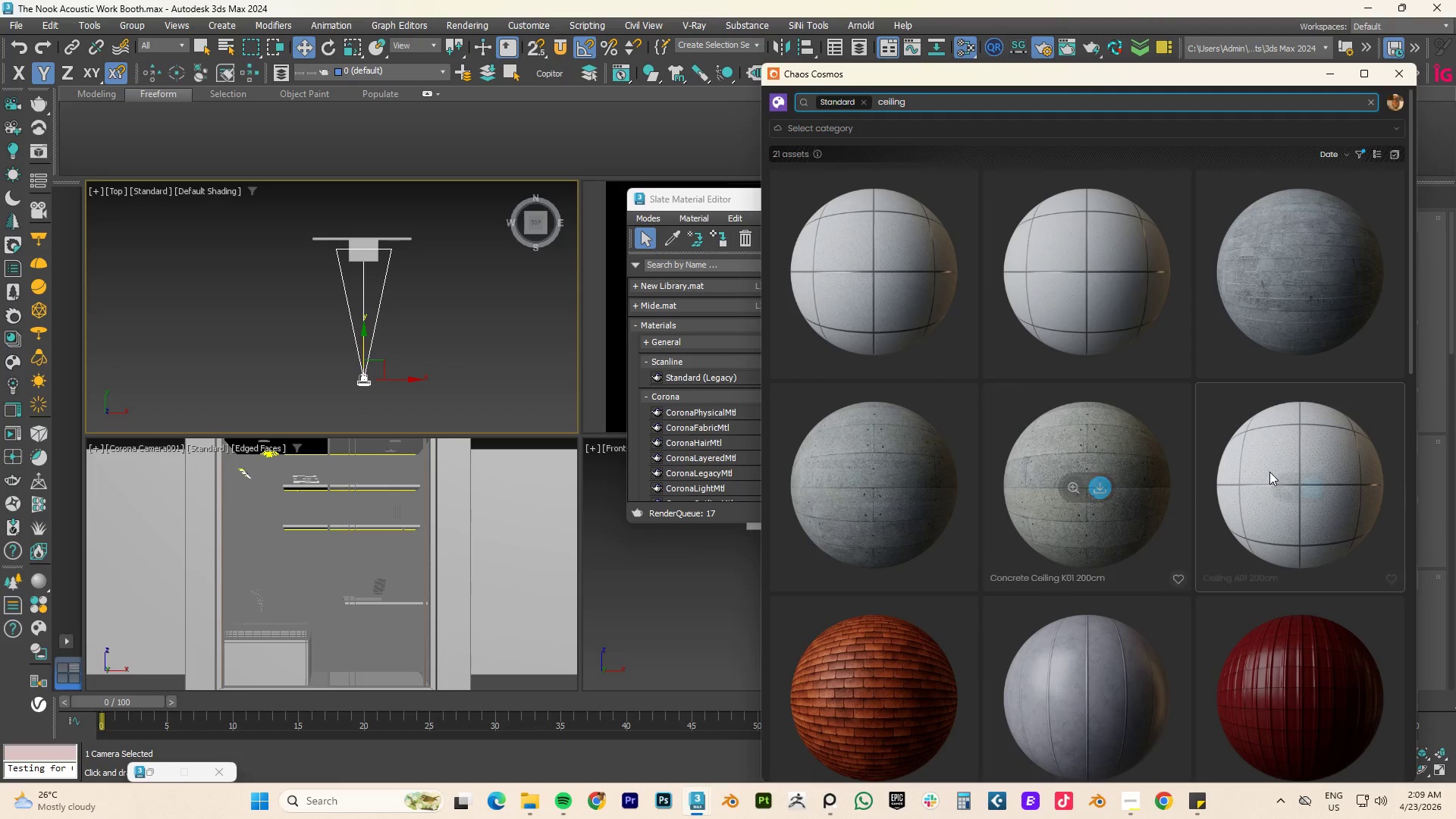 
scroll: coordinate [1183, 454], scroll_direction: down, amount: 9.0
 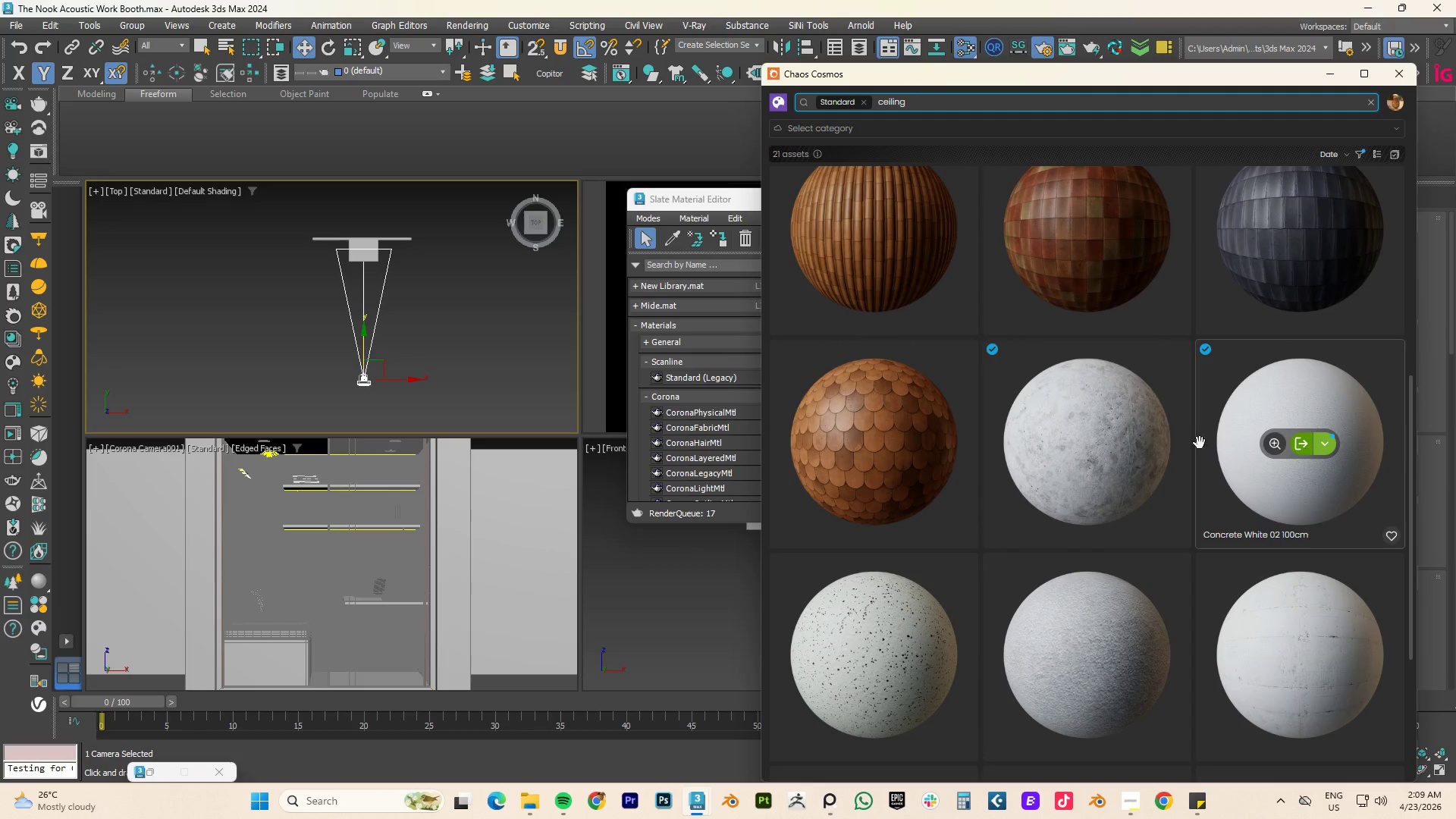 
left_click_drag(start_coordinate=[687, 202], to_coordinate=[141, 244])
 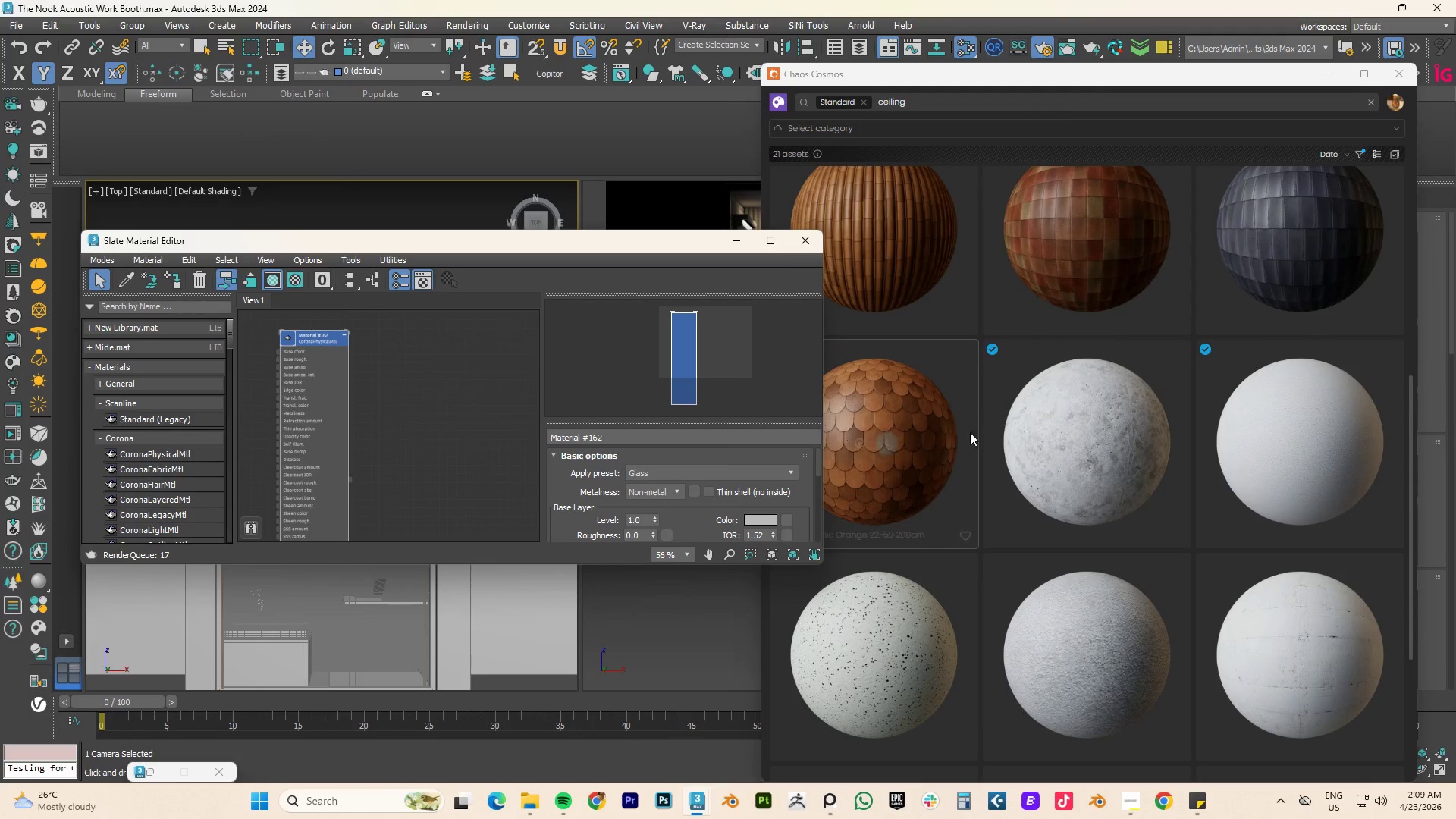 
scroll: coordinate [1079, 478], scroll_direction: down, amount: 8.0
 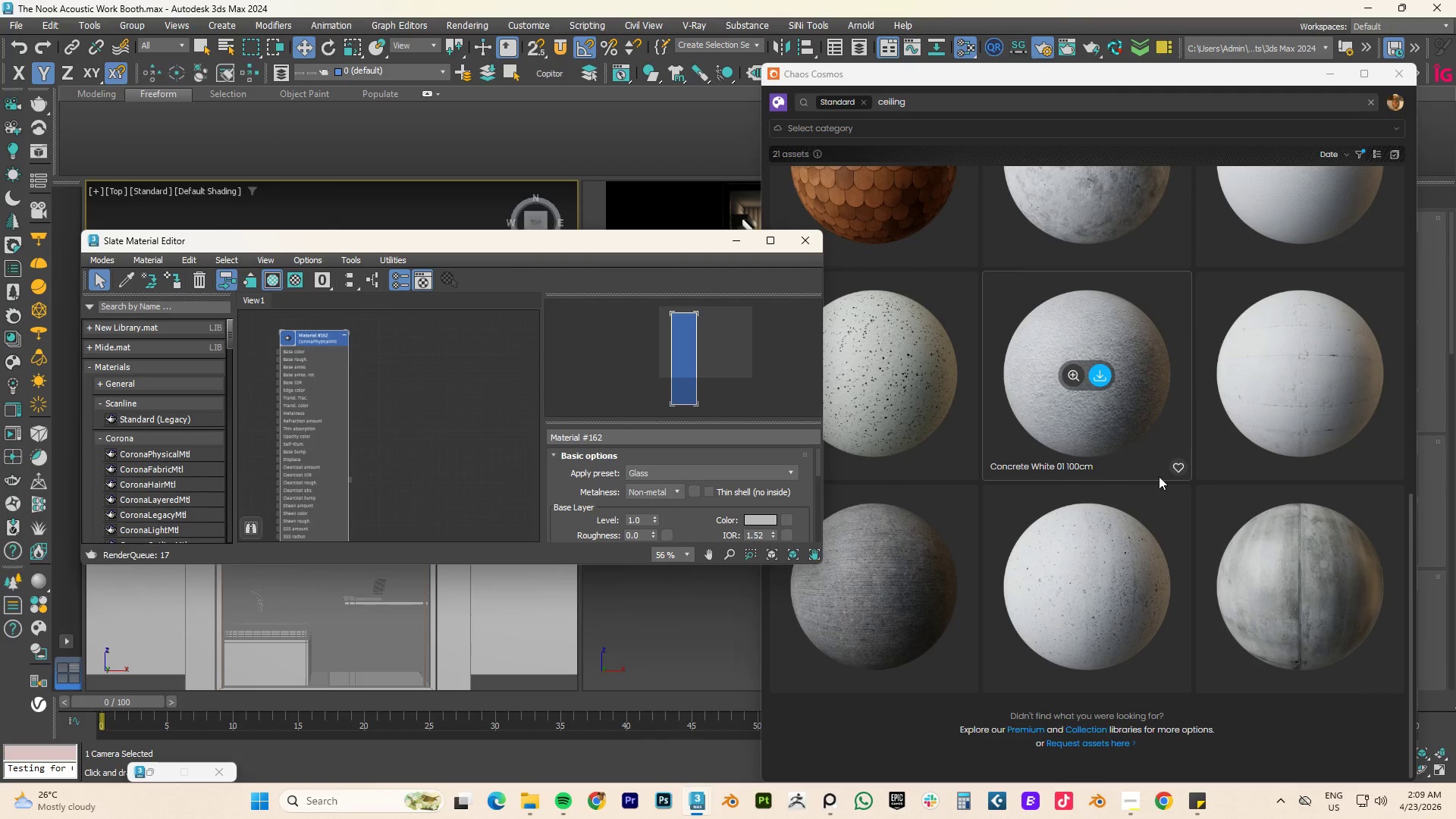 
scroll: coordinate [1222, 476], scroll_direction: up, amount: 4.0
 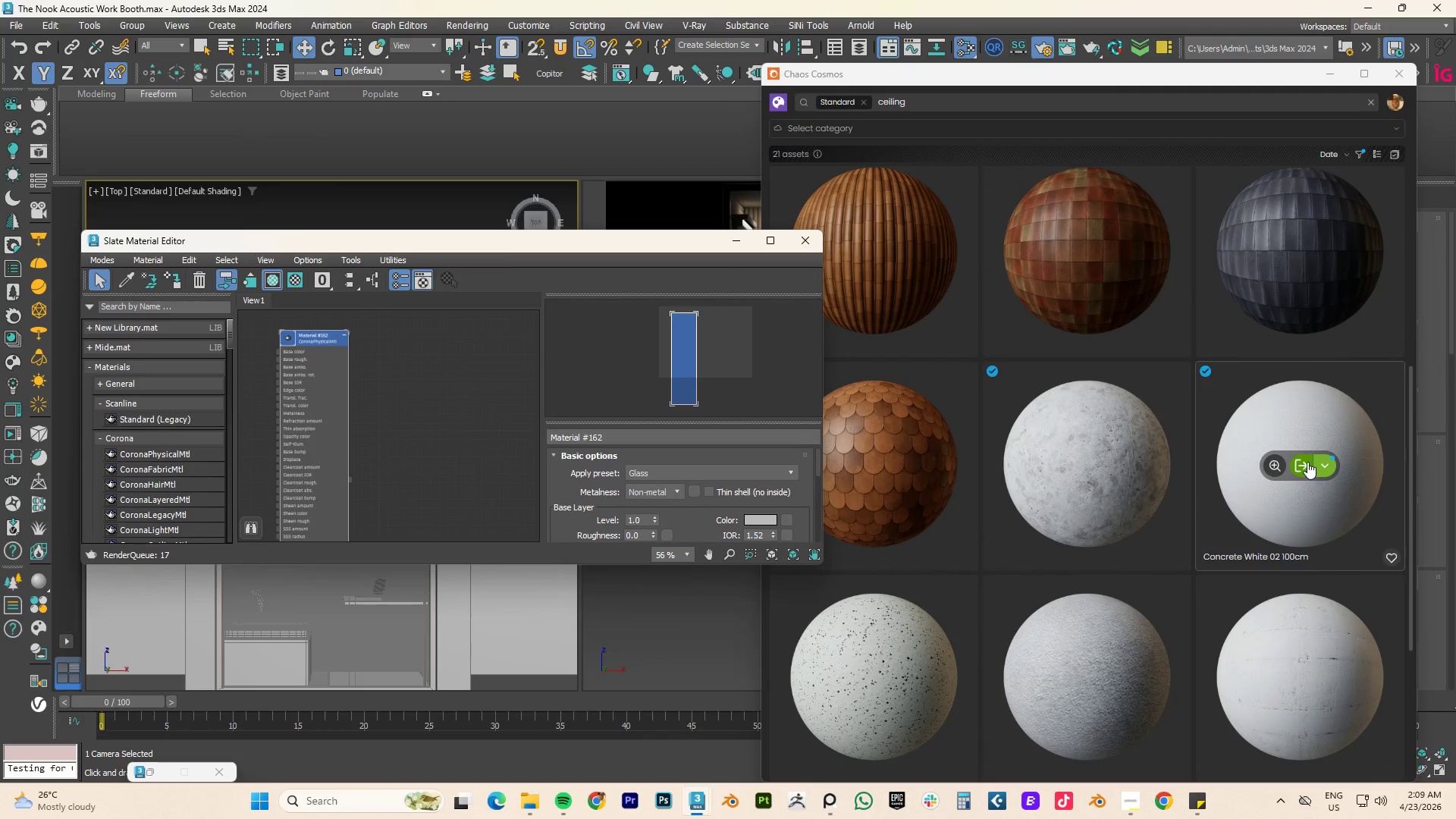 
left_click_drag(start_coordinate=[1307, 461], to_coordinate=[403, 385])
 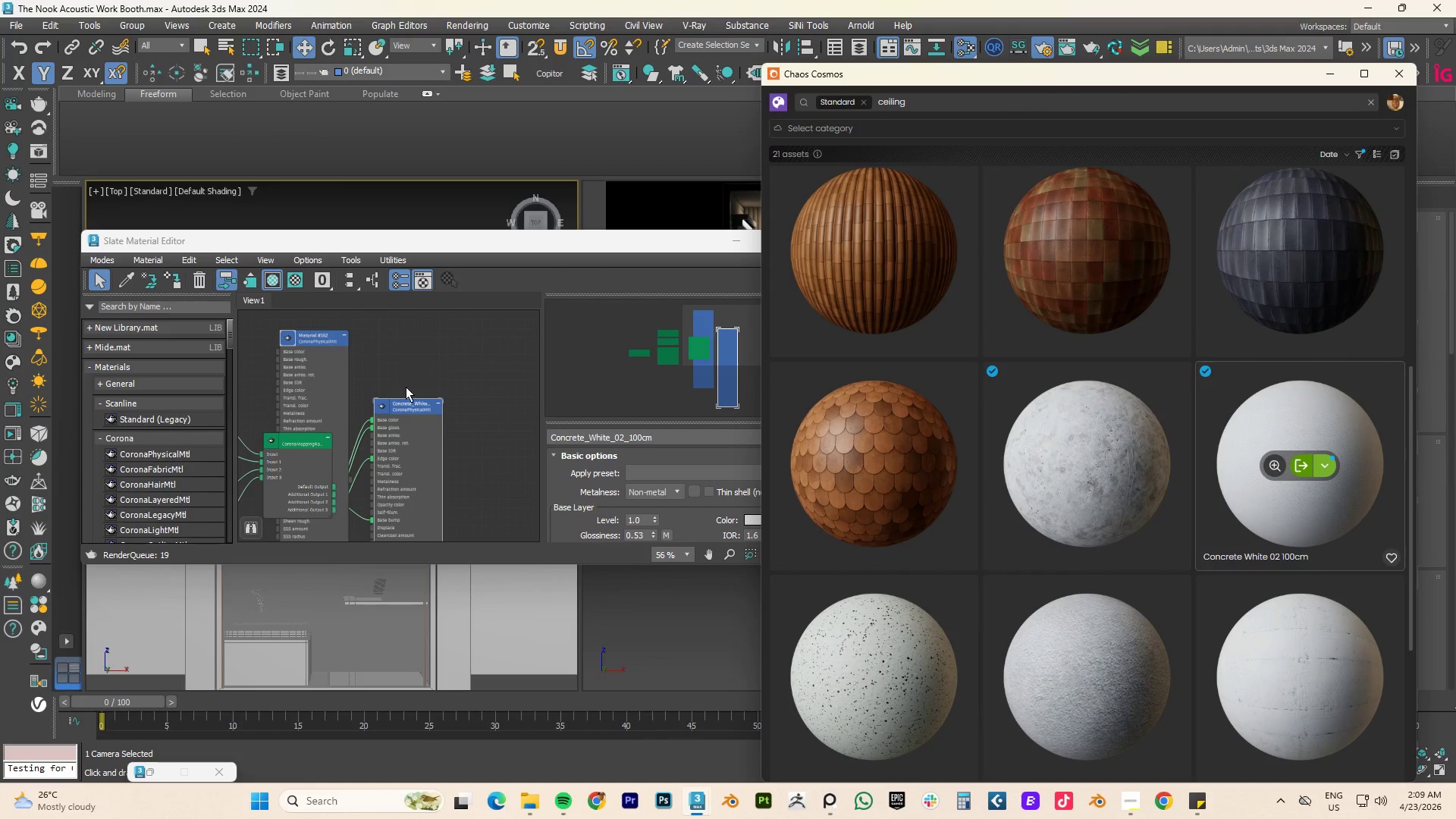 
left_click_drag(start_coordinate=[400, 407], to_coordinate=[506, 353])
 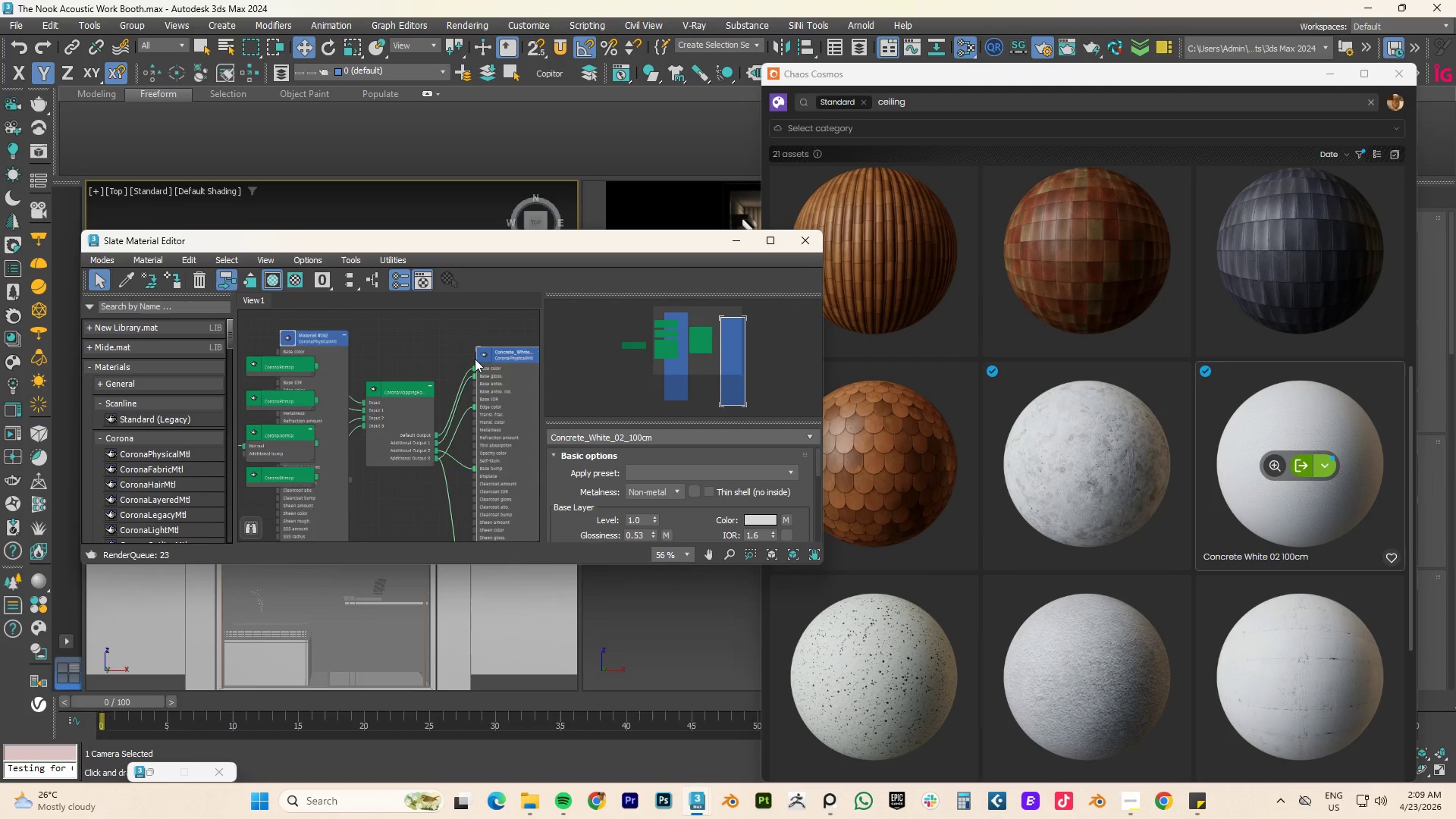 
scroll: coordinate [457, 372], scroll_direction: down, amount: 8.0
 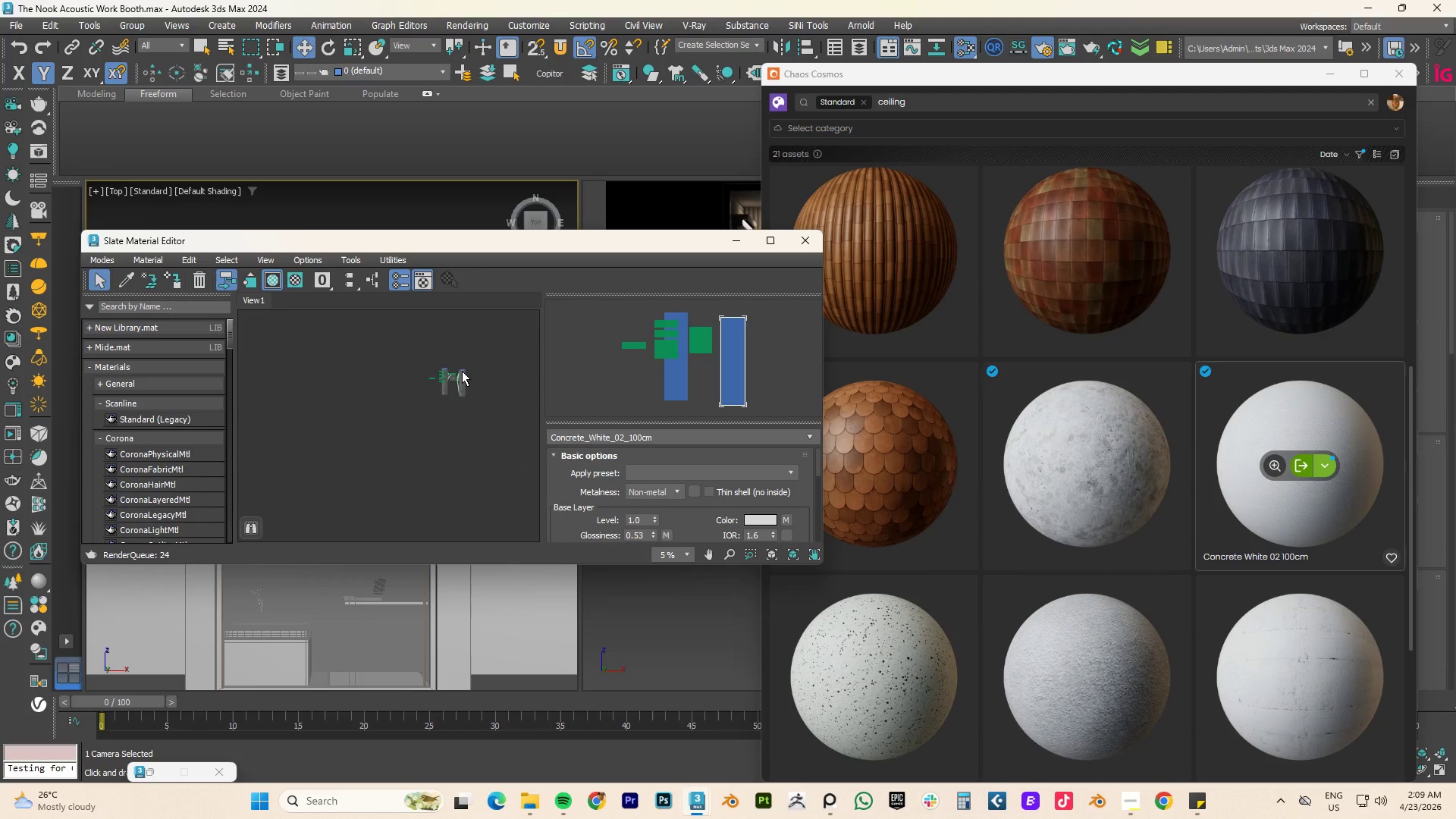 
left_click_drag(start_coordinate=[462, 371], to_coordinate=[500, 368])
 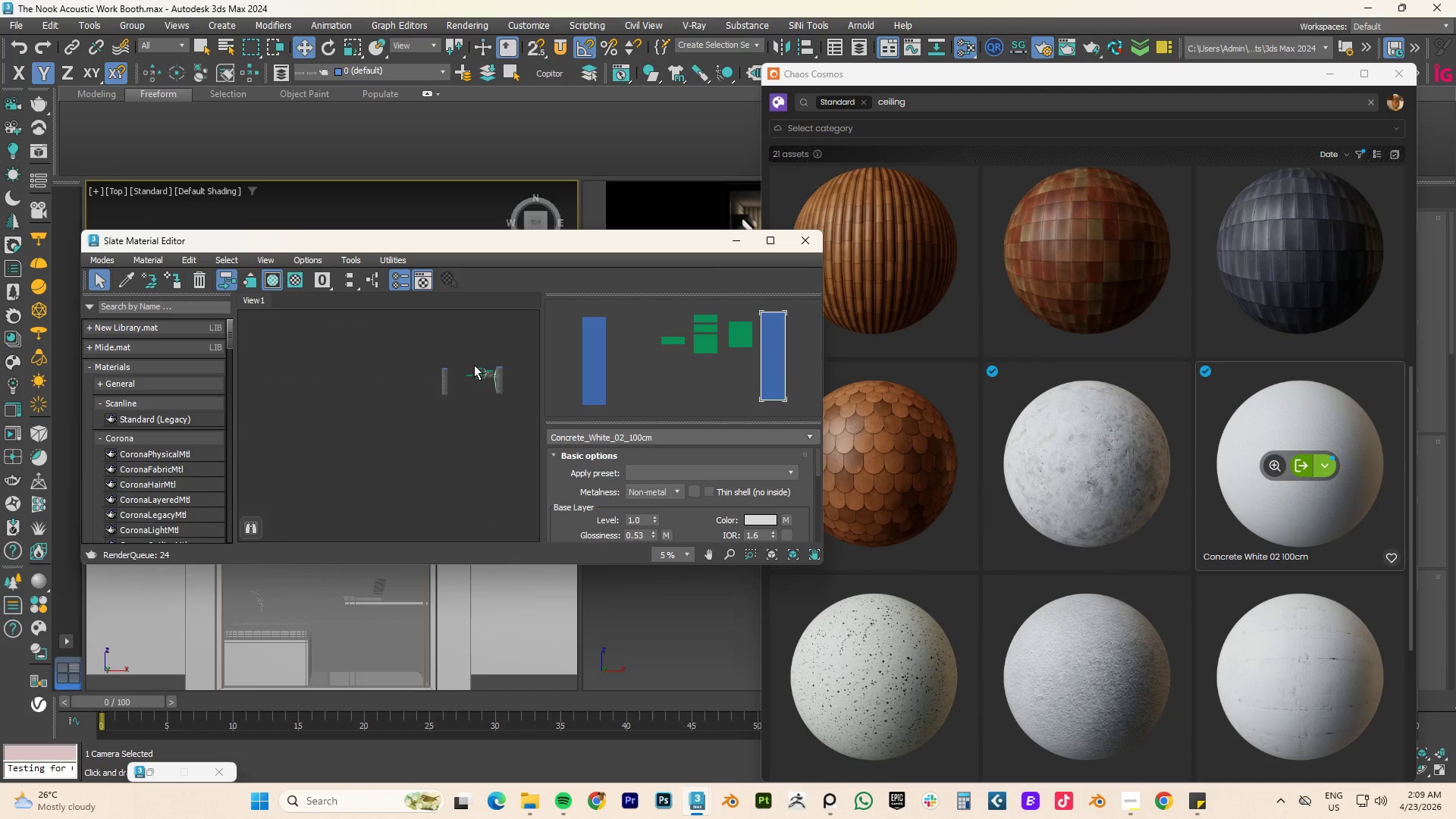 
scroll: coordinate [474, 365], scroll_direction: up, amount: 3.0
 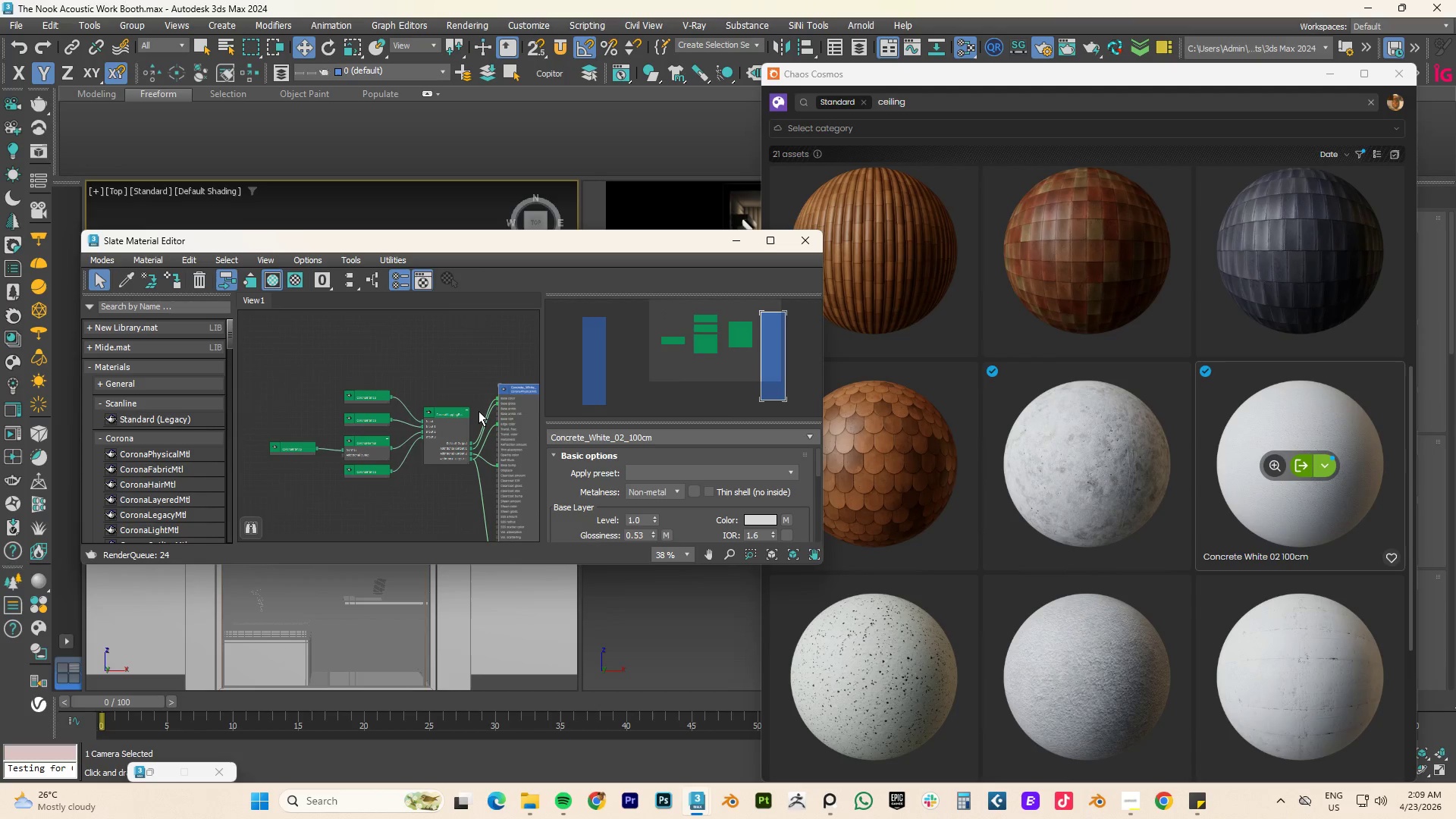 
scroll: coordinate [475, 413], scroll_direction: down, amount: 2.0
 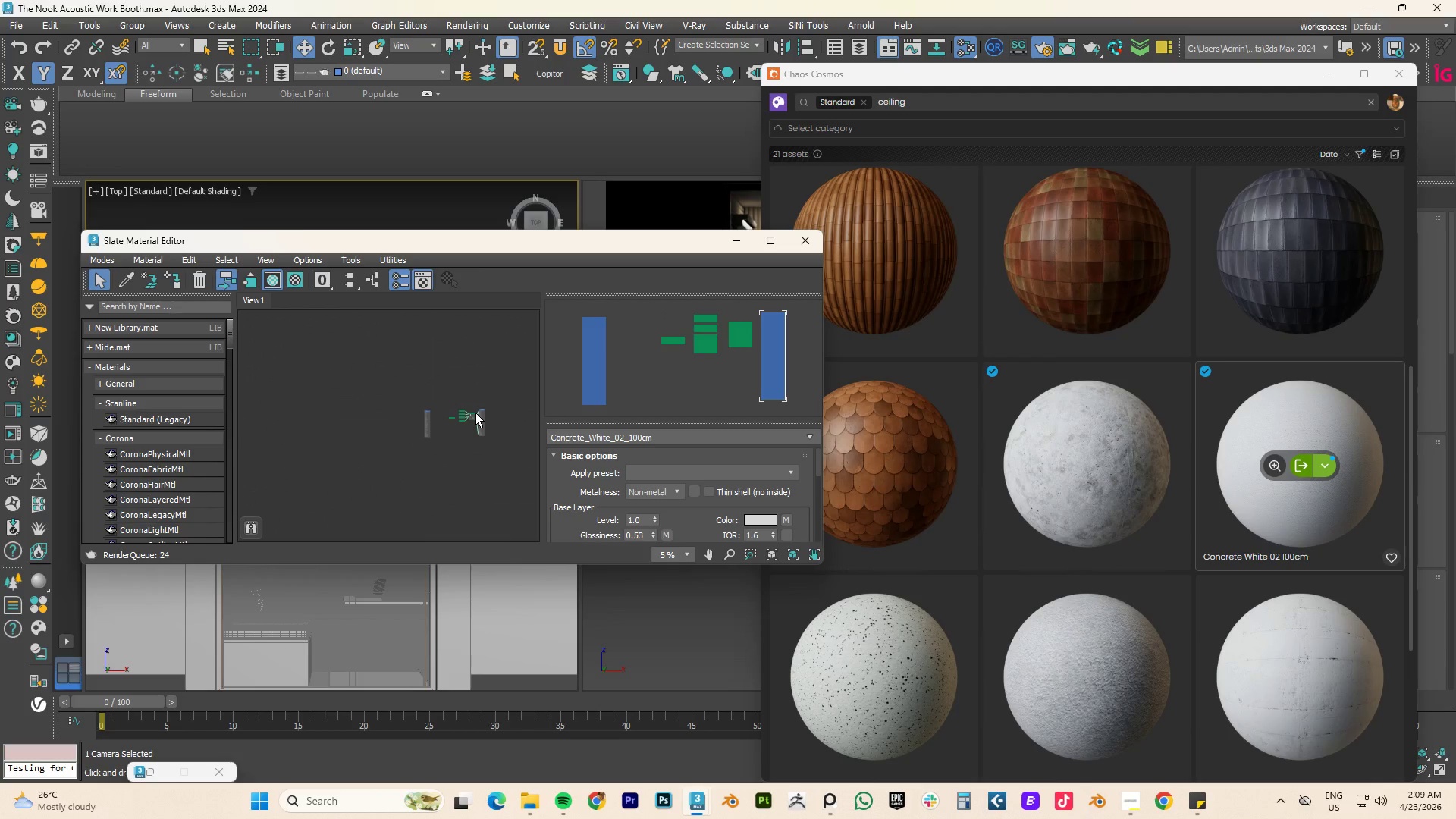 
scroll: coordinate [476, 413], scroll_direction: up, amount: 2.0
 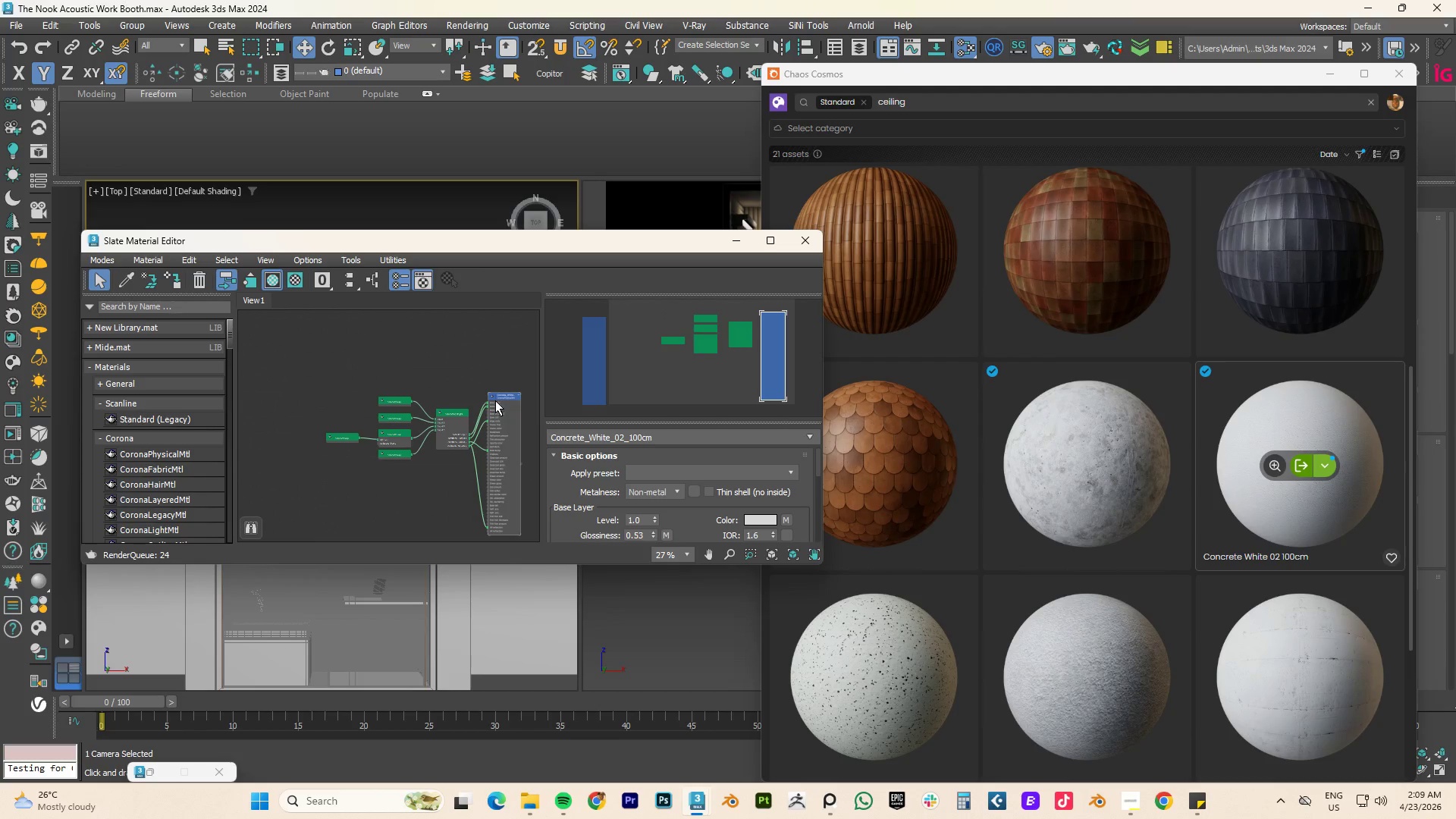 
left_click_drag(start_coordinate=[496, 400], to_coordinate=[429, 407])
 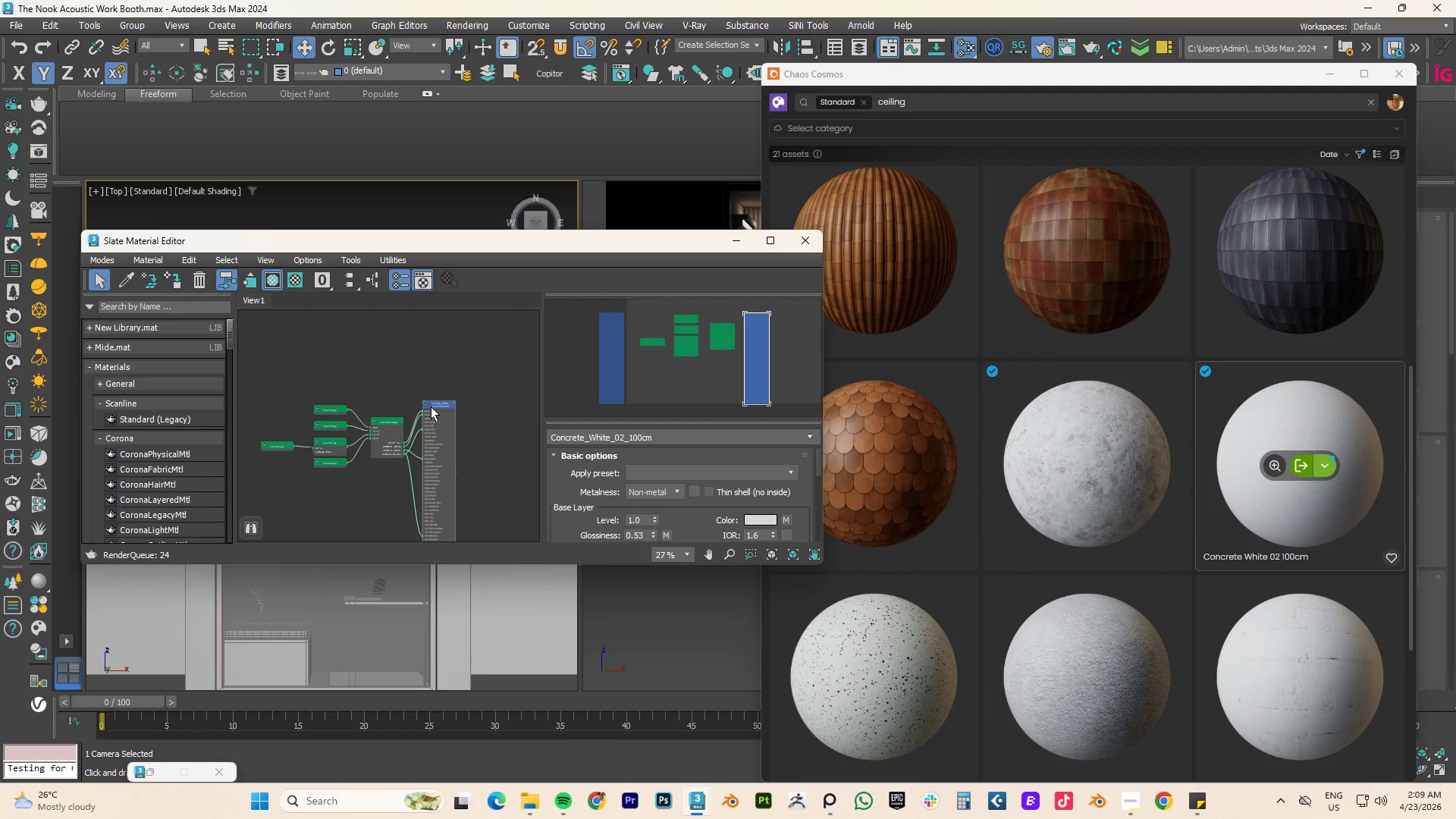 
right_click([431, 406])
 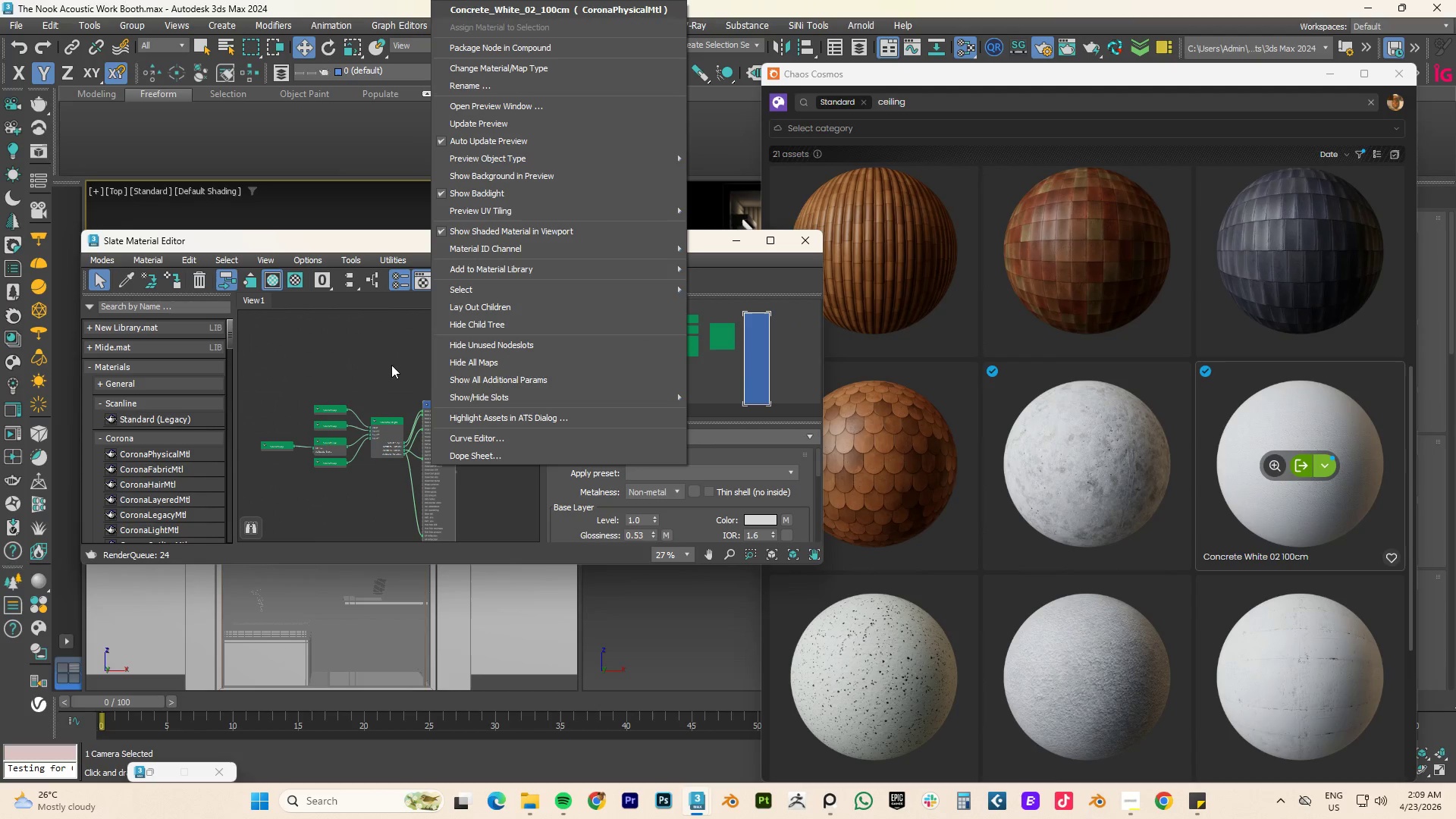 
left_click([351, 240])
 